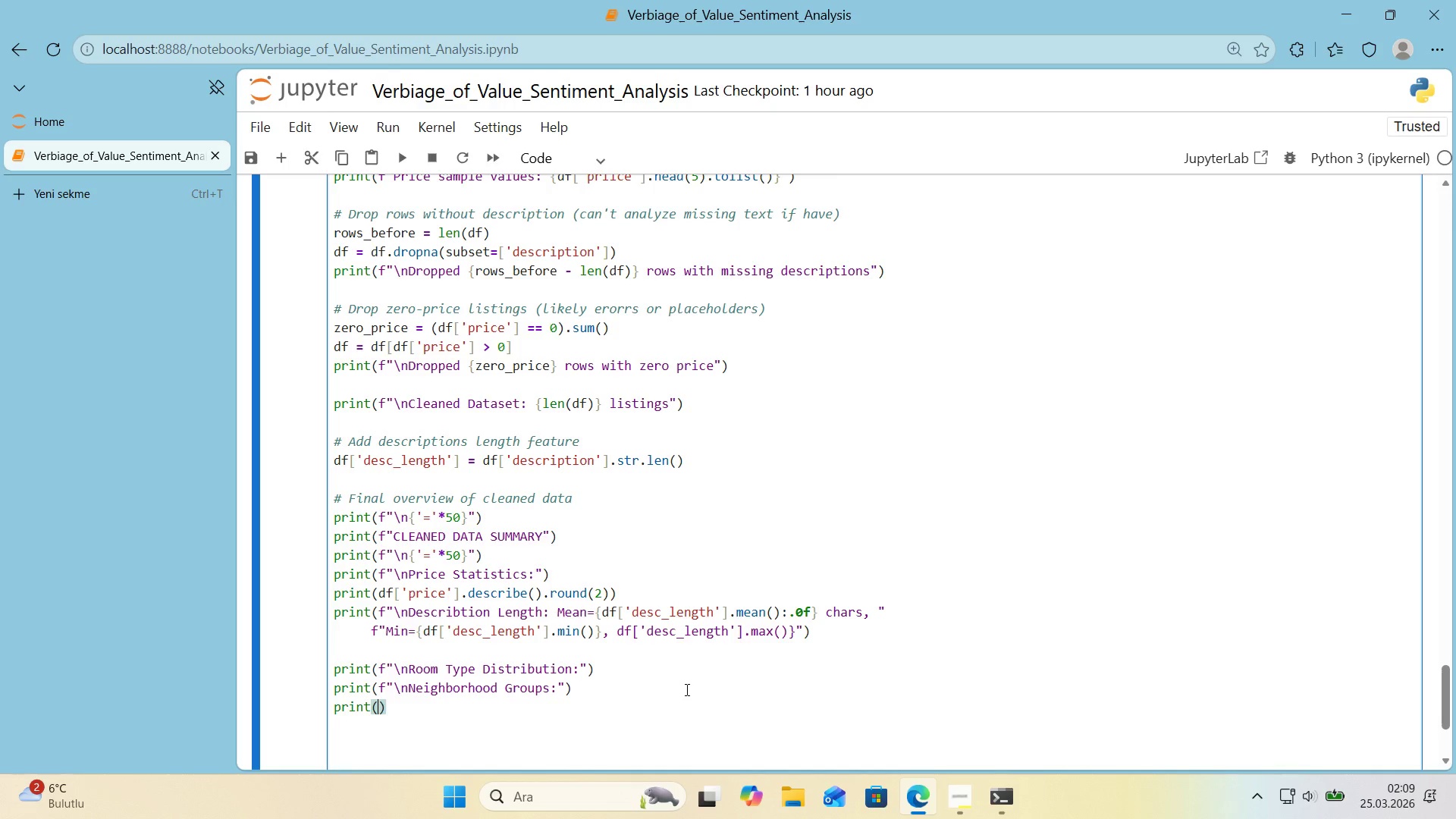 
key(ArrowLeft)
 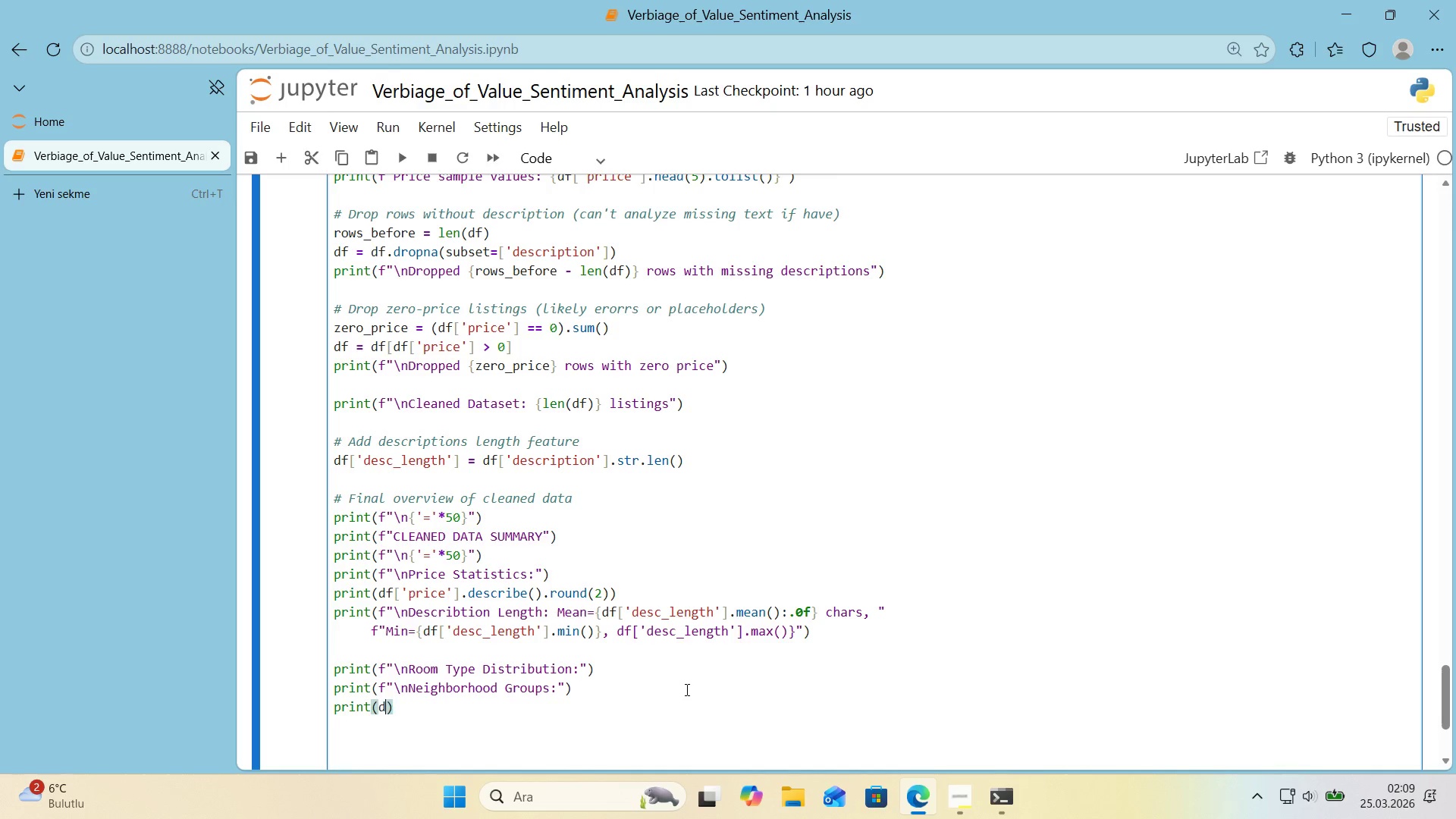 
type(df)
 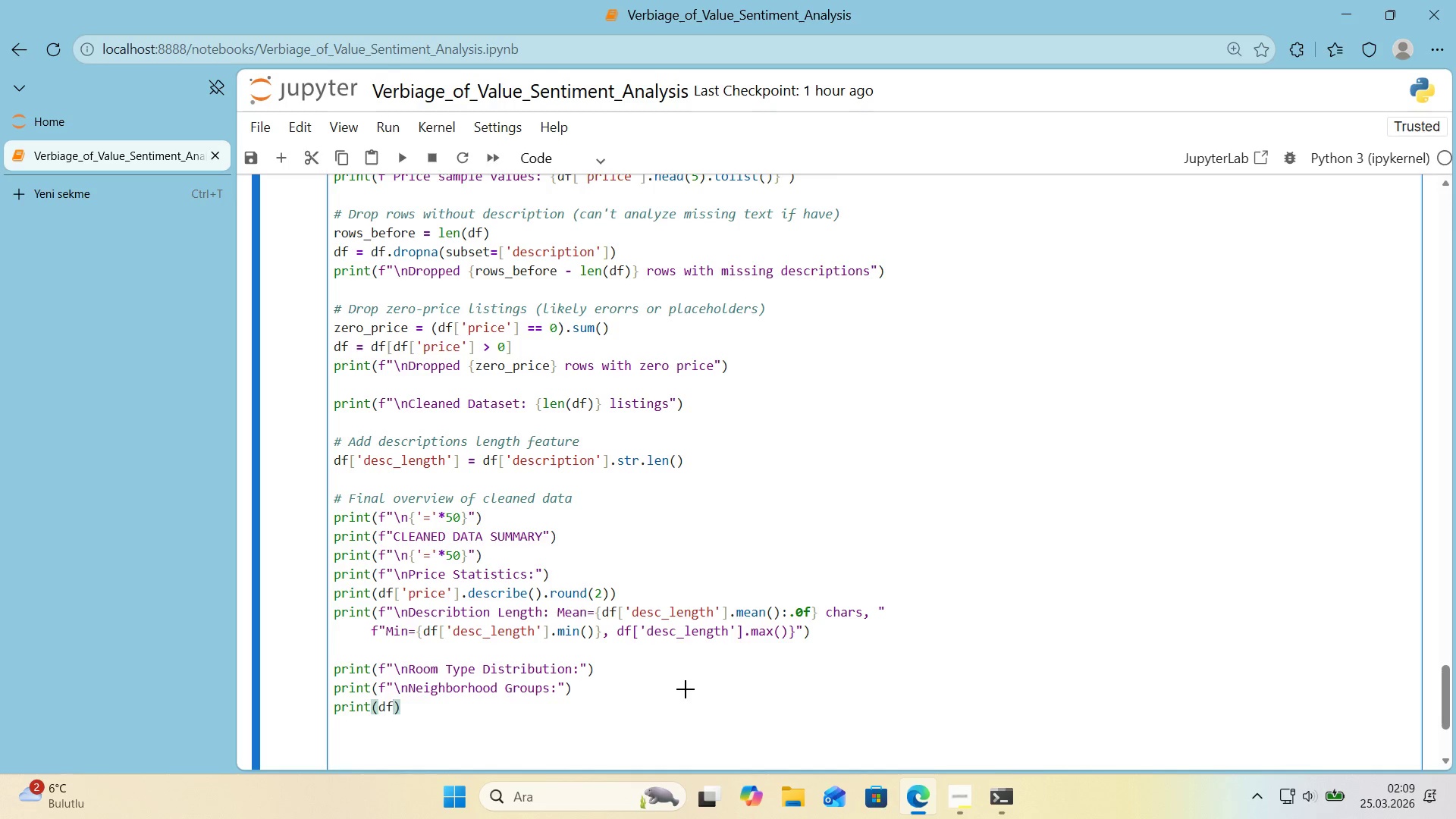 
key(Alt+Control+8)
 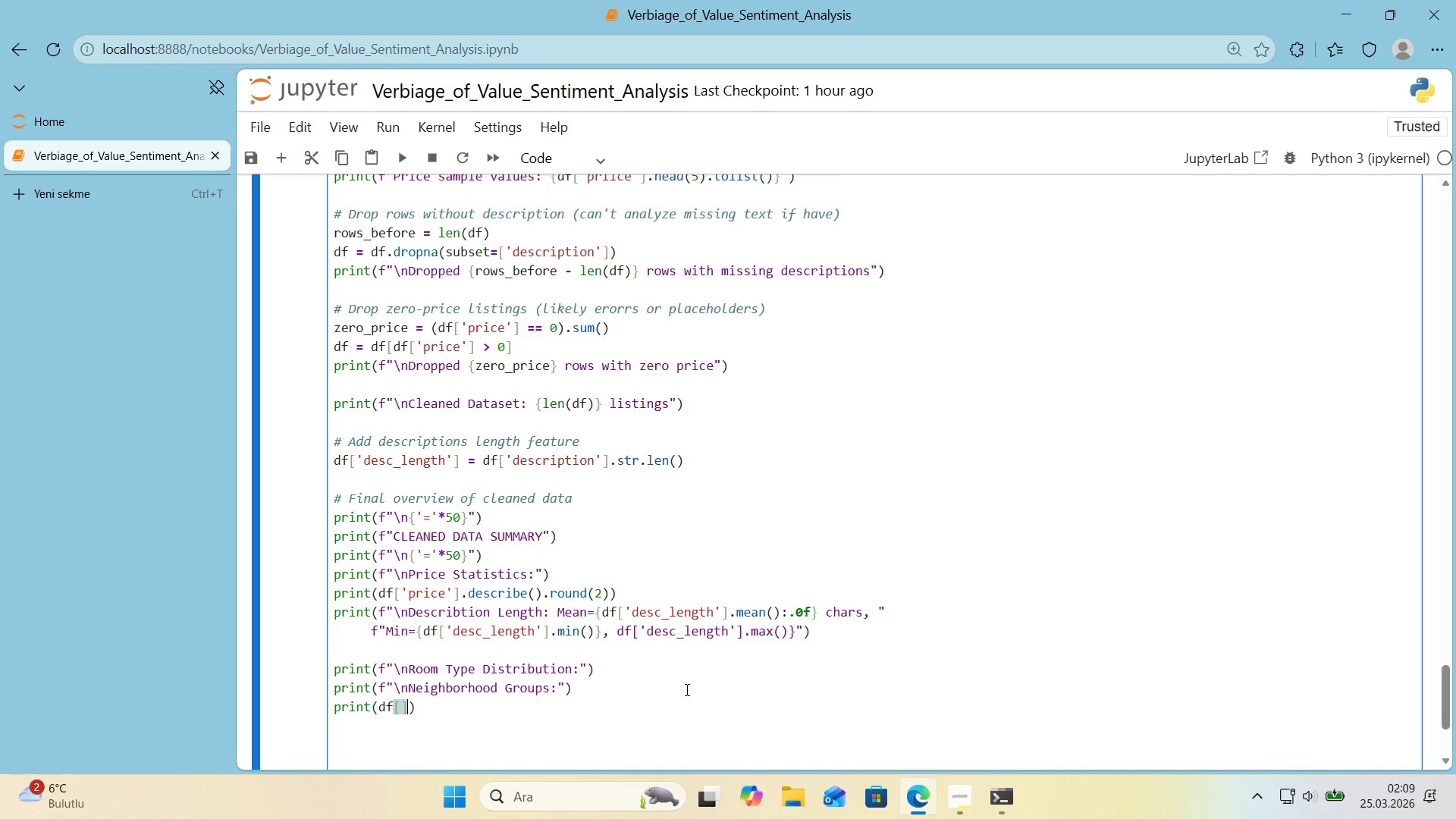 
key(Alt+Control+9)
 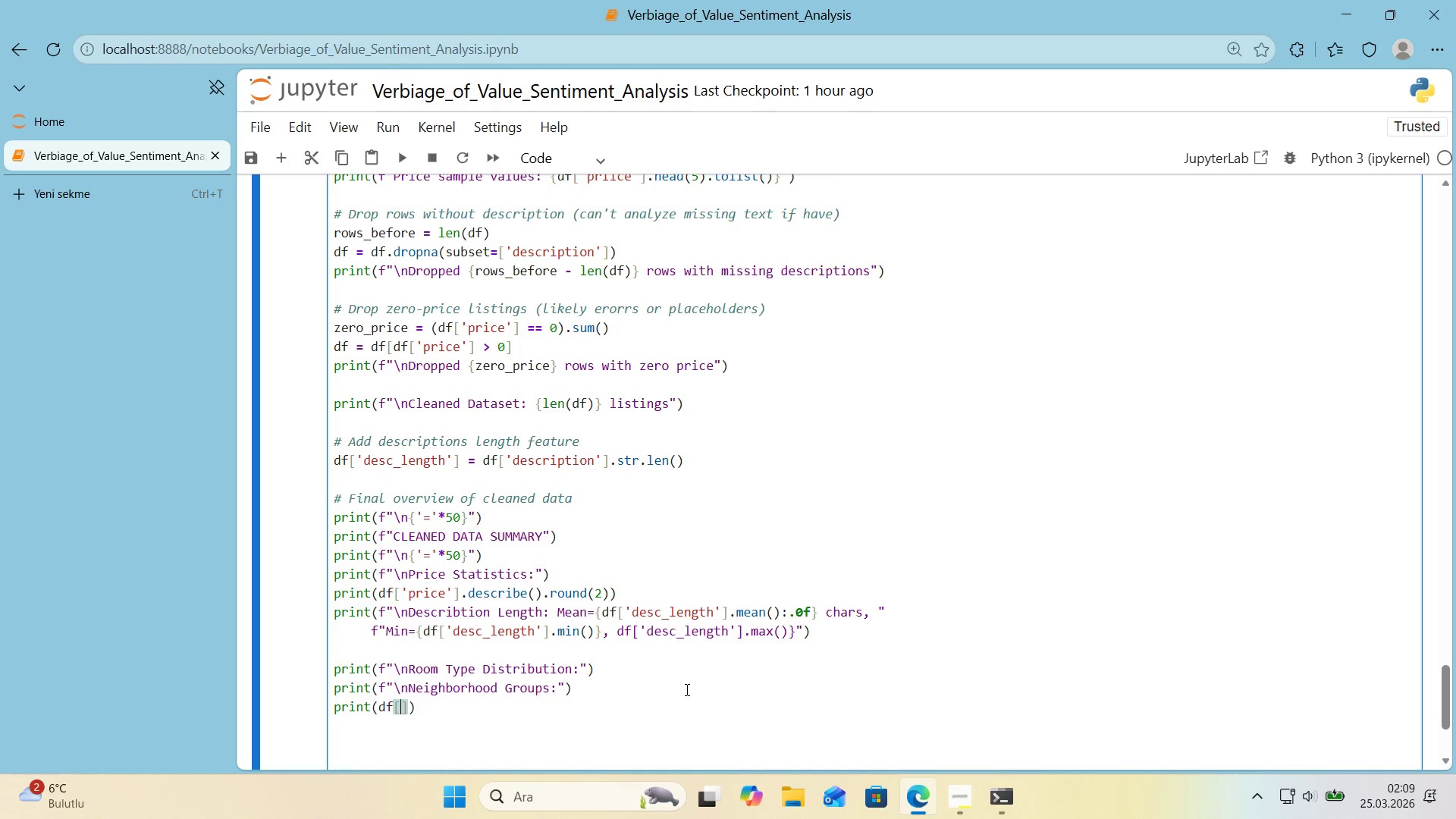 
key(ArrowLeft)
 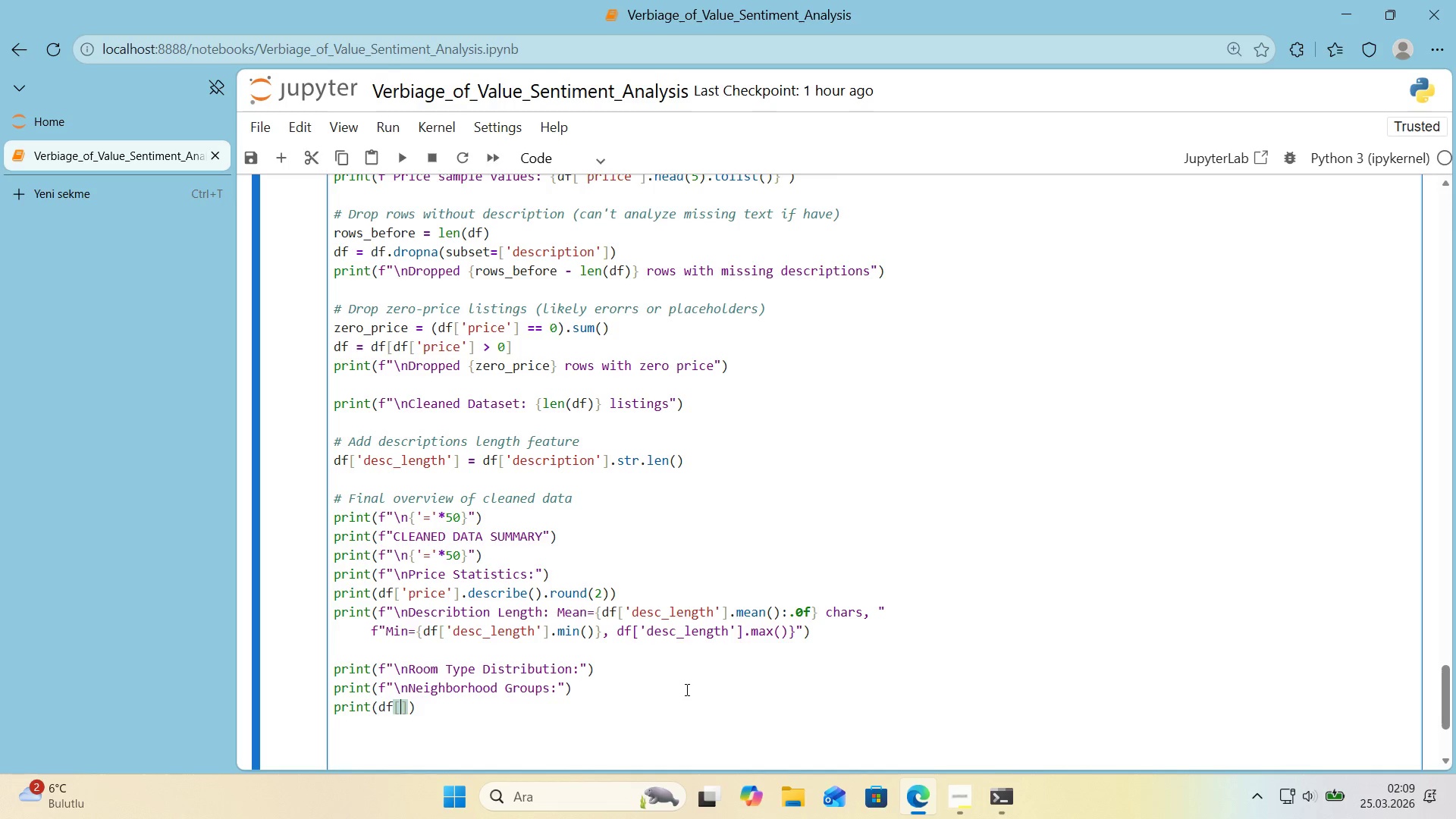 
type(df)
key(Backspace)
key(Backspace)
type(@@)
 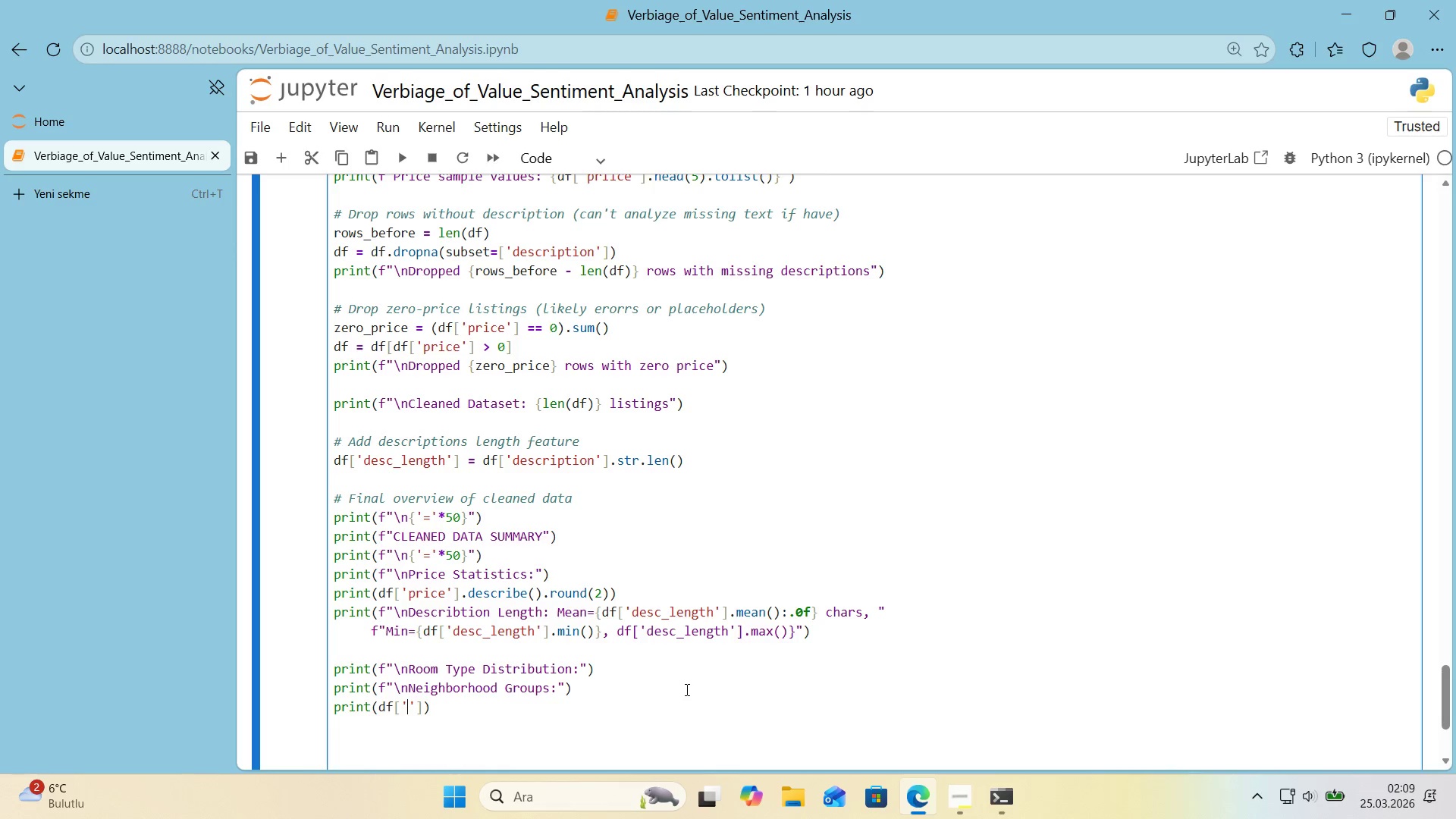 
 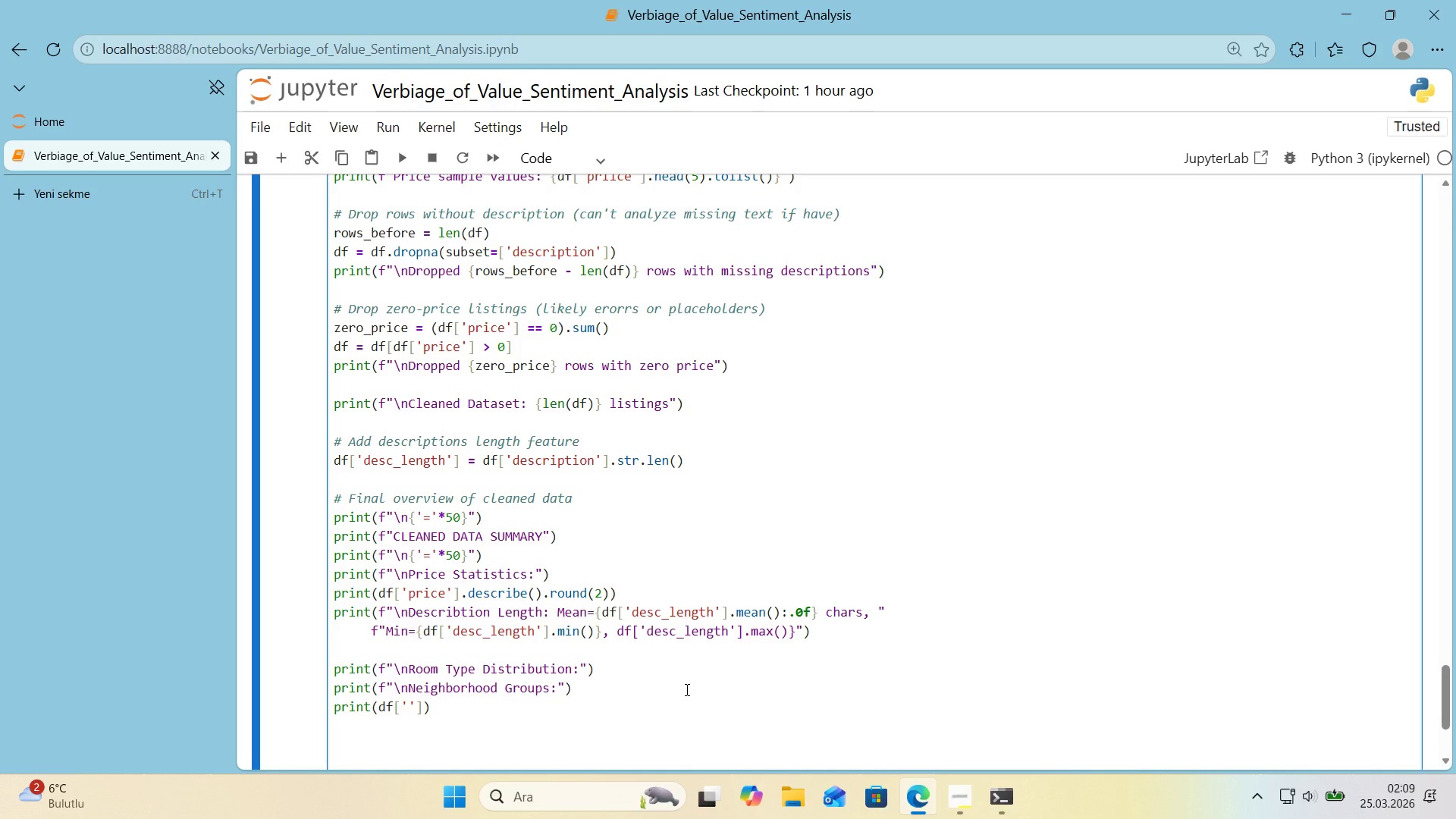 
key(ArrowLeft)
 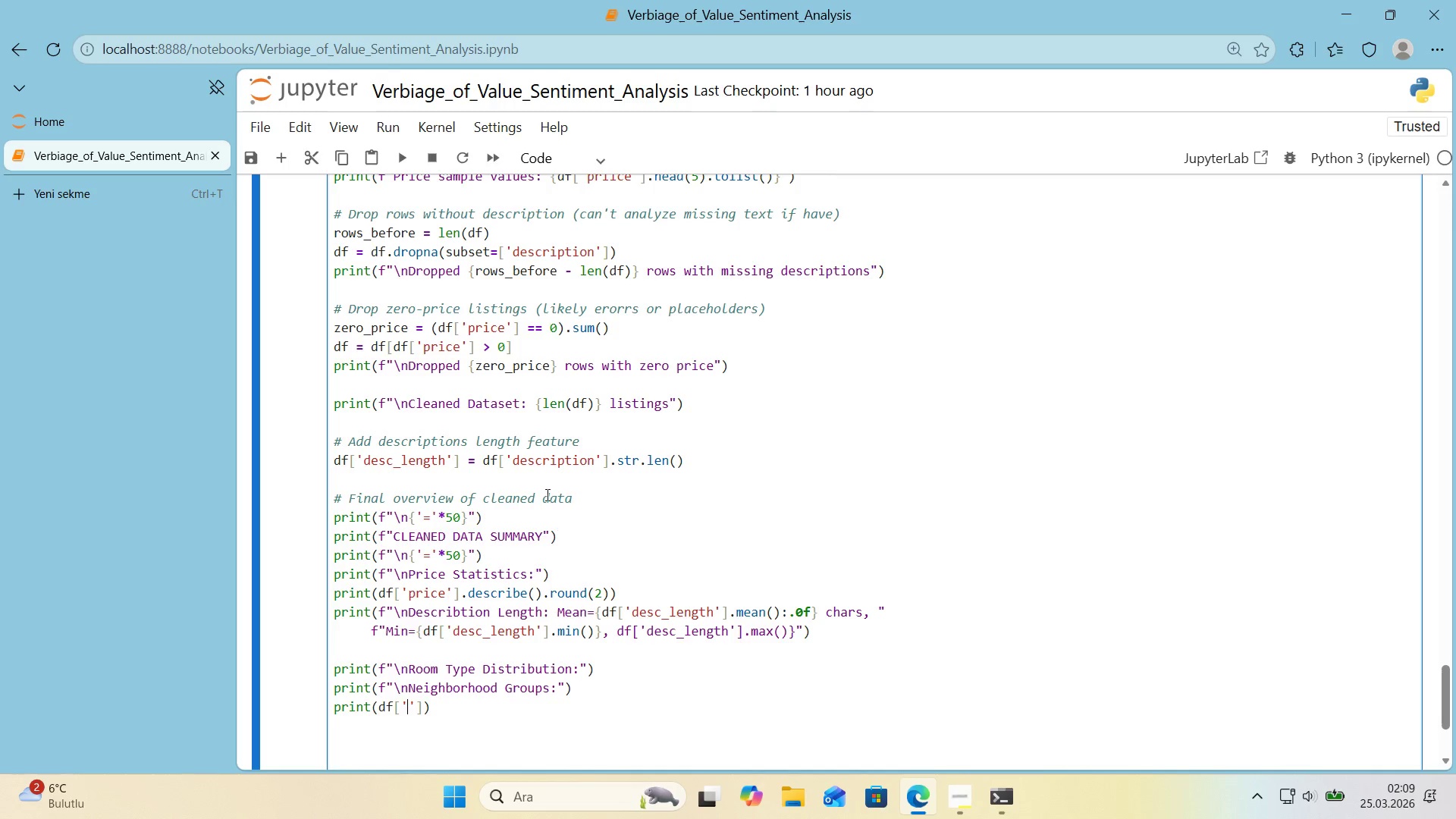 
scroll: coordinate [544, 488], scroll_direction: up, amount: 4.0
 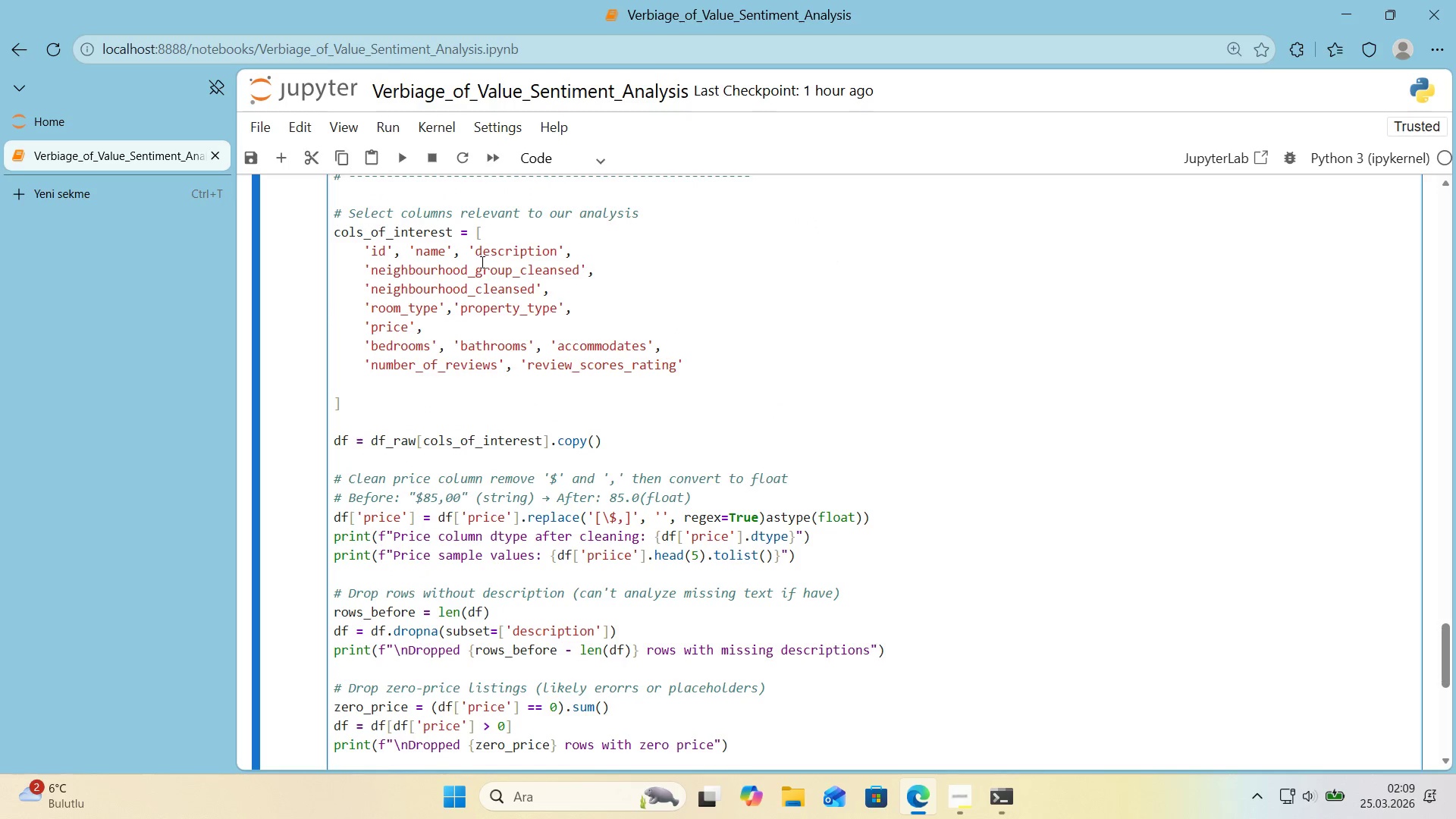 
double_click([481, 262])
 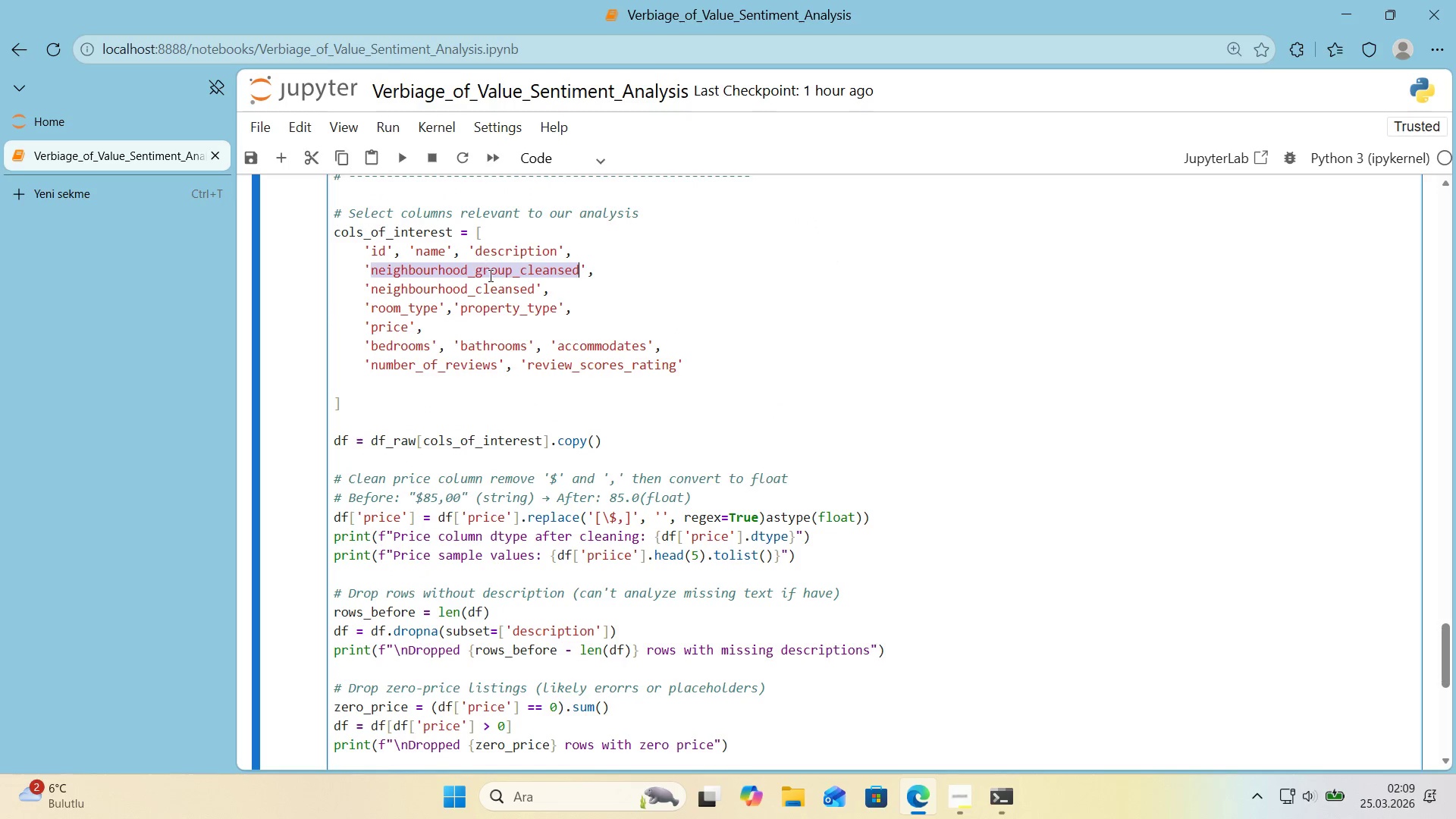 
key(Control+C)
 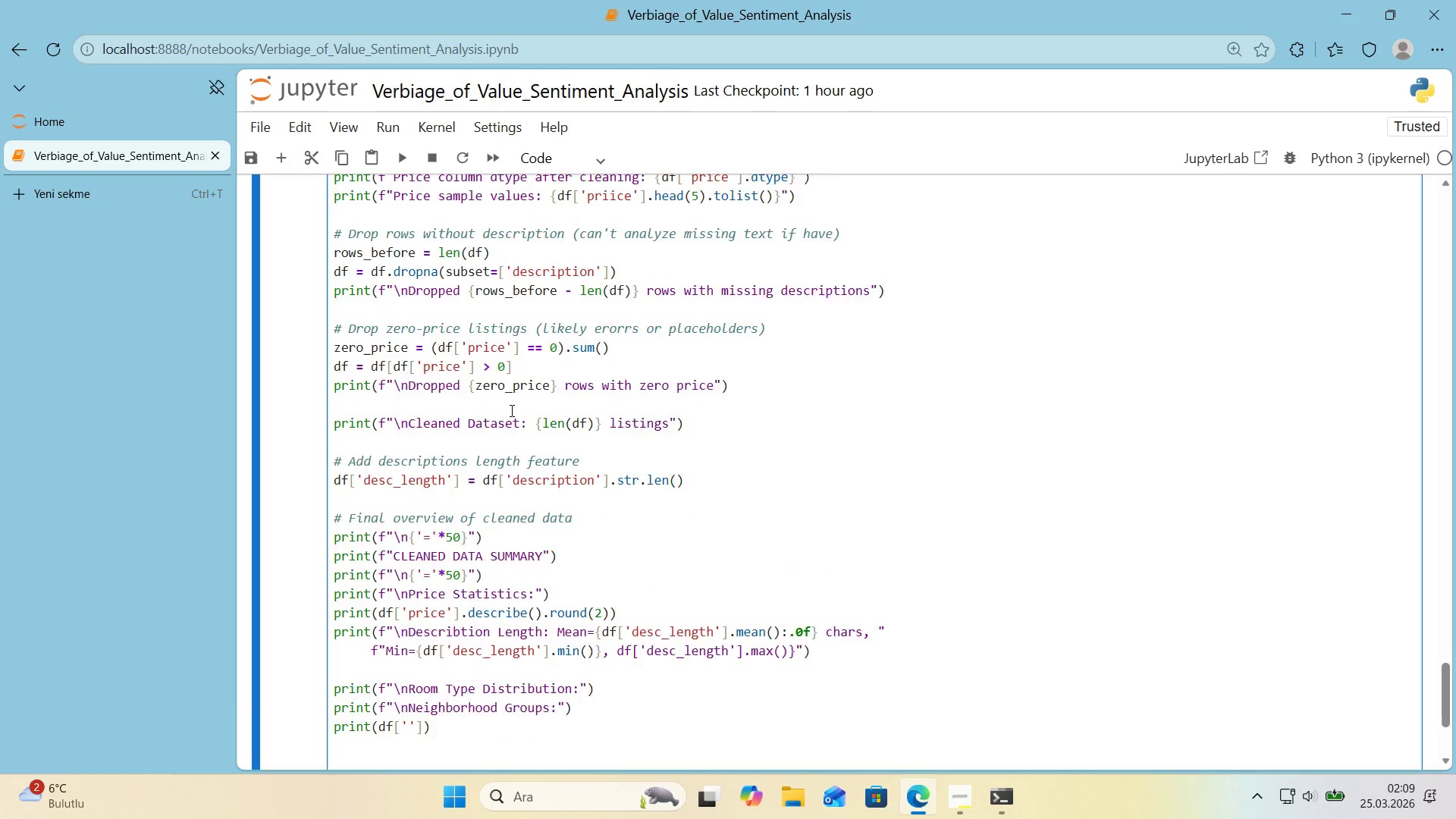 
scroll: coordinate [511, 403], scroll_direction: down, amount: 5.0
 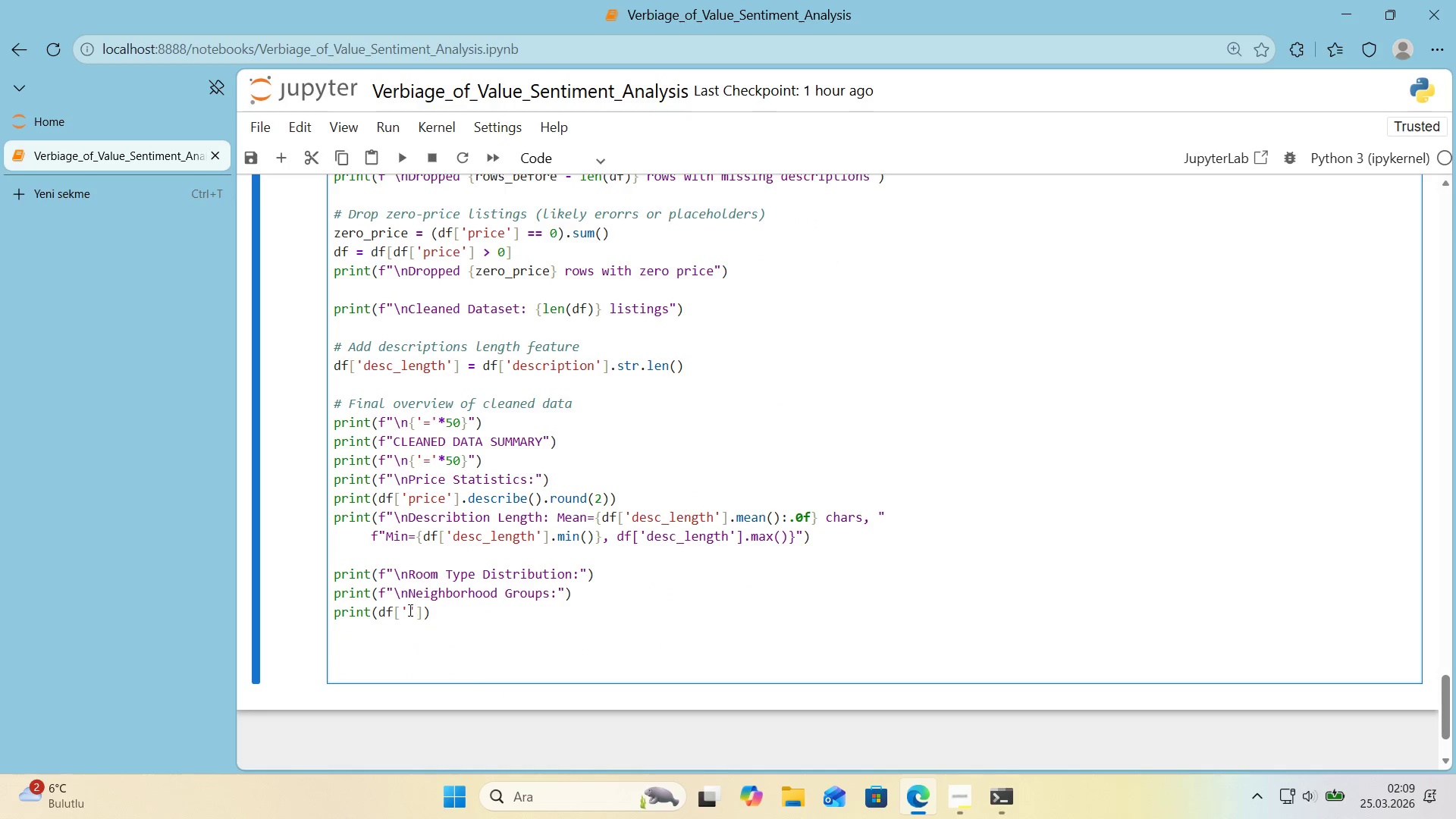 
left_click([409, 609])
 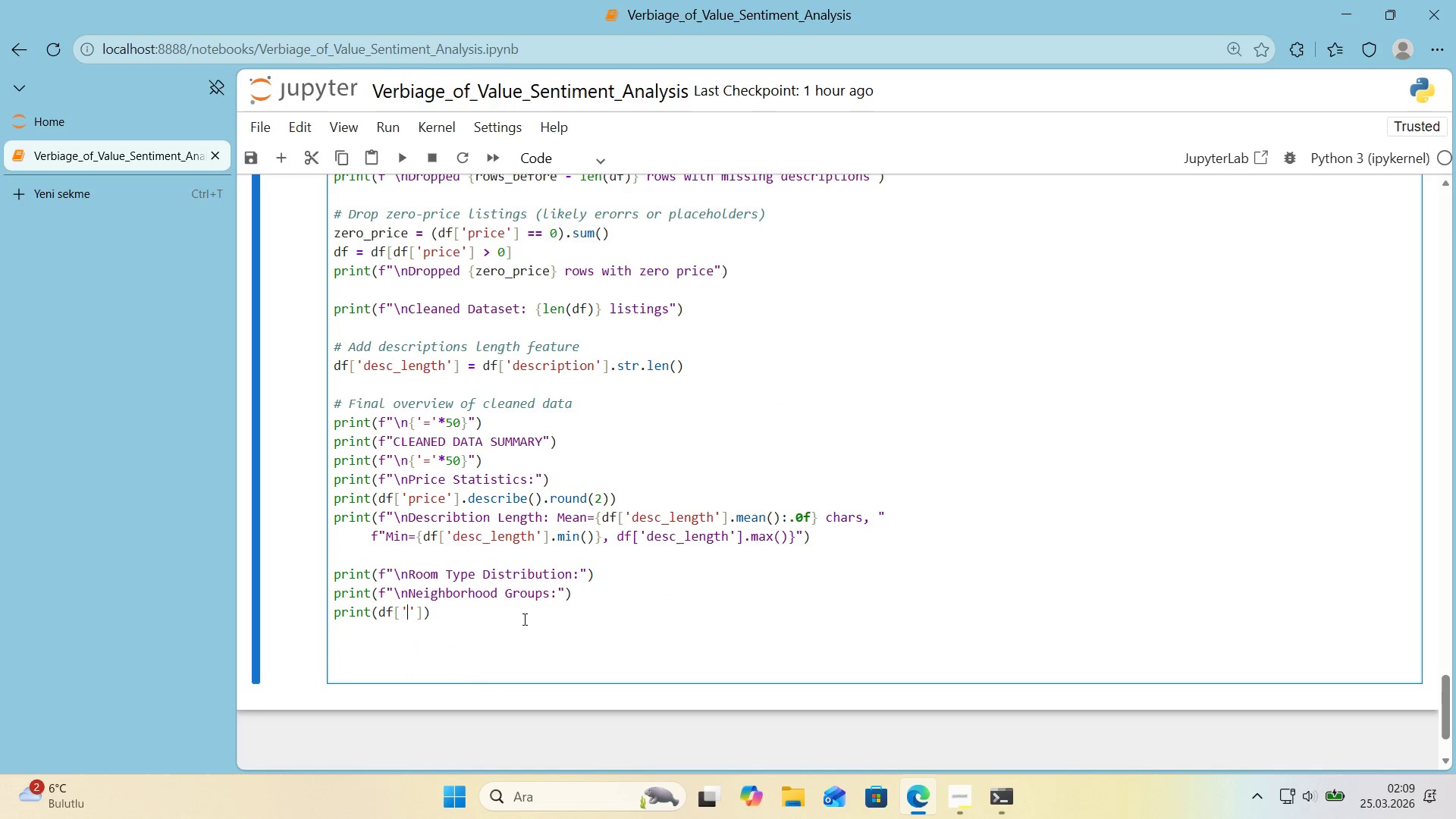 
key(Control+ControlLeft)
 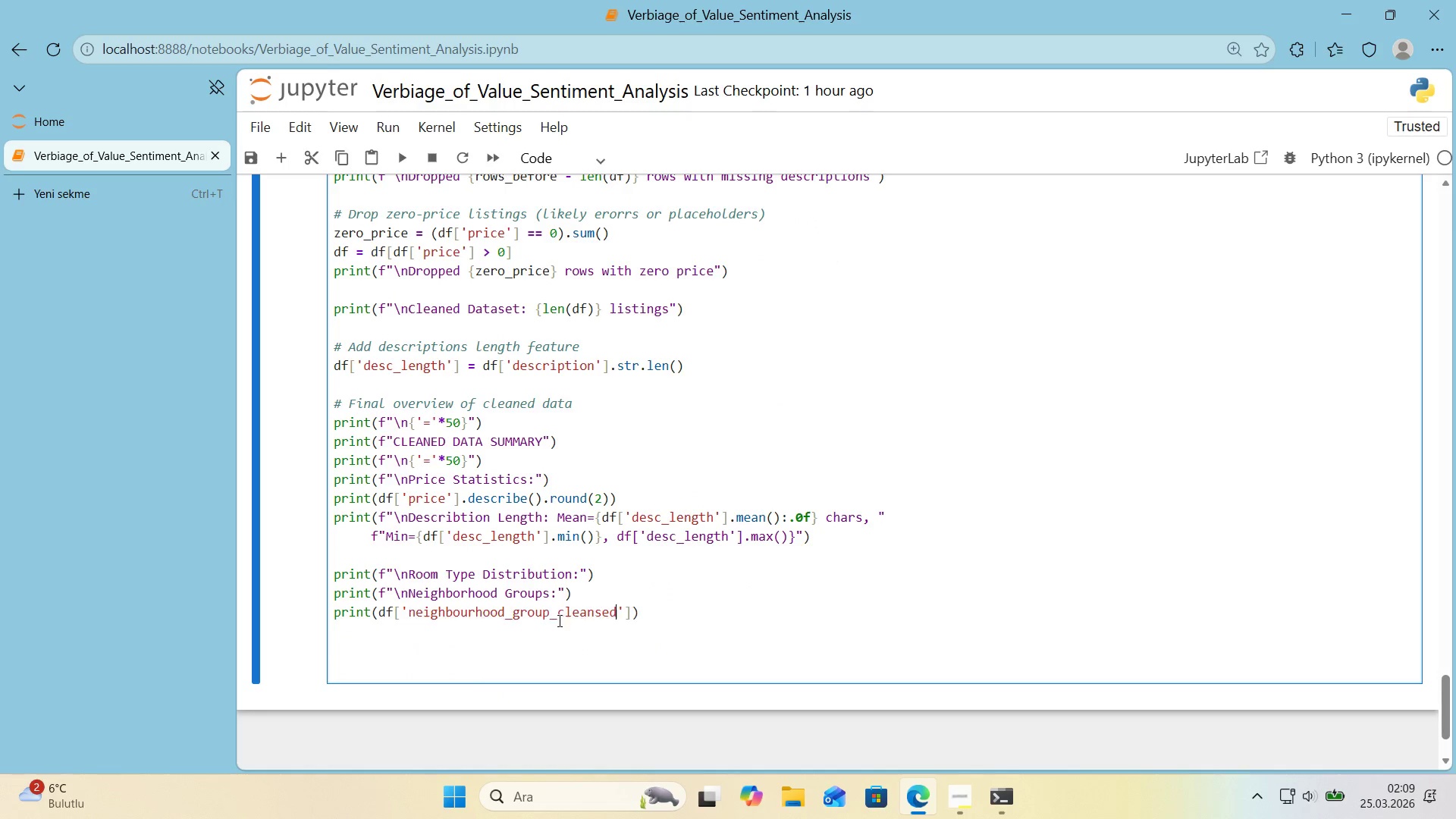 
key(Control+V)
 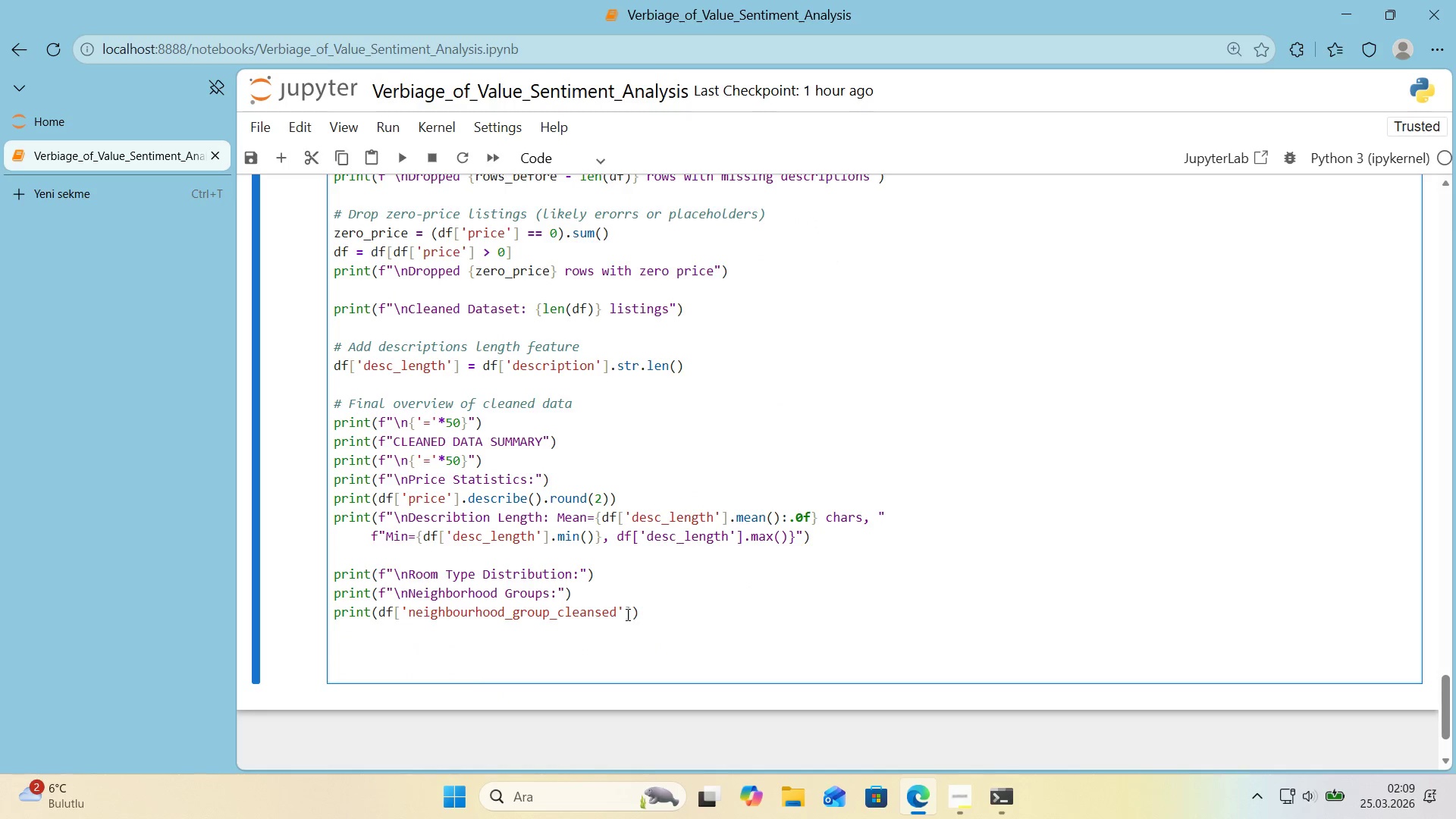 
left_click([628, 614])
 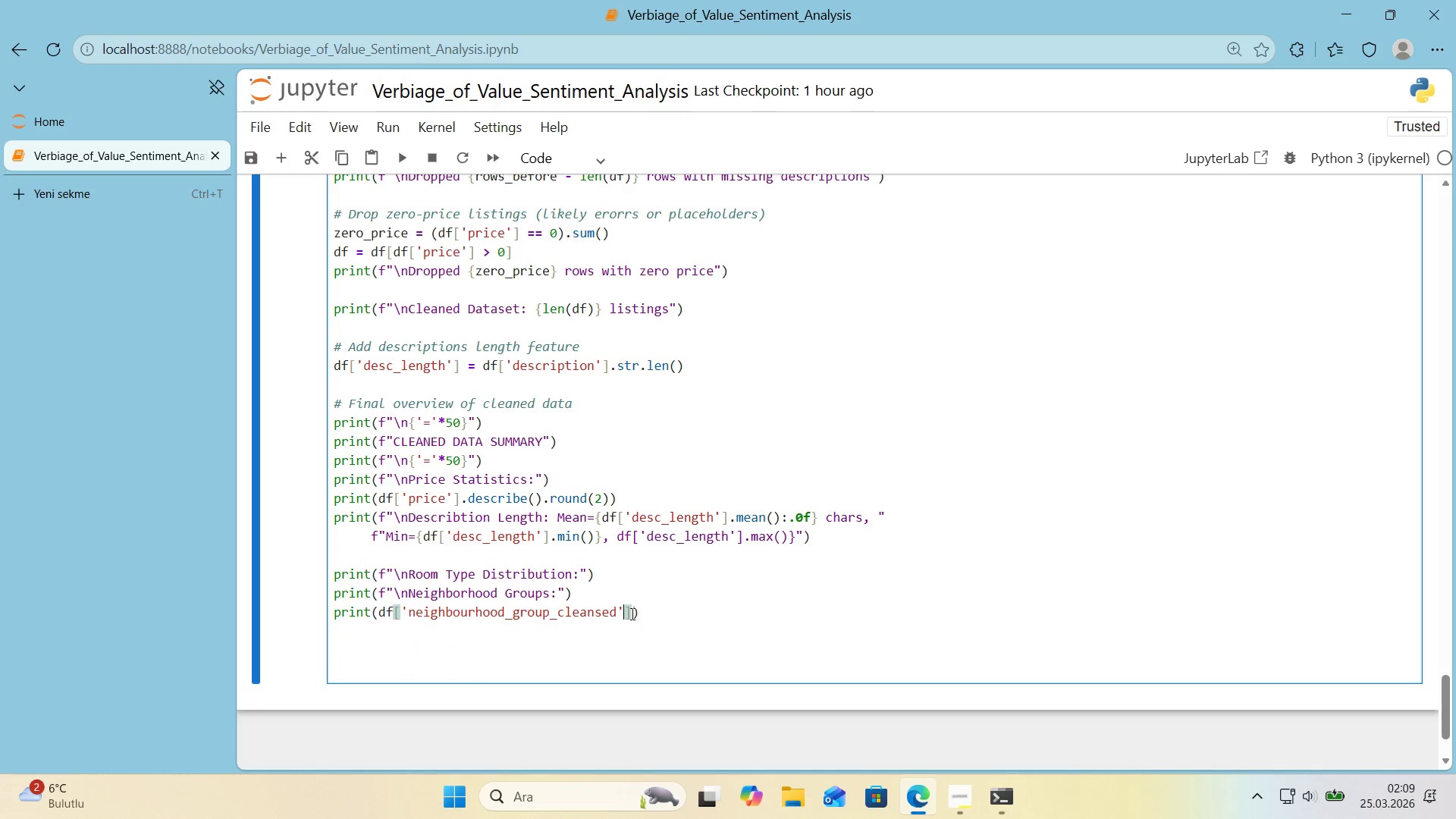 
left_click([635, 612])
 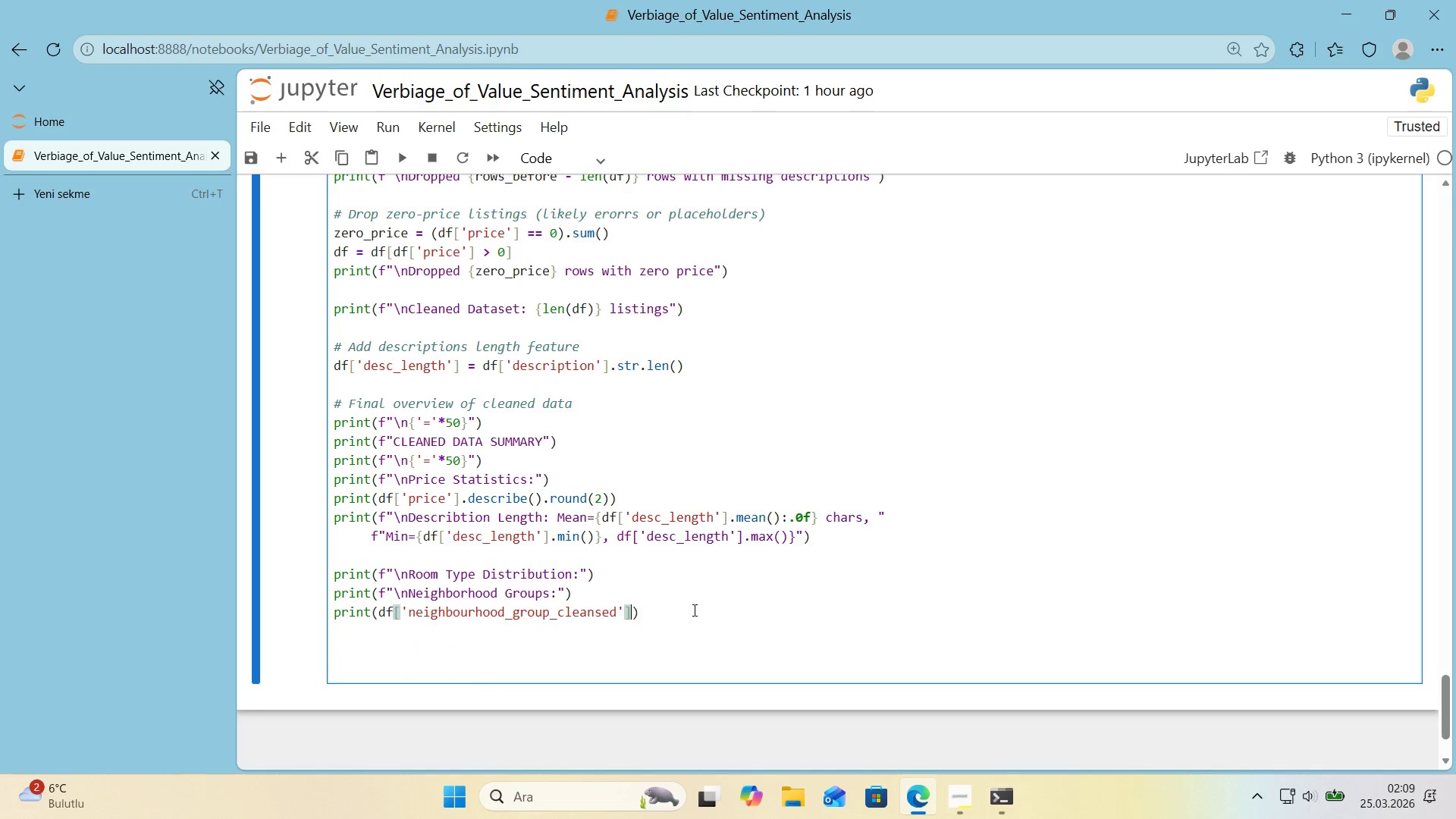 
type(.value_counts*()
 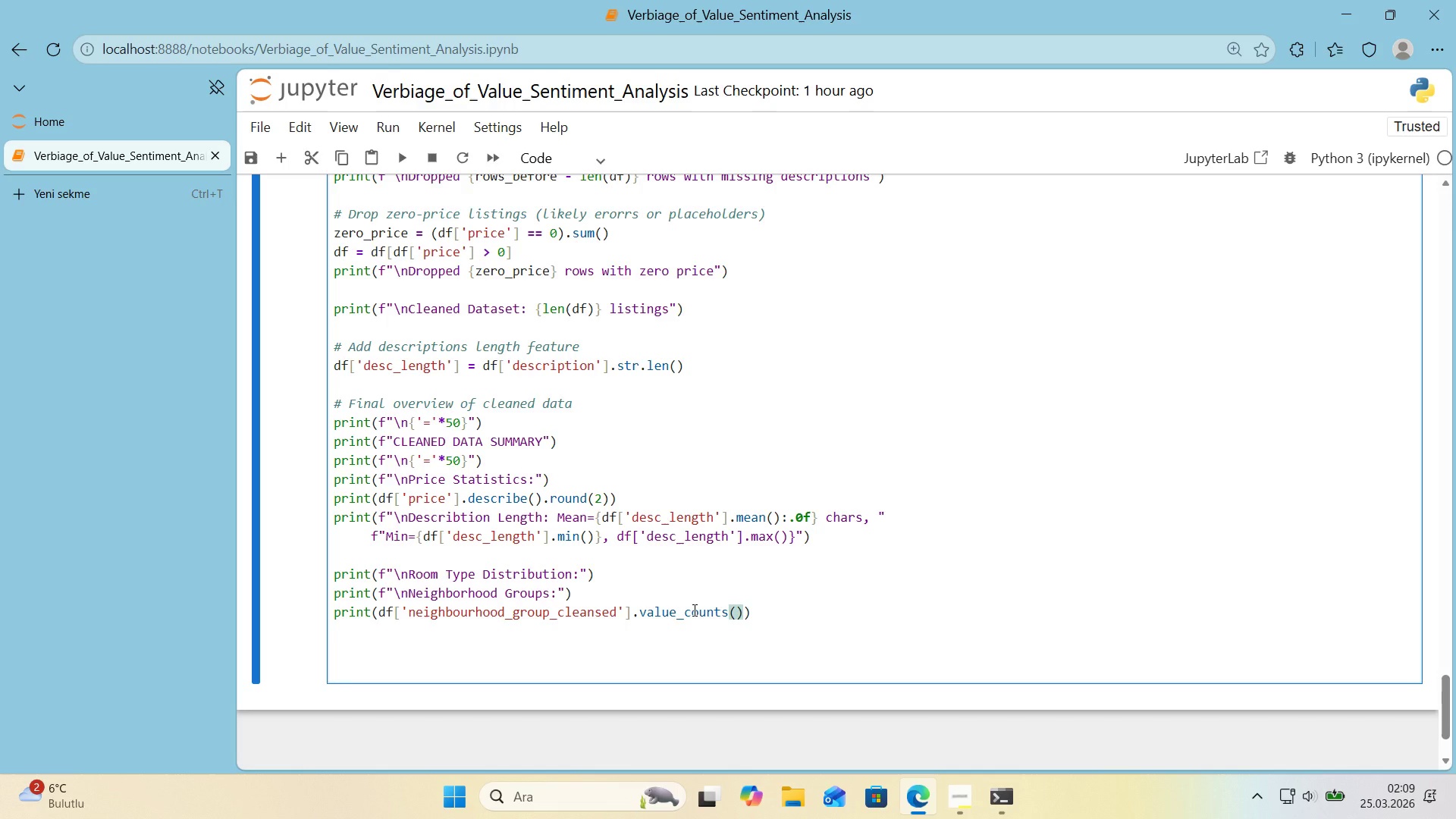 
left_click([766, 613])
 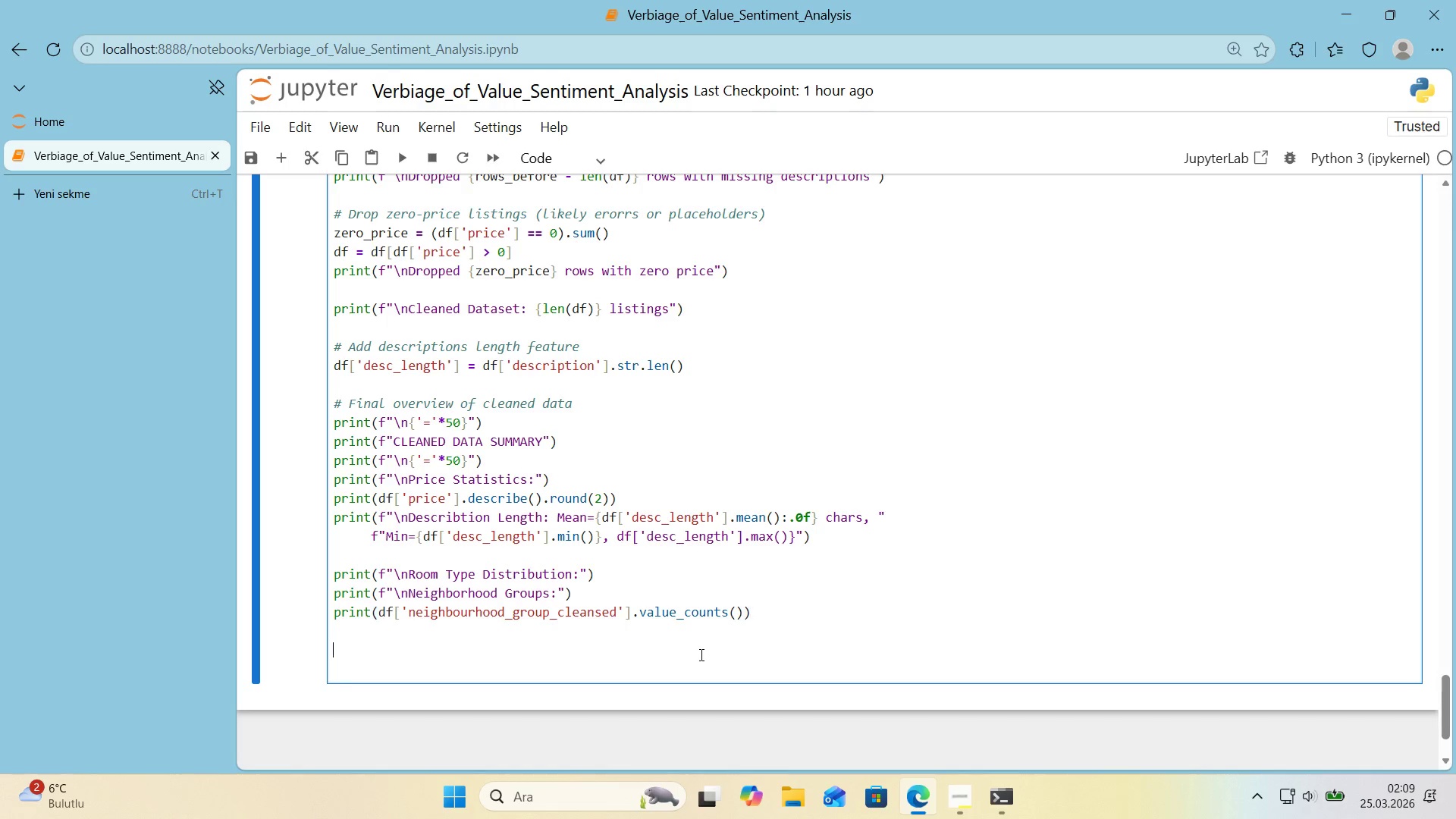 
left_click([700, 654])
 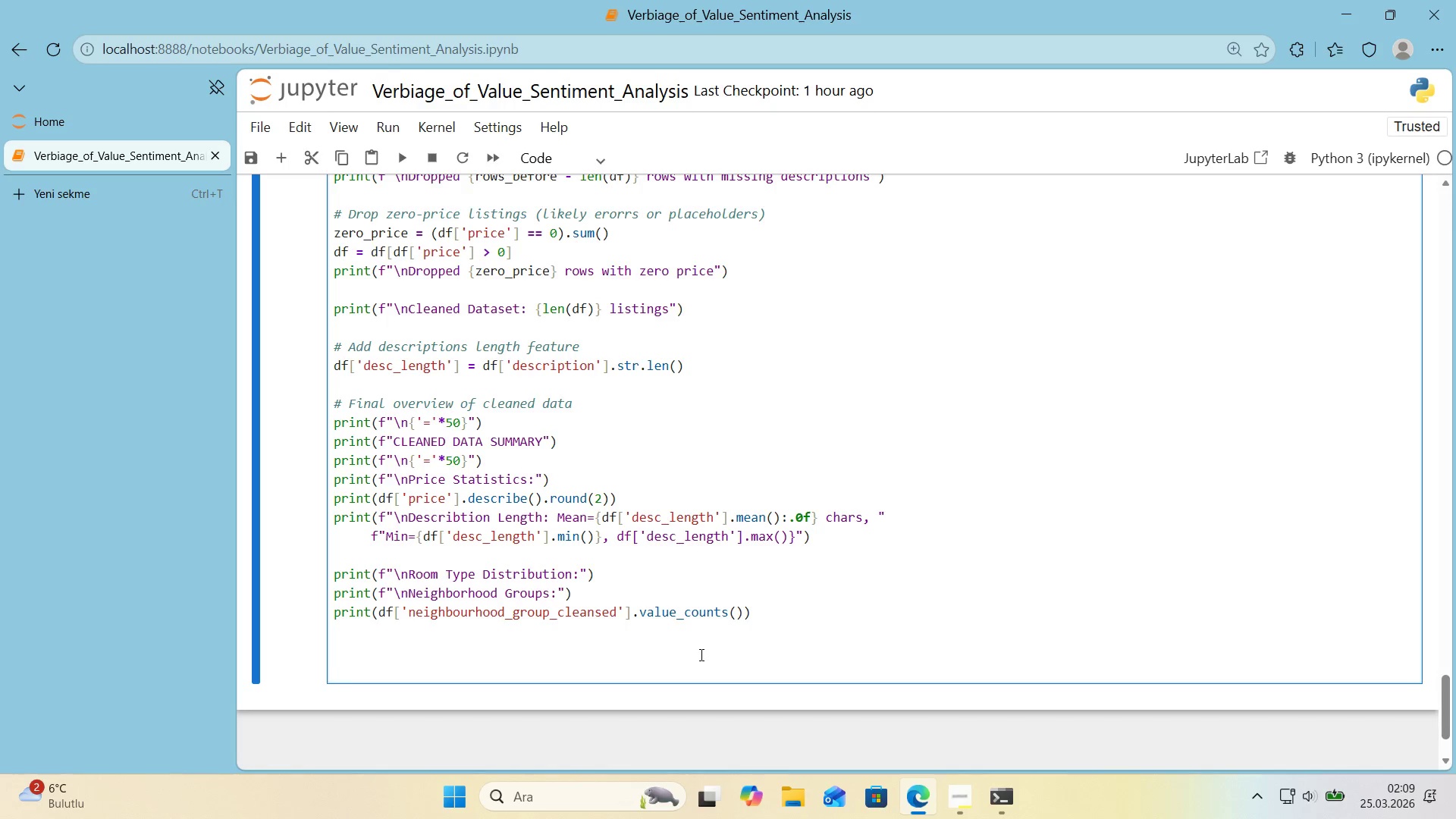 
key(ArrowDown)
 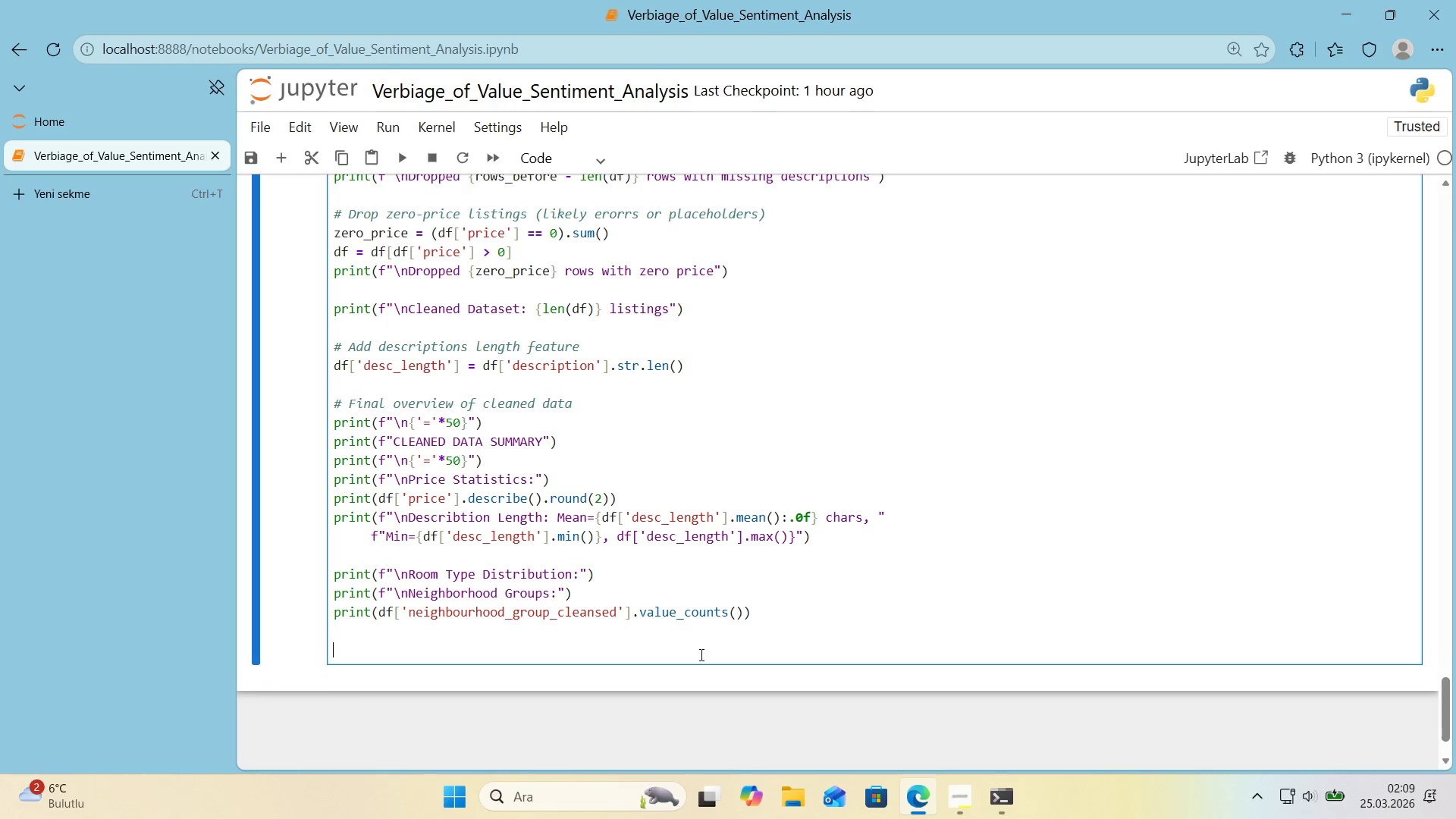 
key(Backspace)
 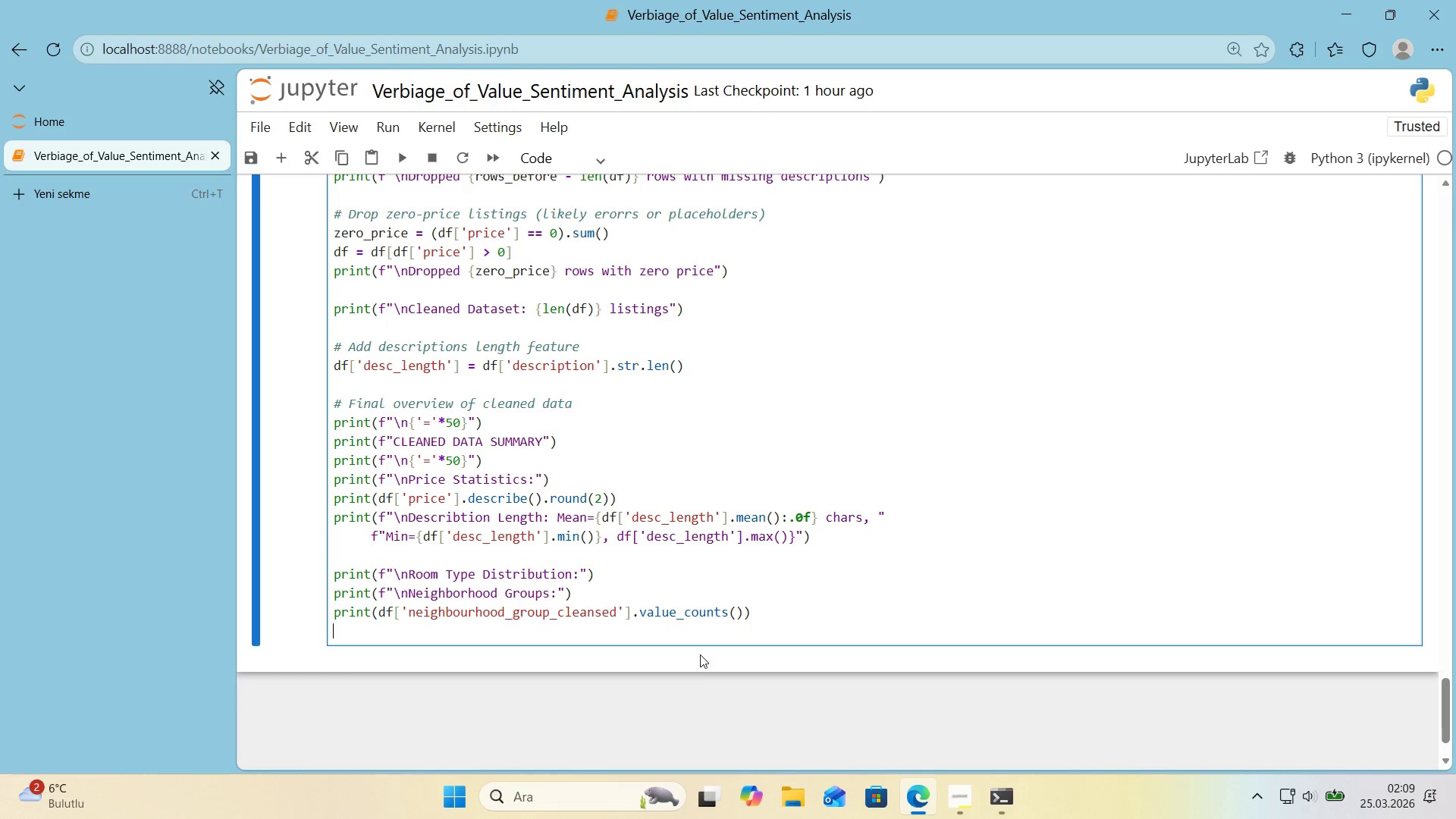 
key(Backspace)
 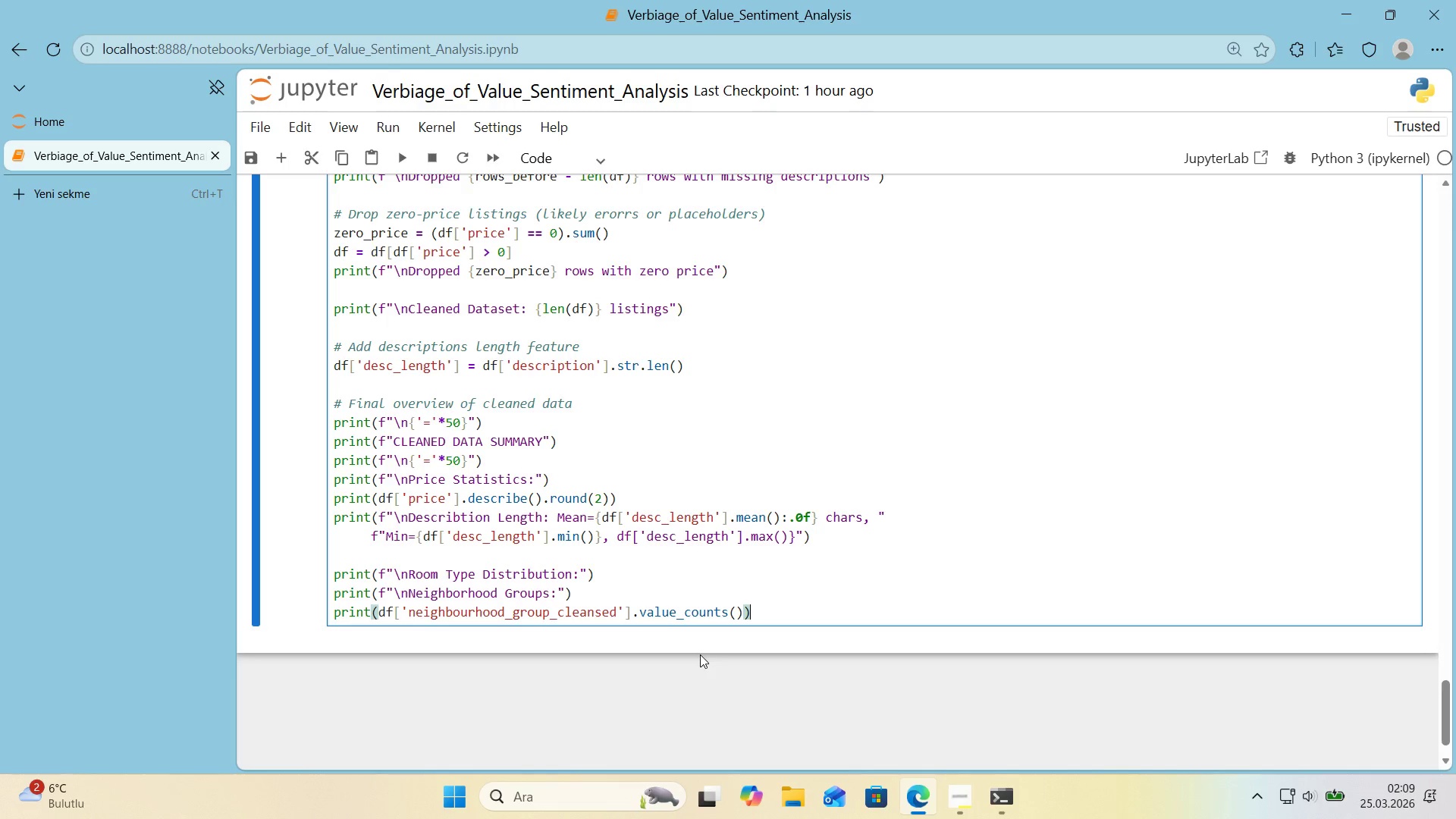 
key(Backspace)
 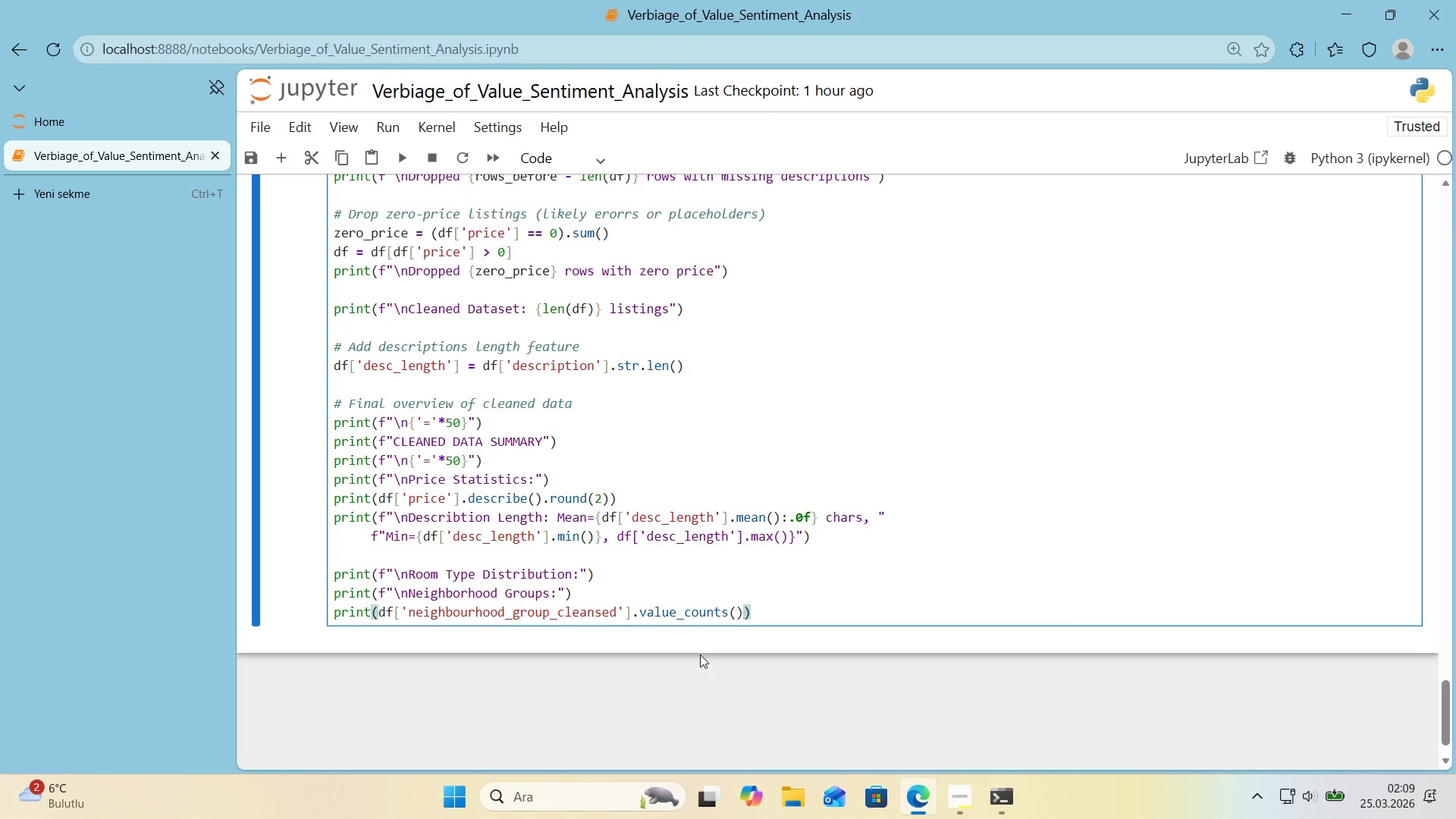 
key(Shift+Enter)
 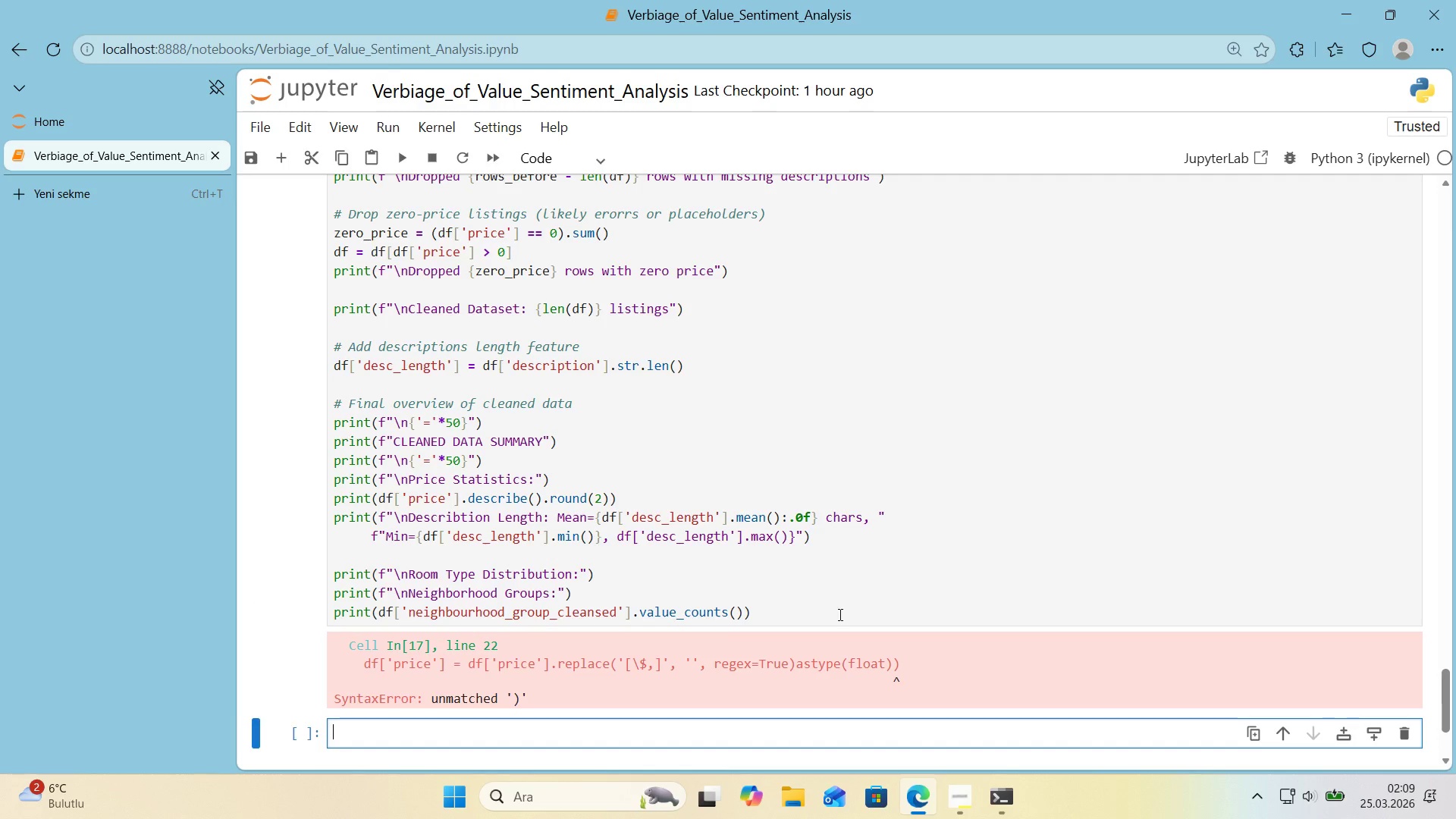 
scroll: coordinate [845, 608], scroll_direction: up, amount: 1.0
 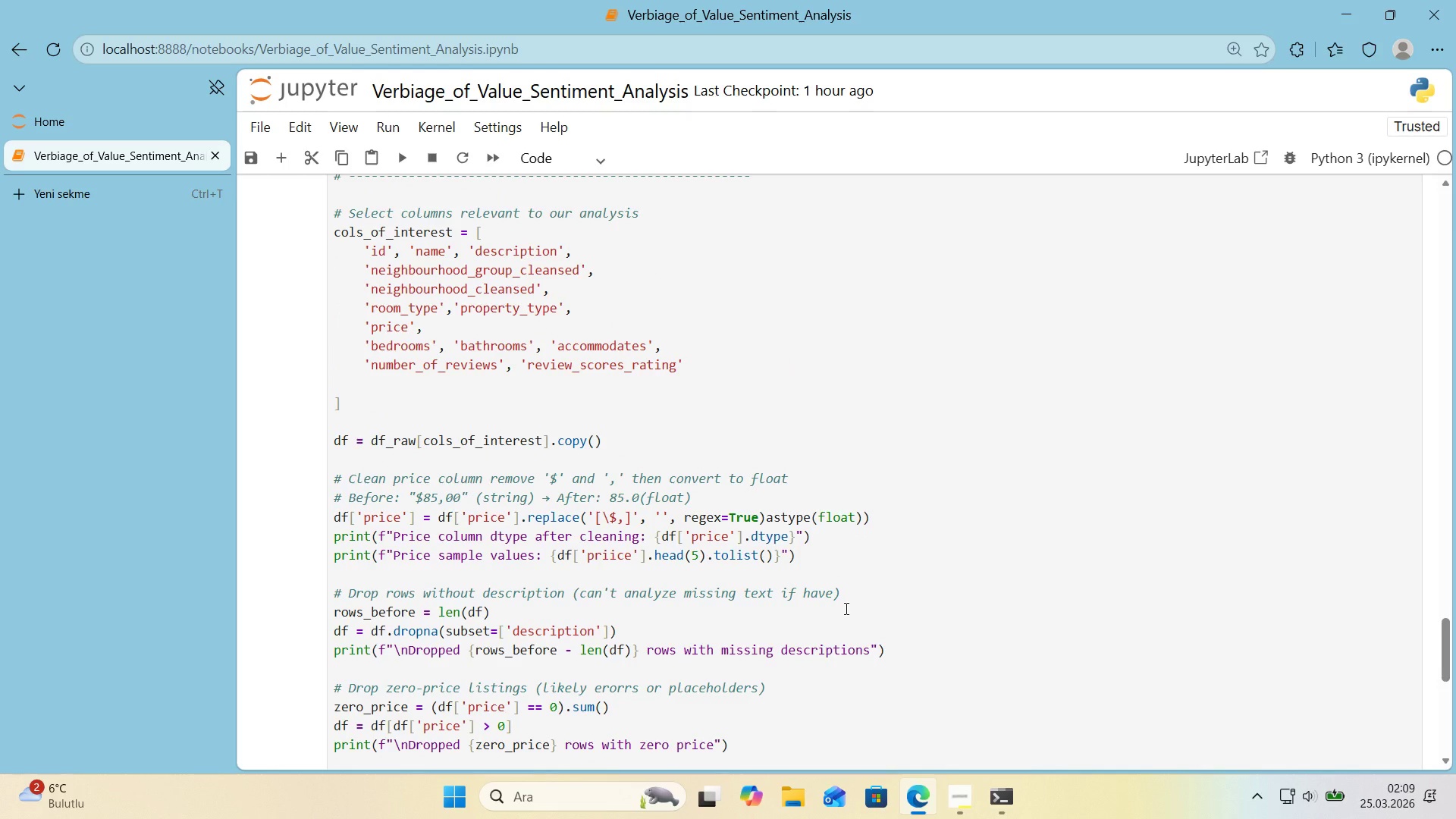 
left_click([897, 522])
 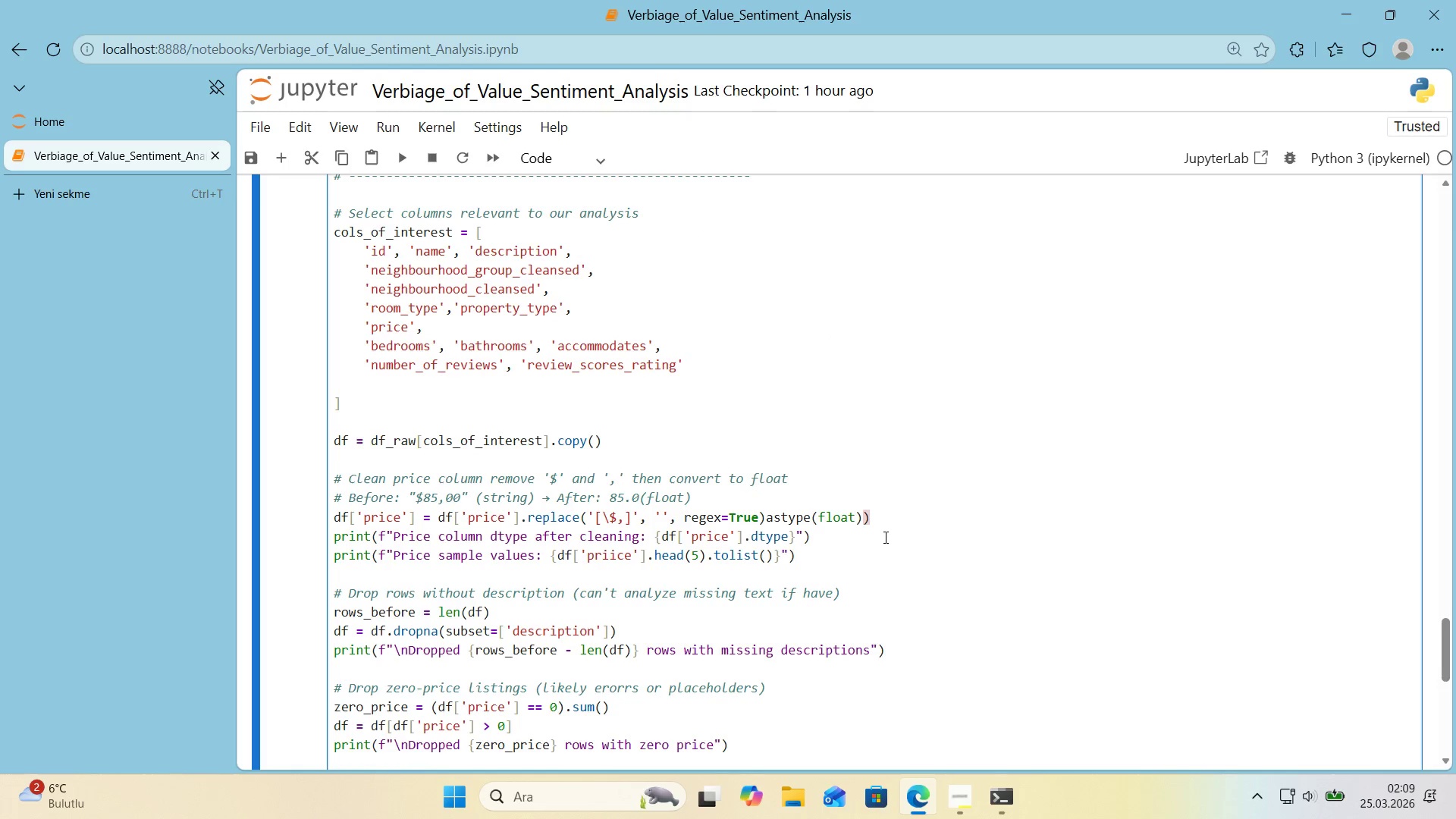 
wait(10.73)
 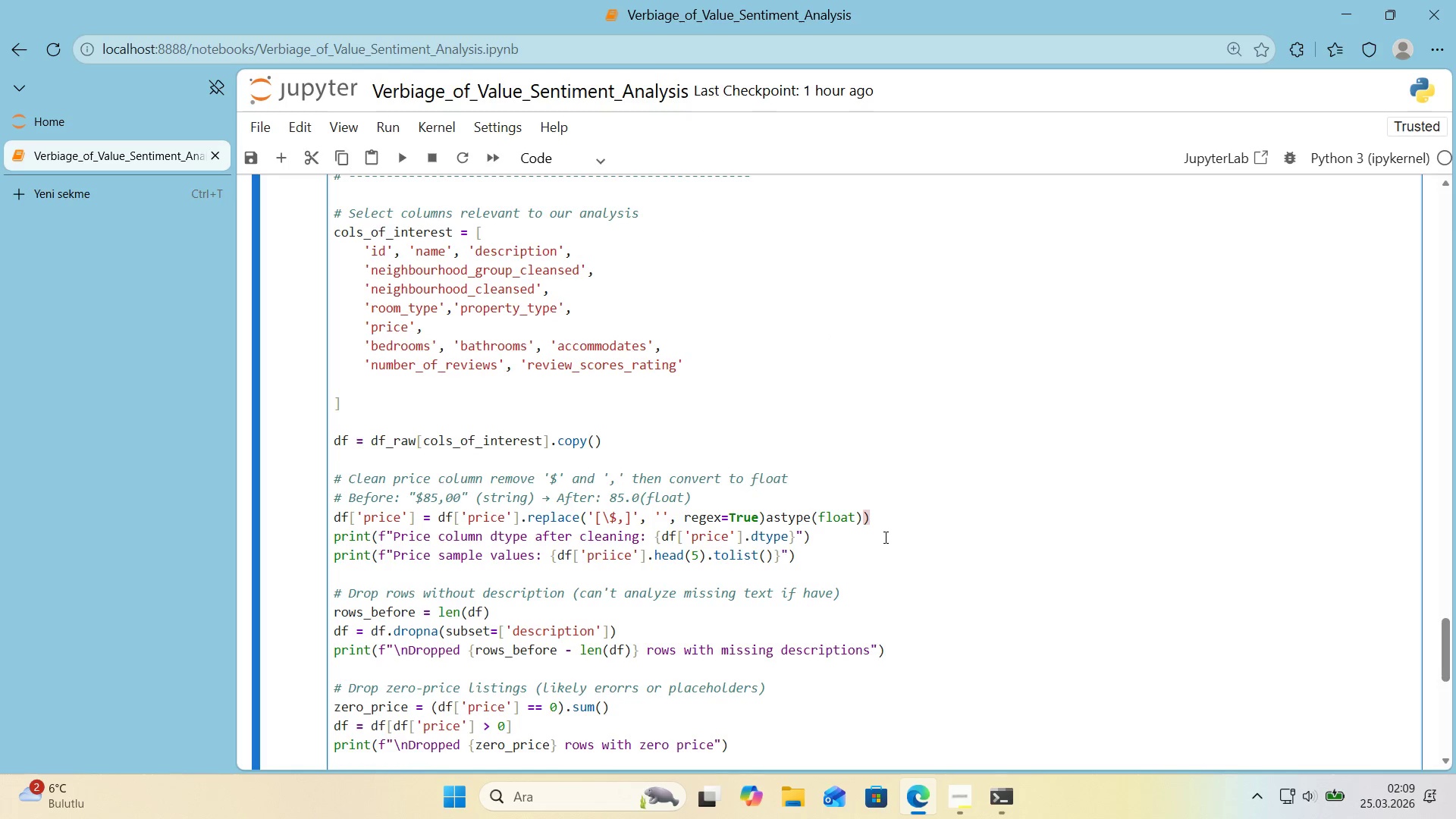 
key(Backspace)
 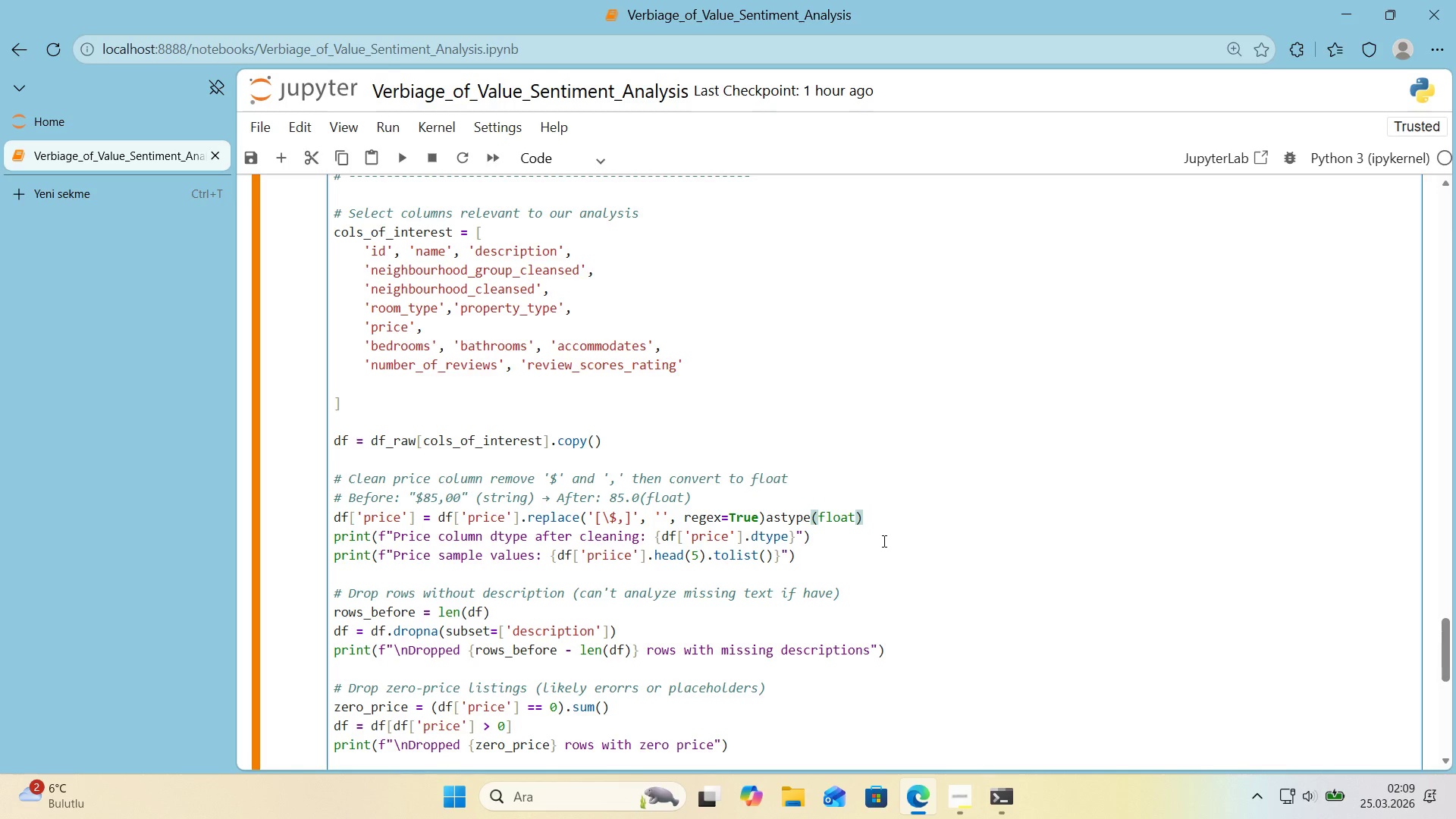 
key(Shift+Enter)
 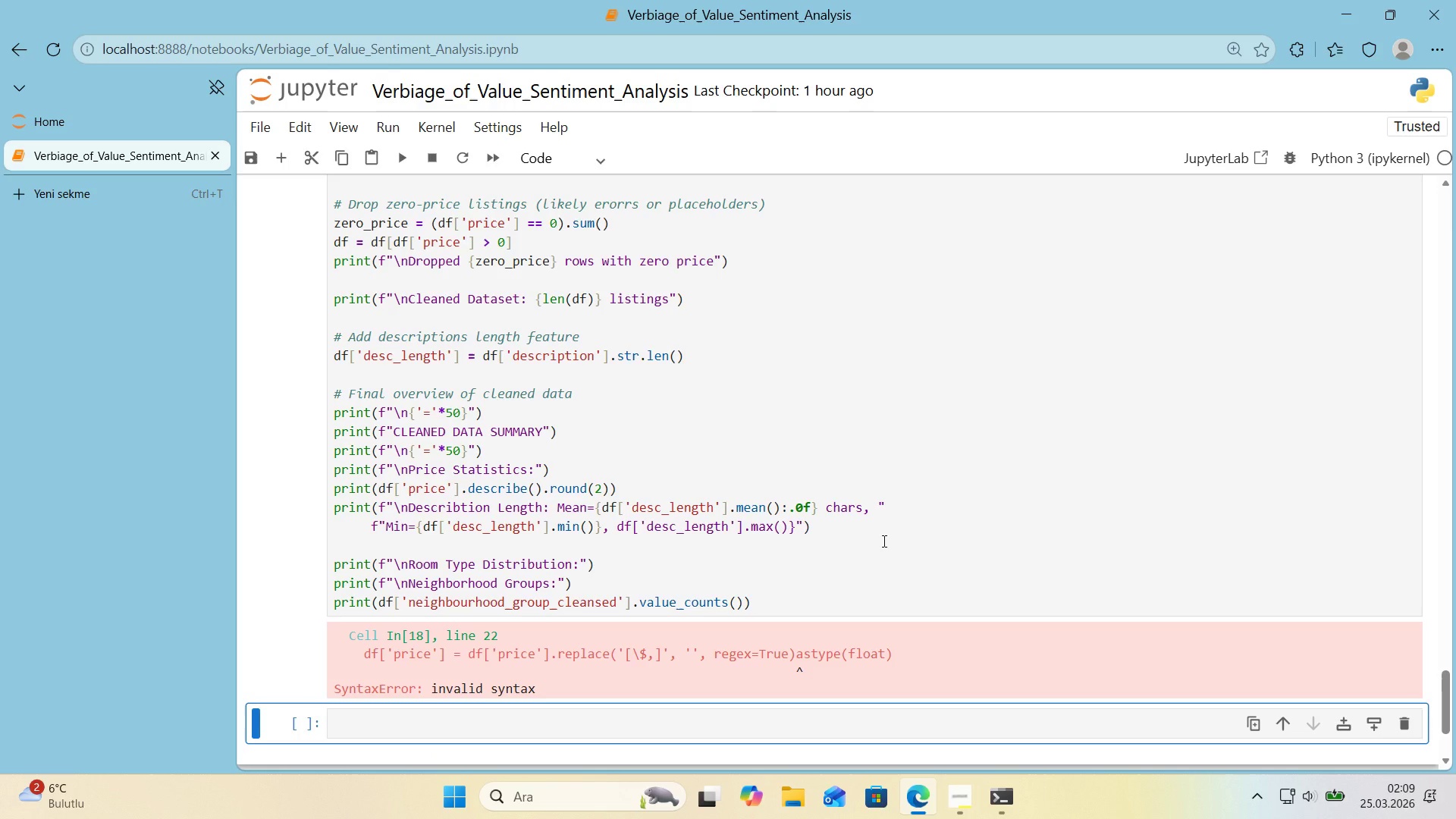 
scroll: coordinate [855, 481], scroll_direction: up, amount: 3.0
 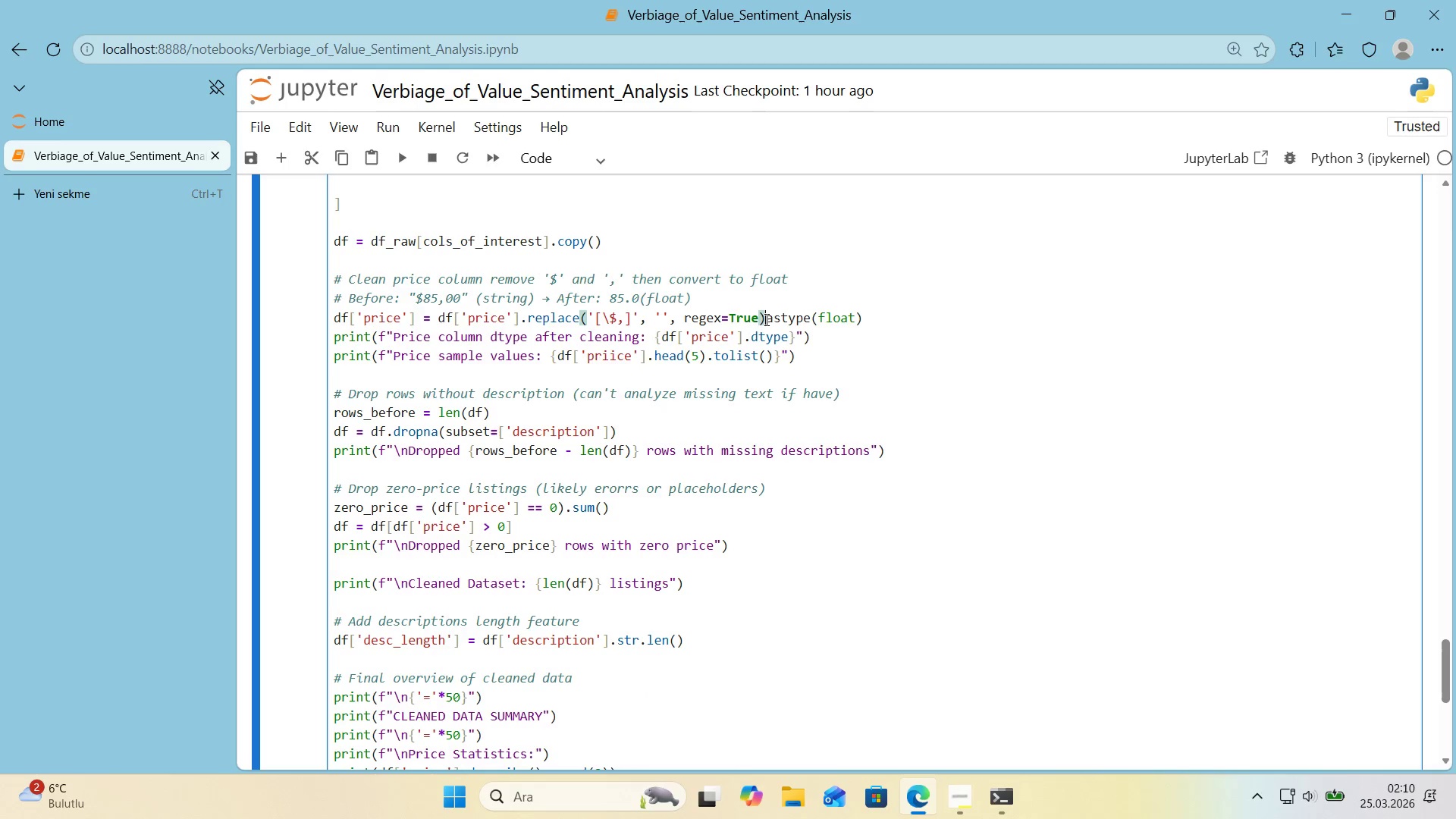 
double_click([766, 318])
 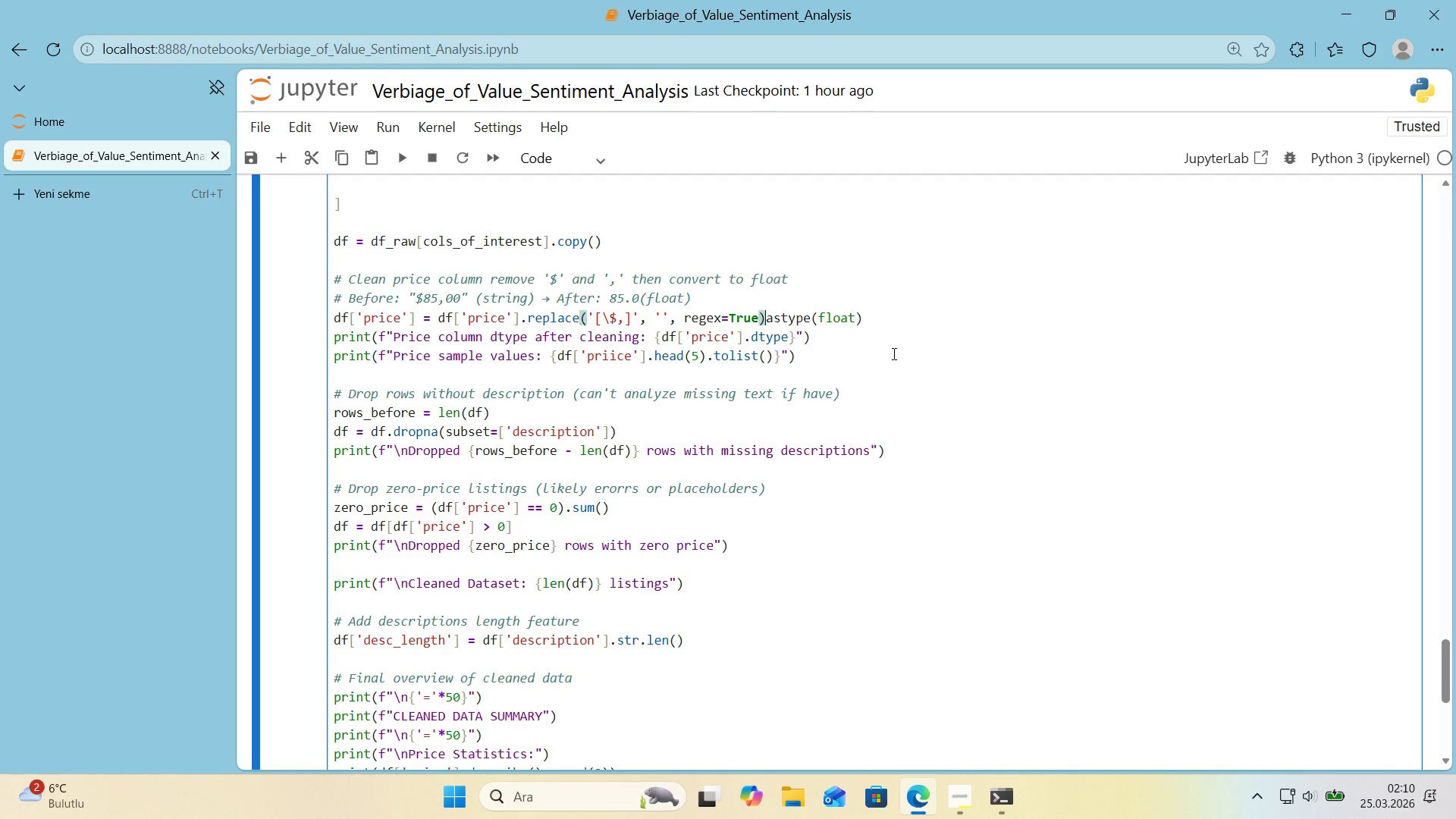 
key(Period)
 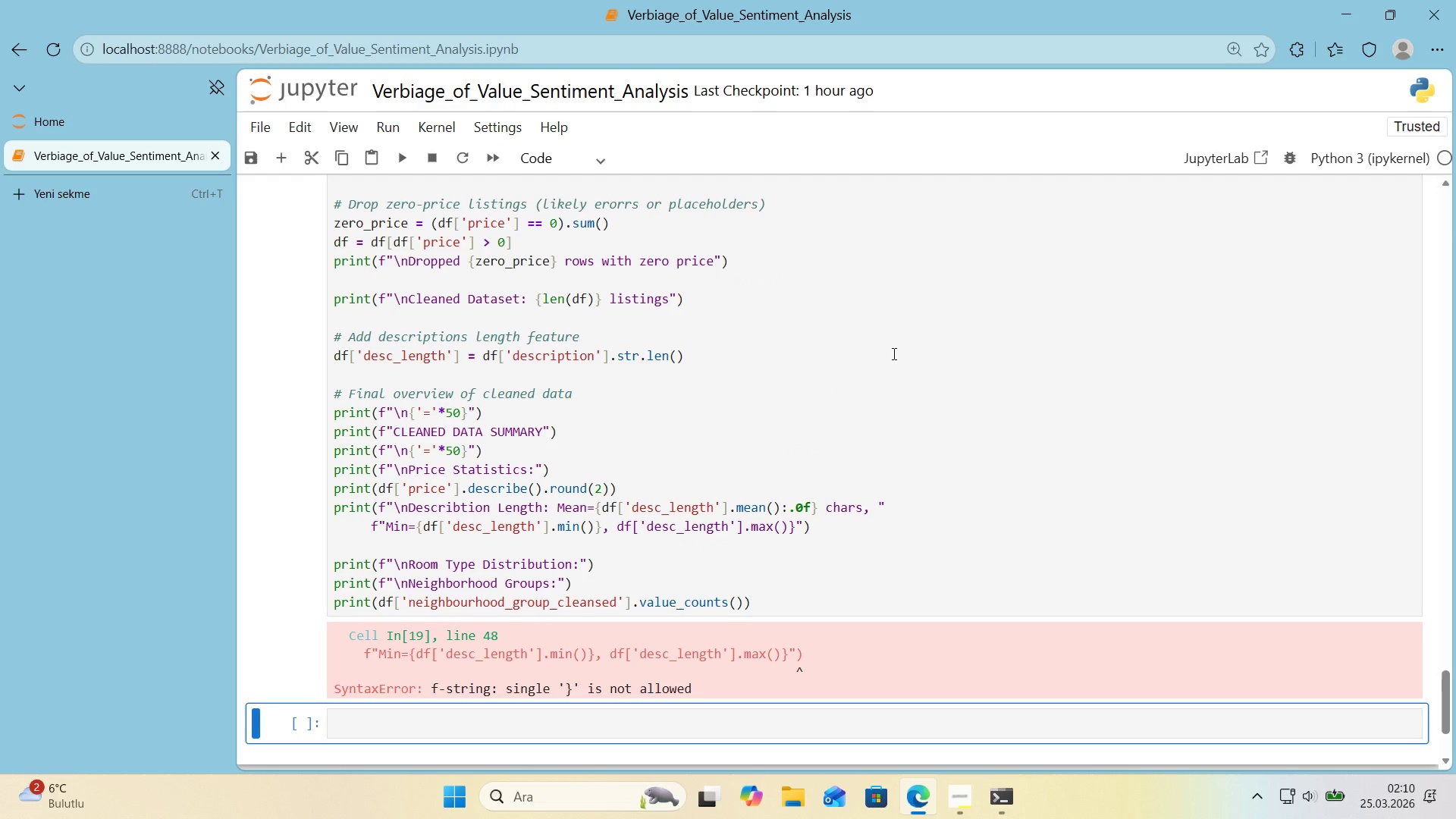 
key(Shift+Enter)
 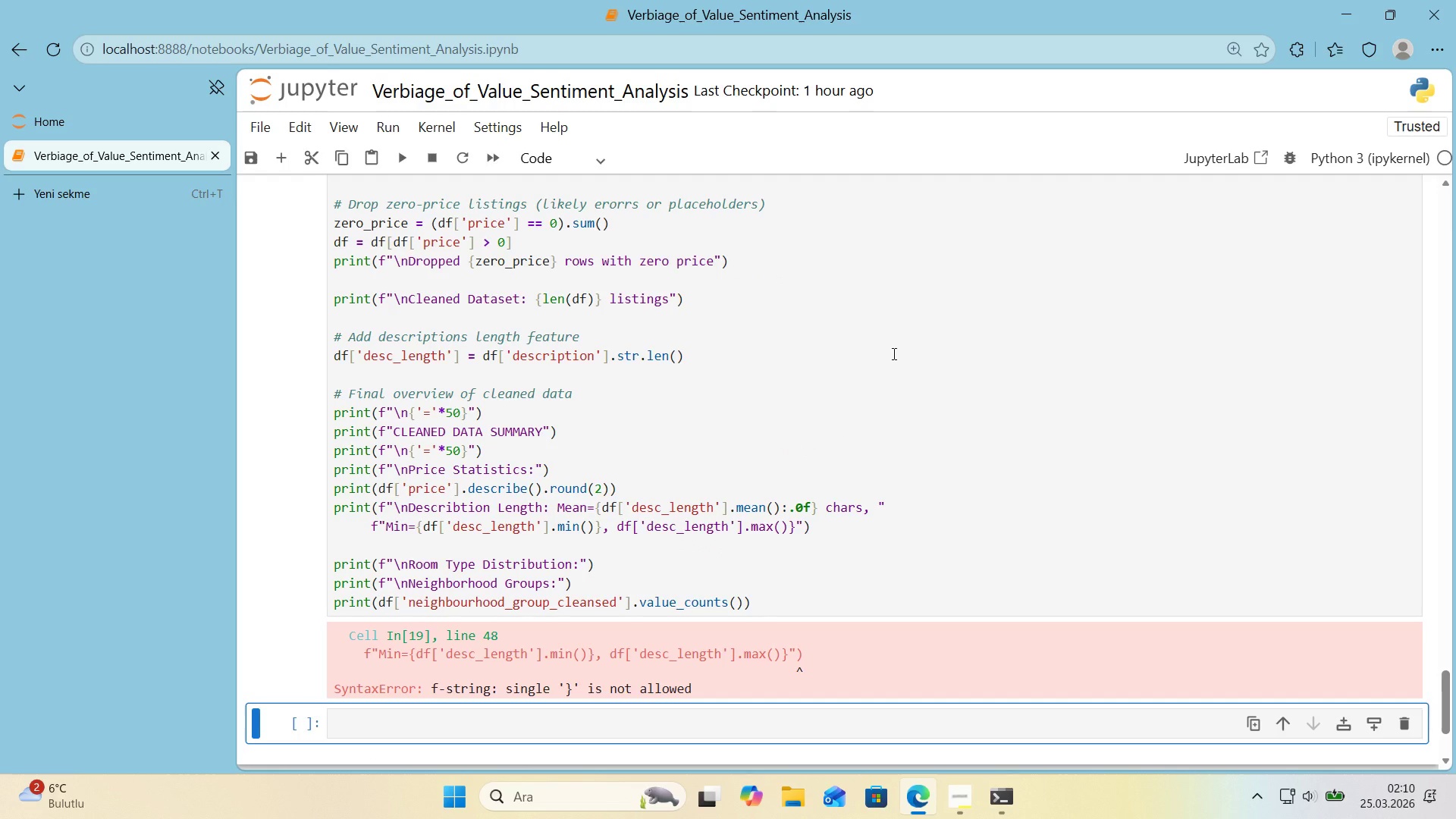 
wait(6.55)
 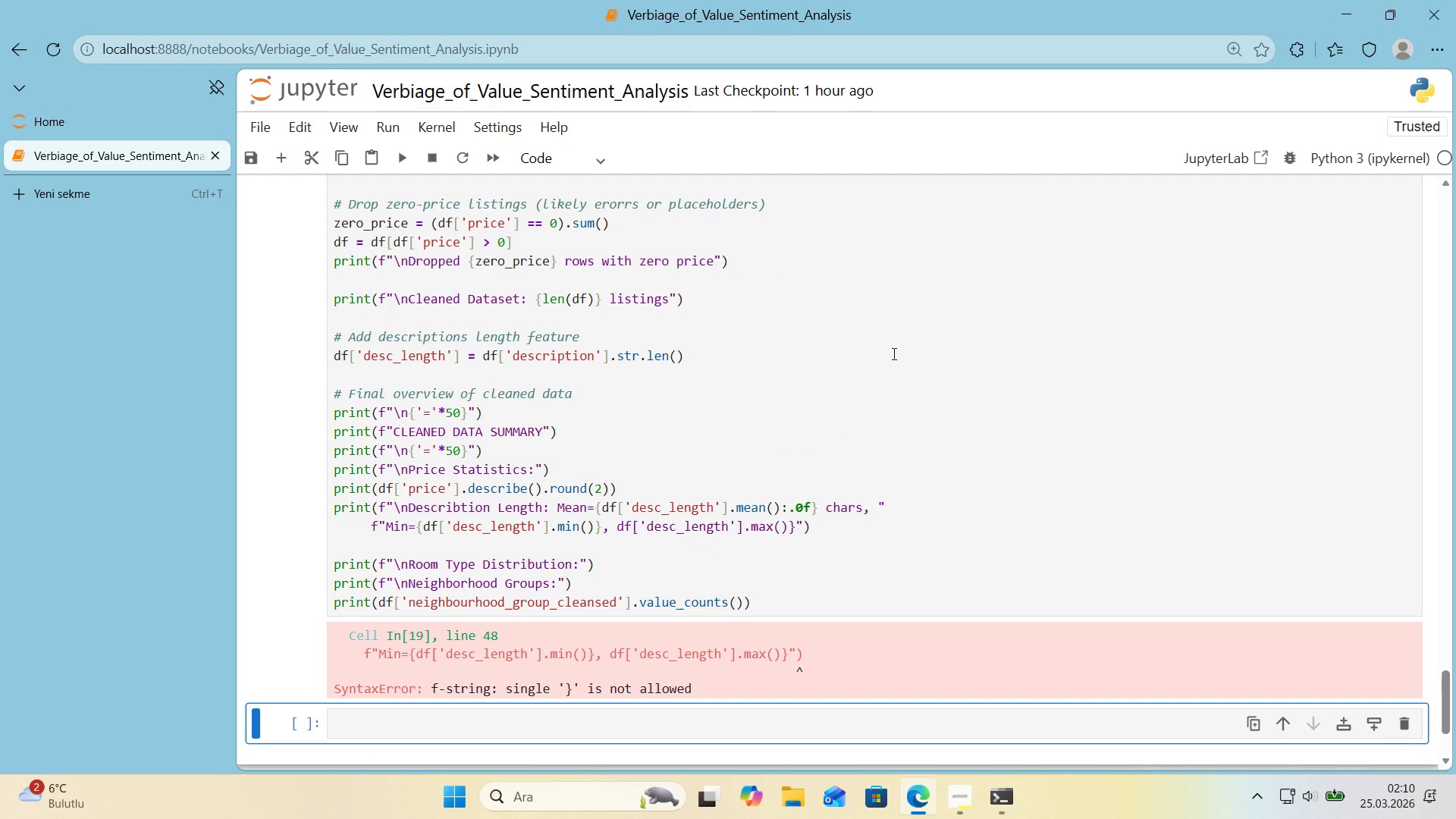 
left_click([851, 526])
 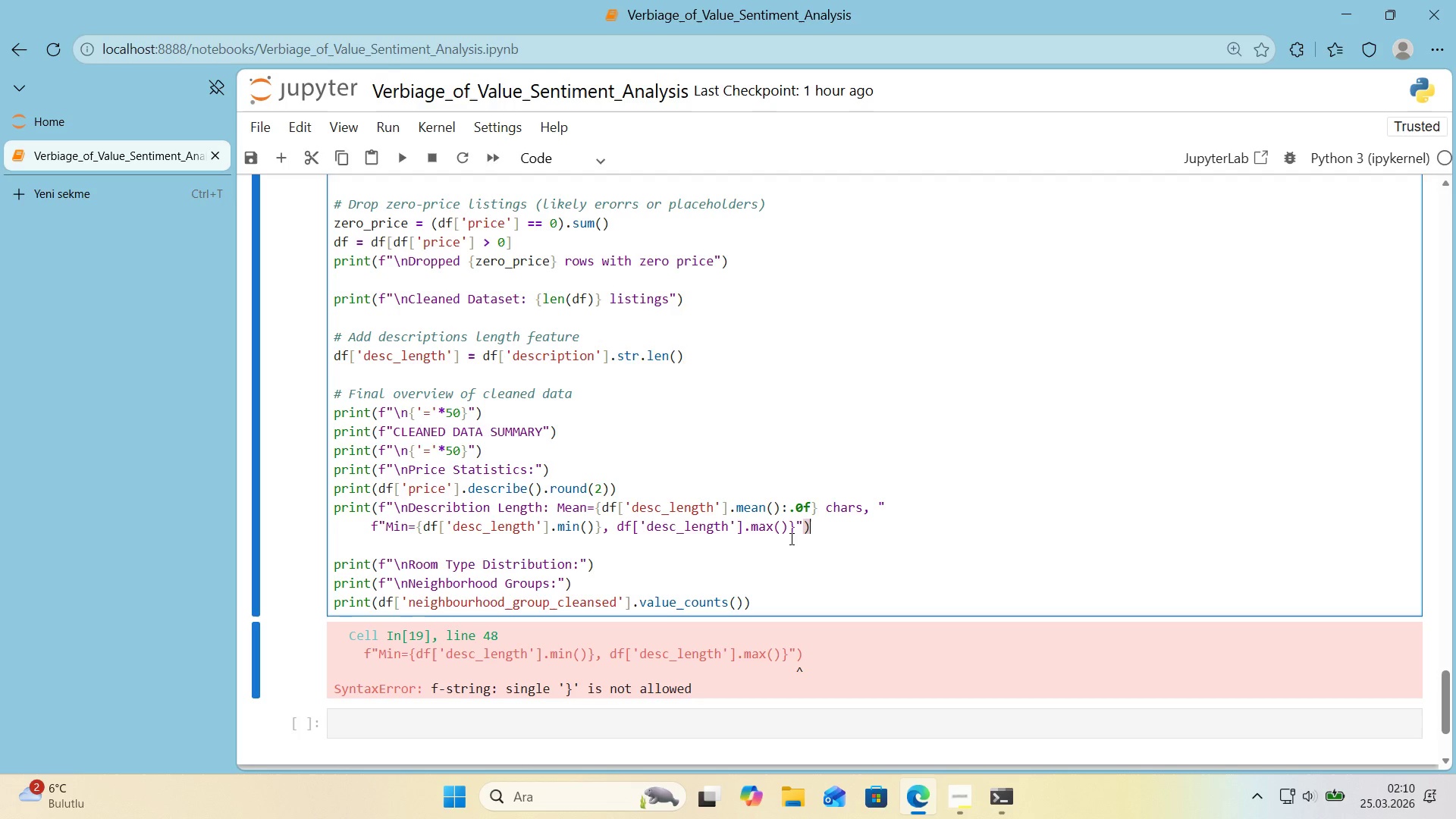 
wait(22.92)
 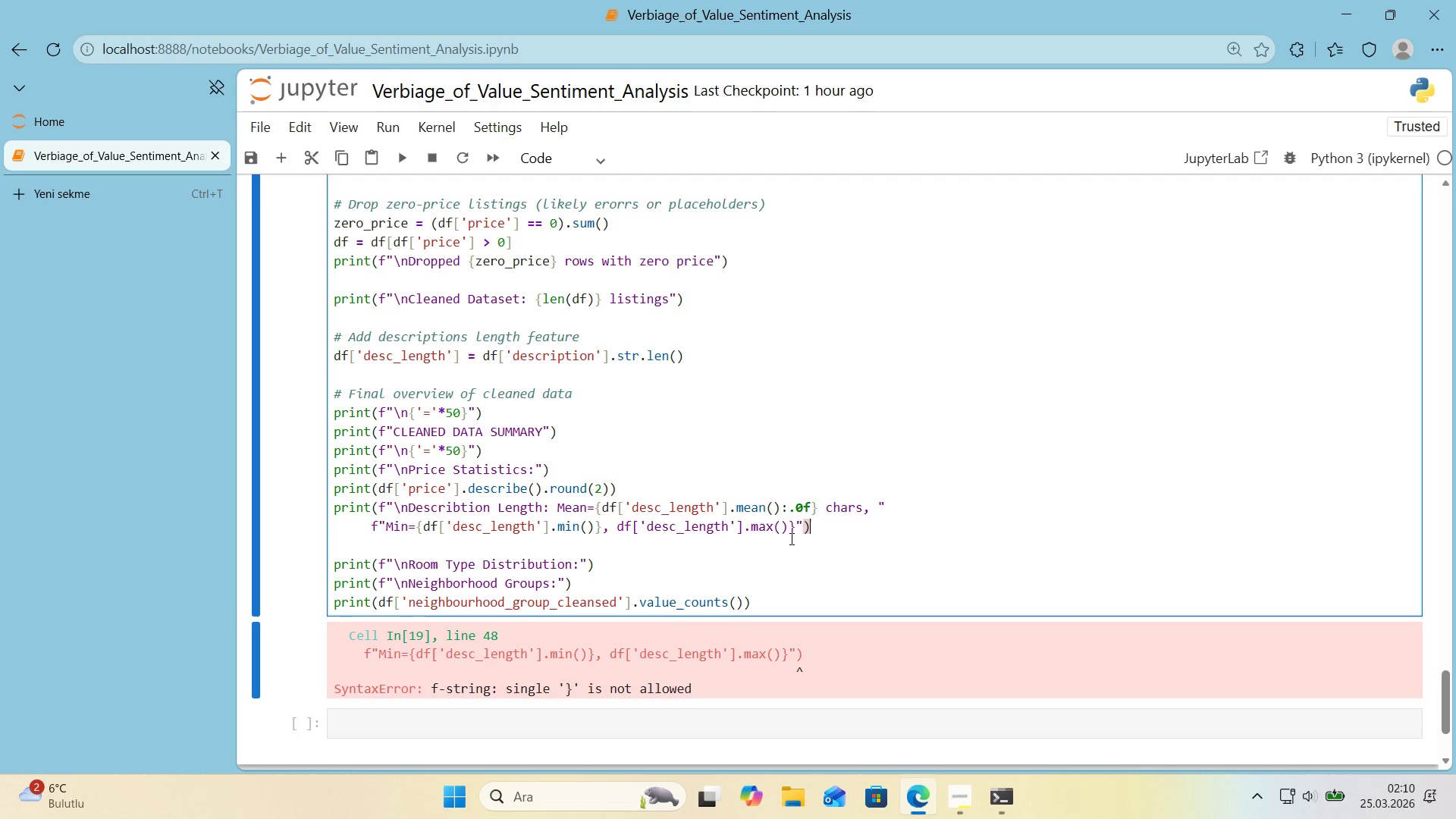 
left_click([617, 526])
 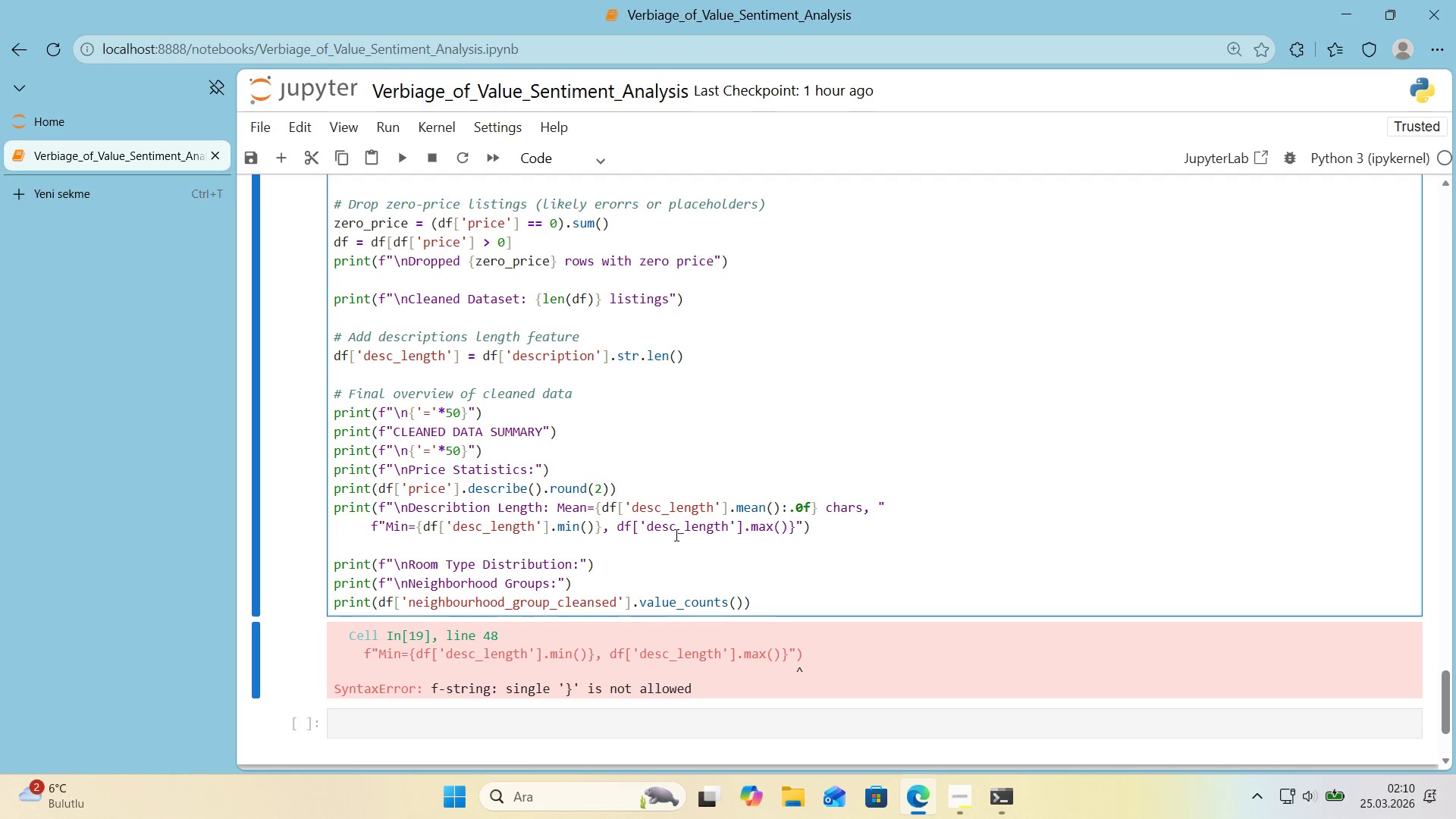 
type(Max ) )
key(Backspace)
 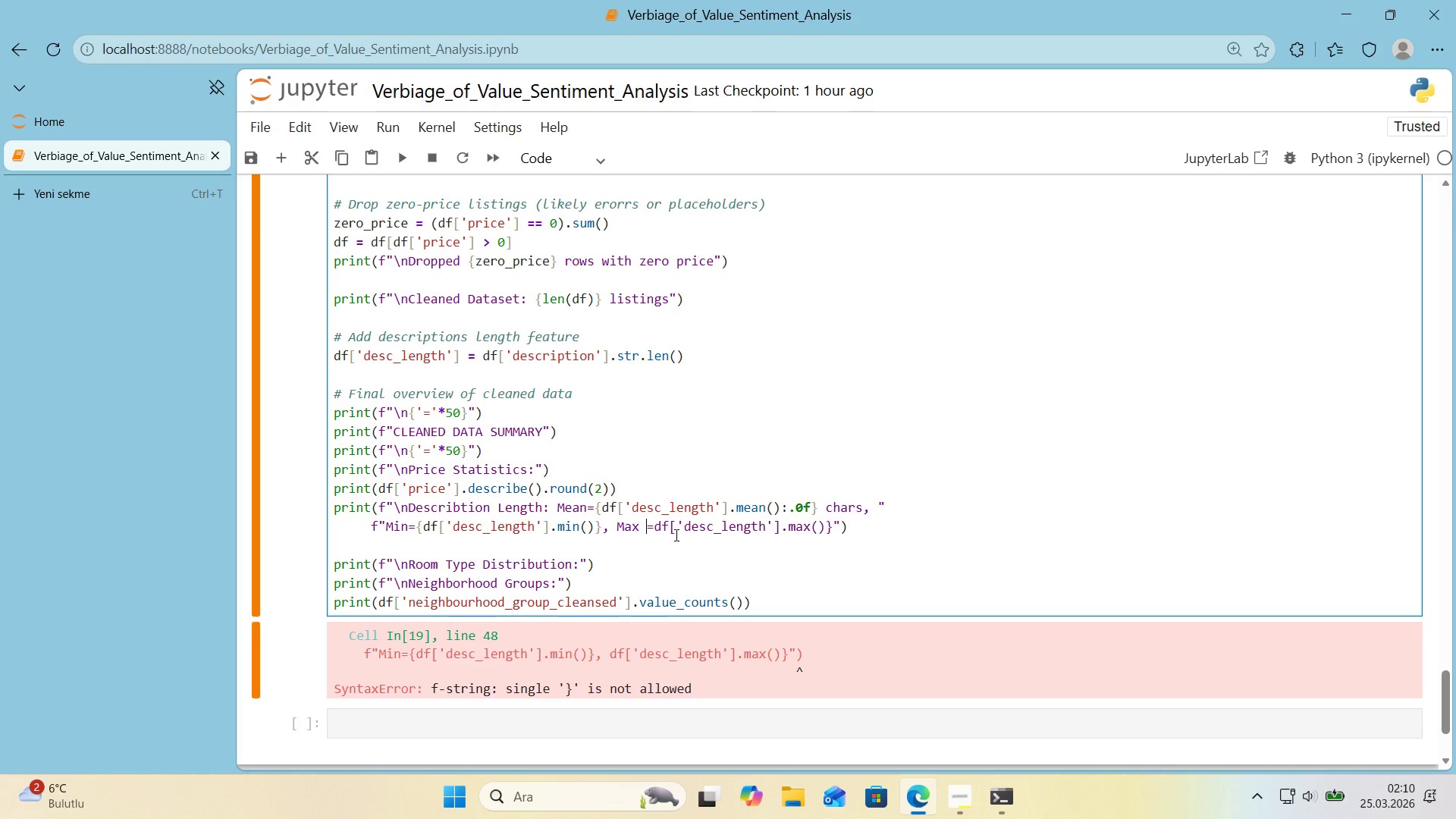 
 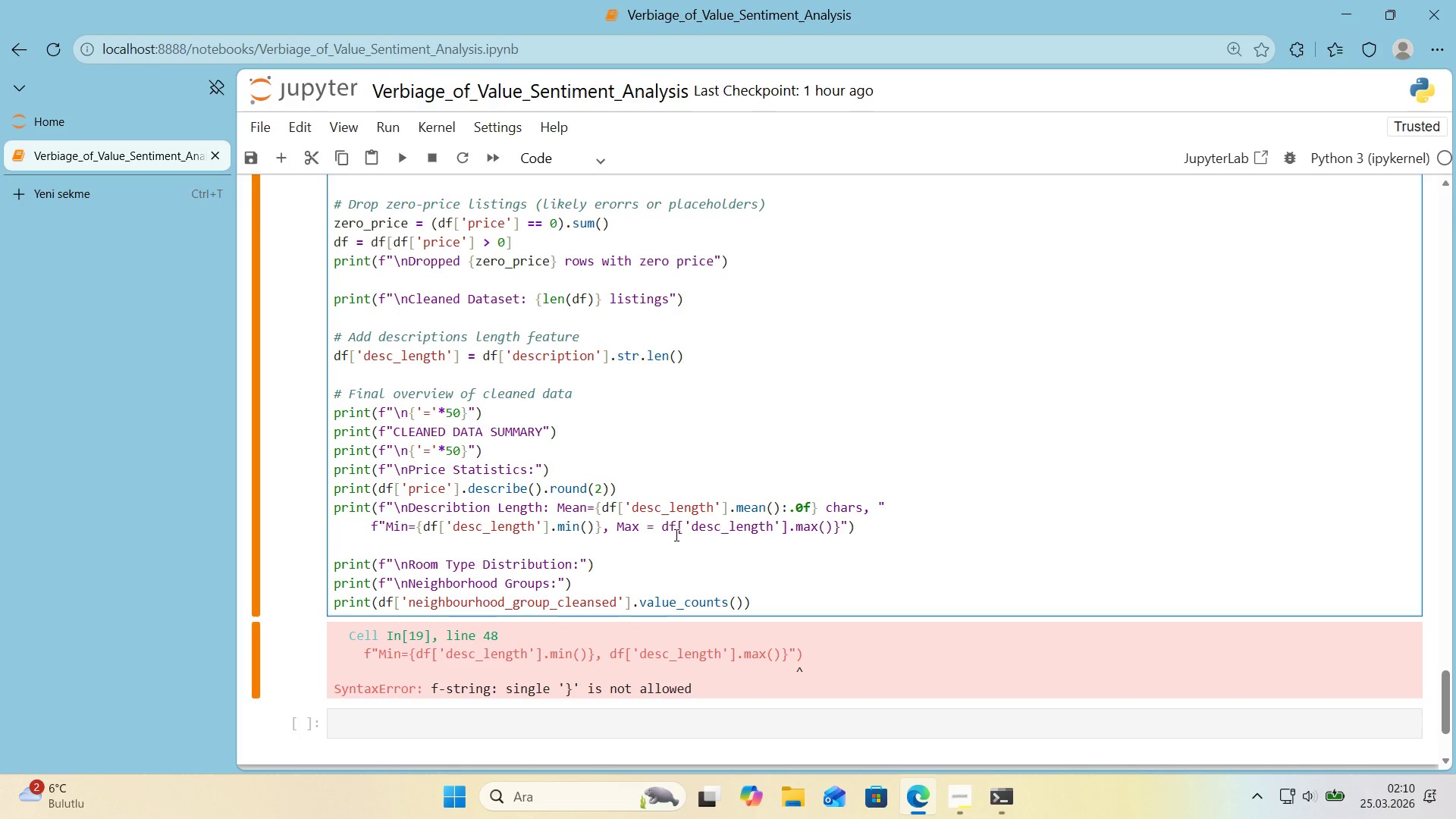 
key(ArrowLeft)
 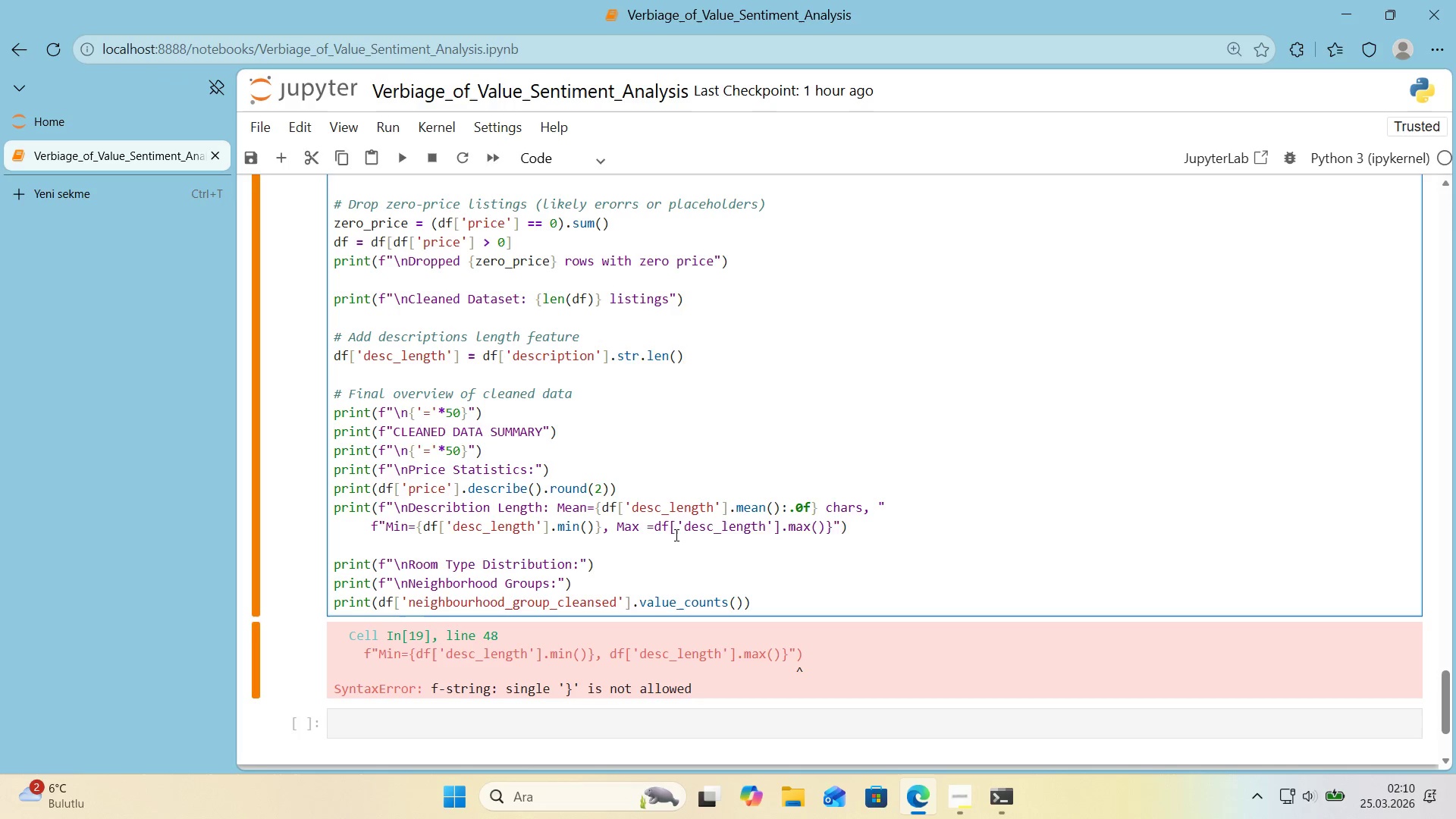 
key(Backspace)
 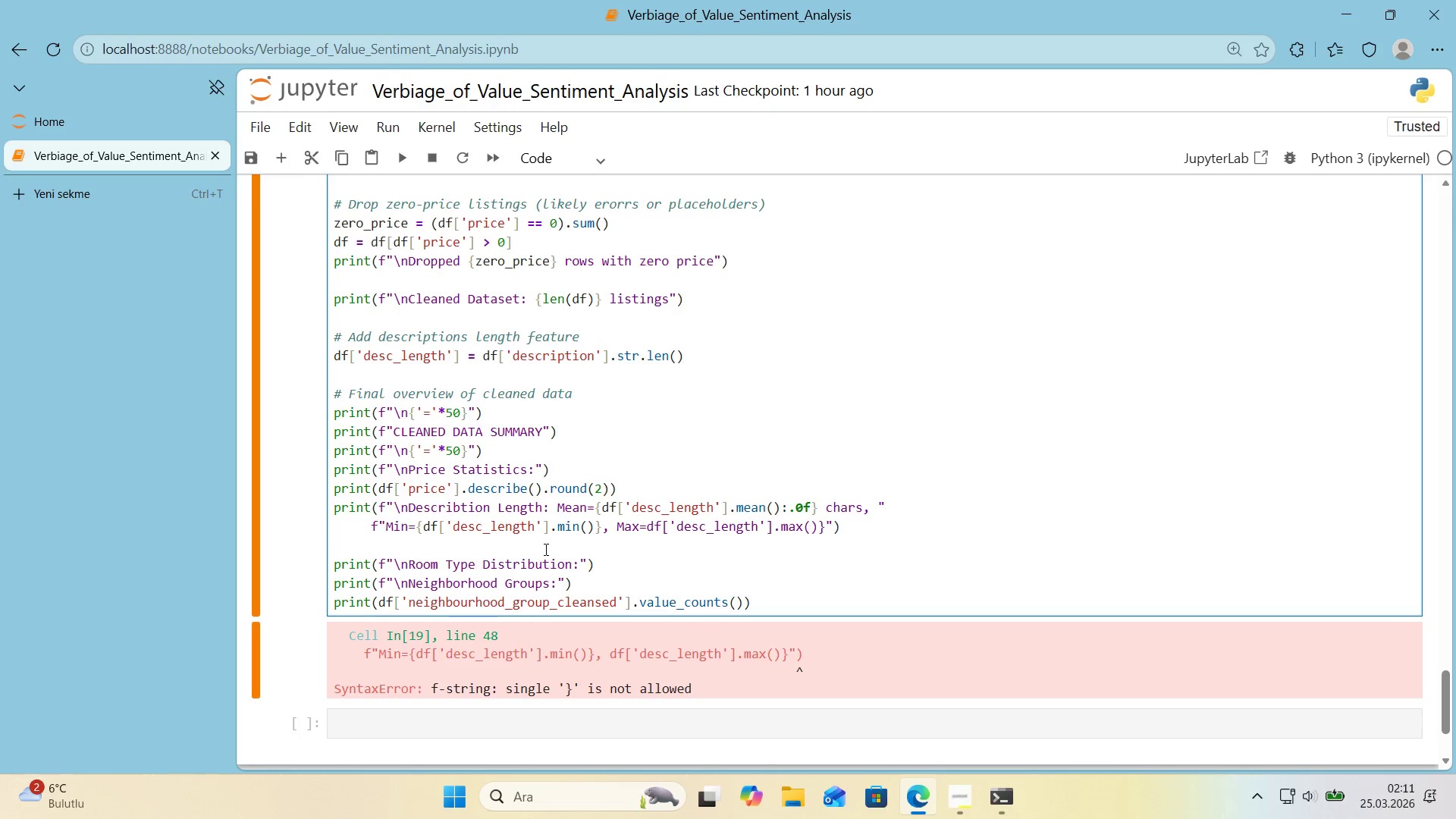 
wait(39.34)
 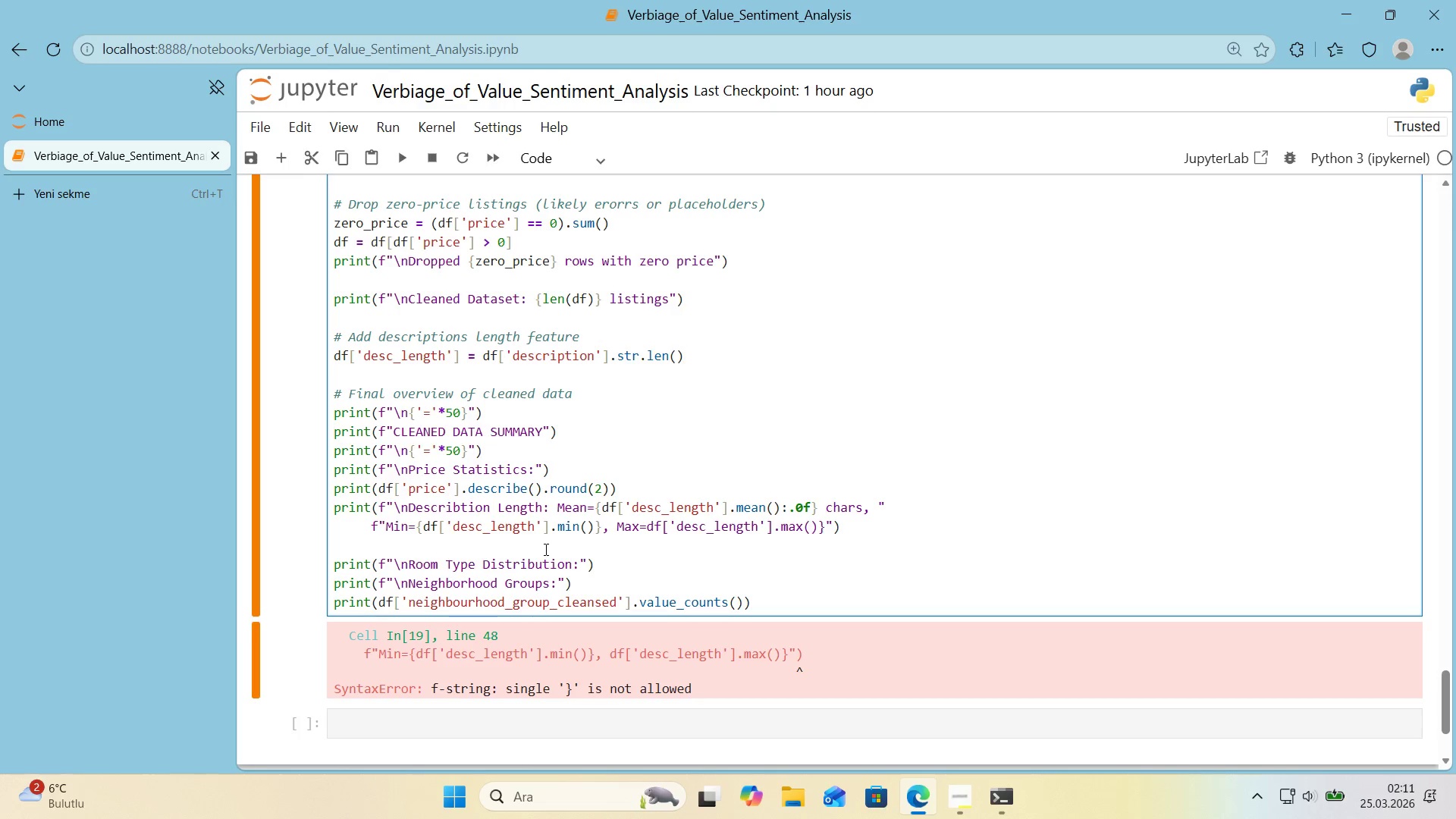 
double_click([649, 529])
 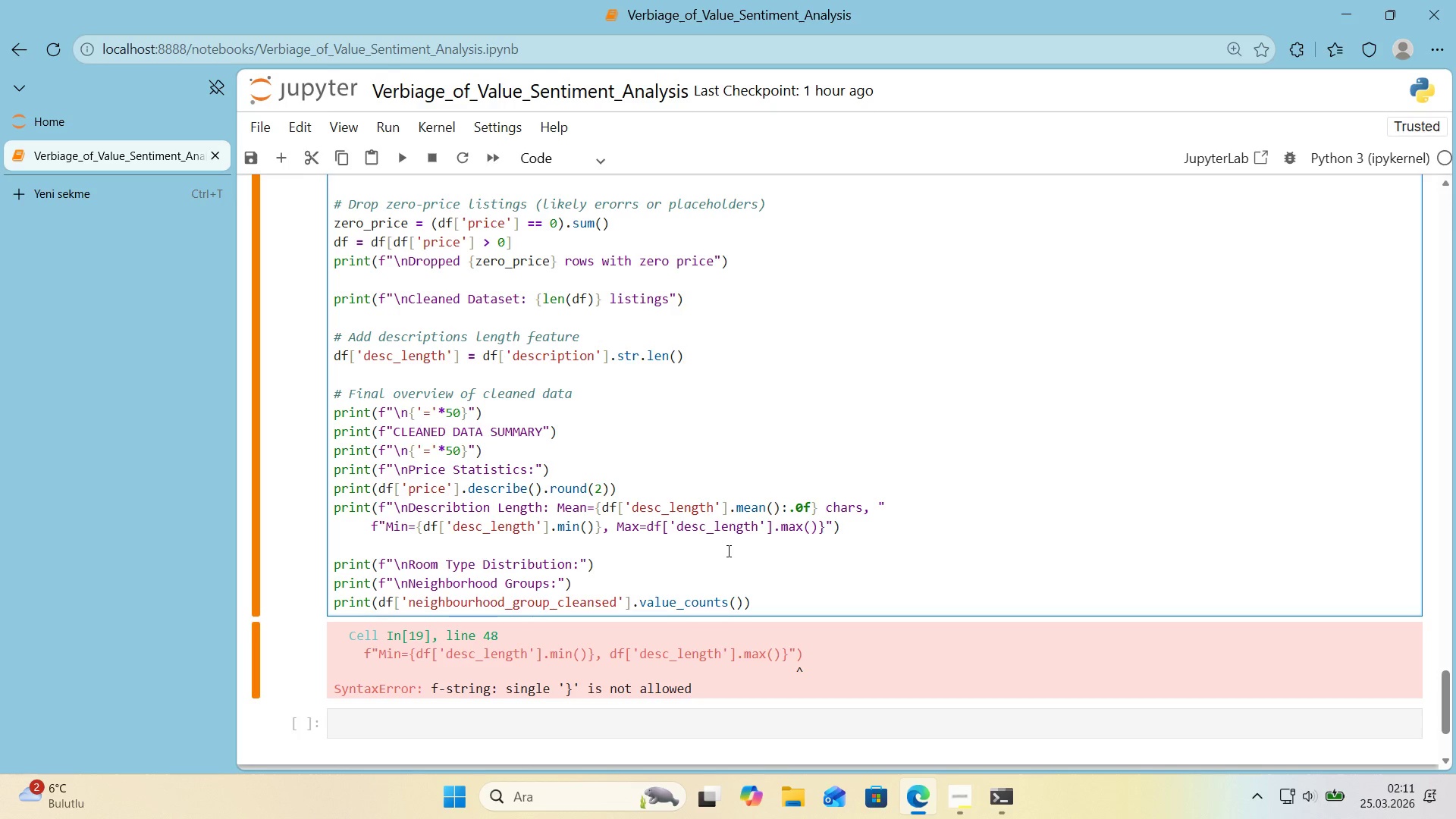 
key(Alt+Control+7)
 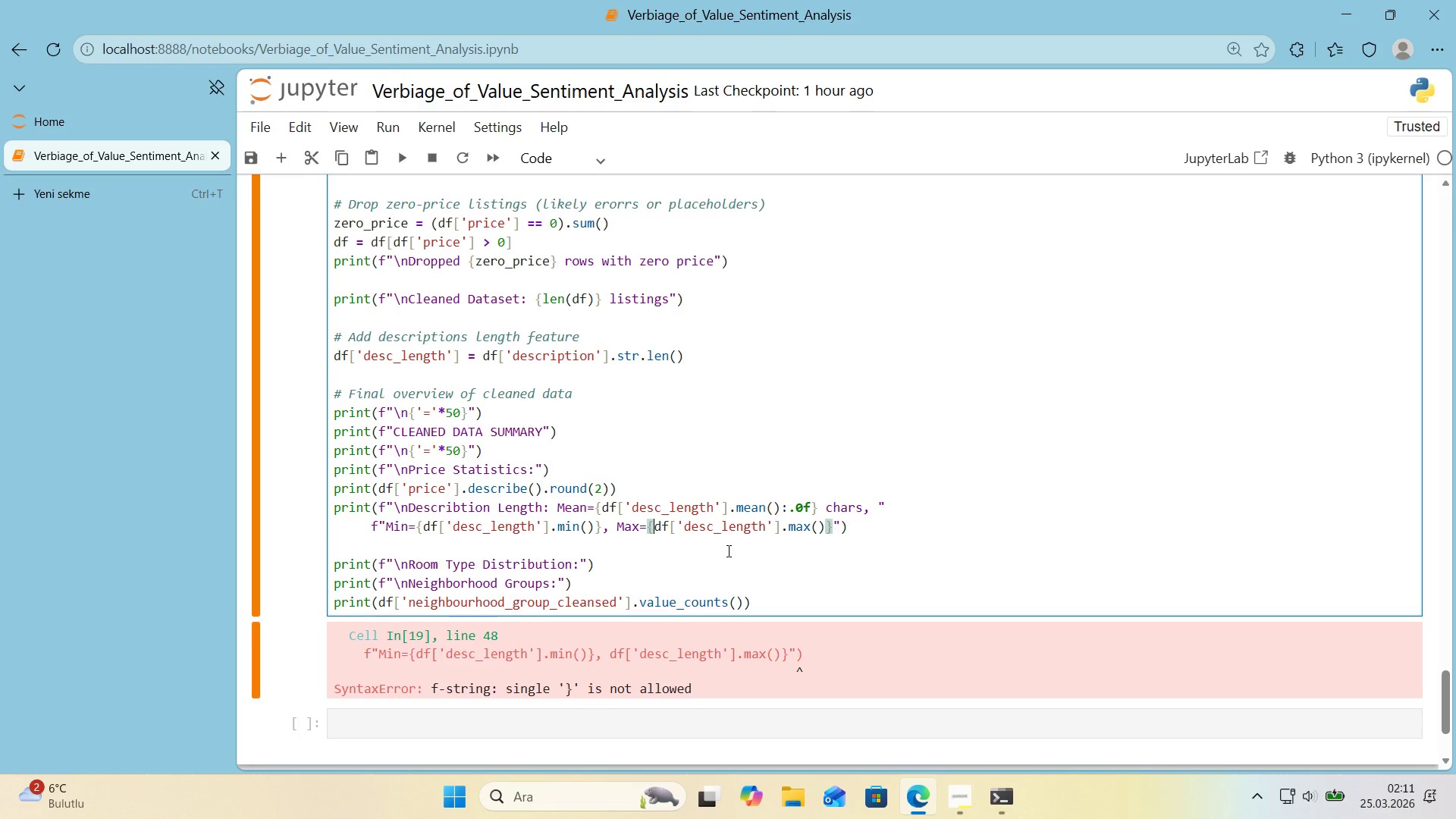 
key(Shift+Enter)
 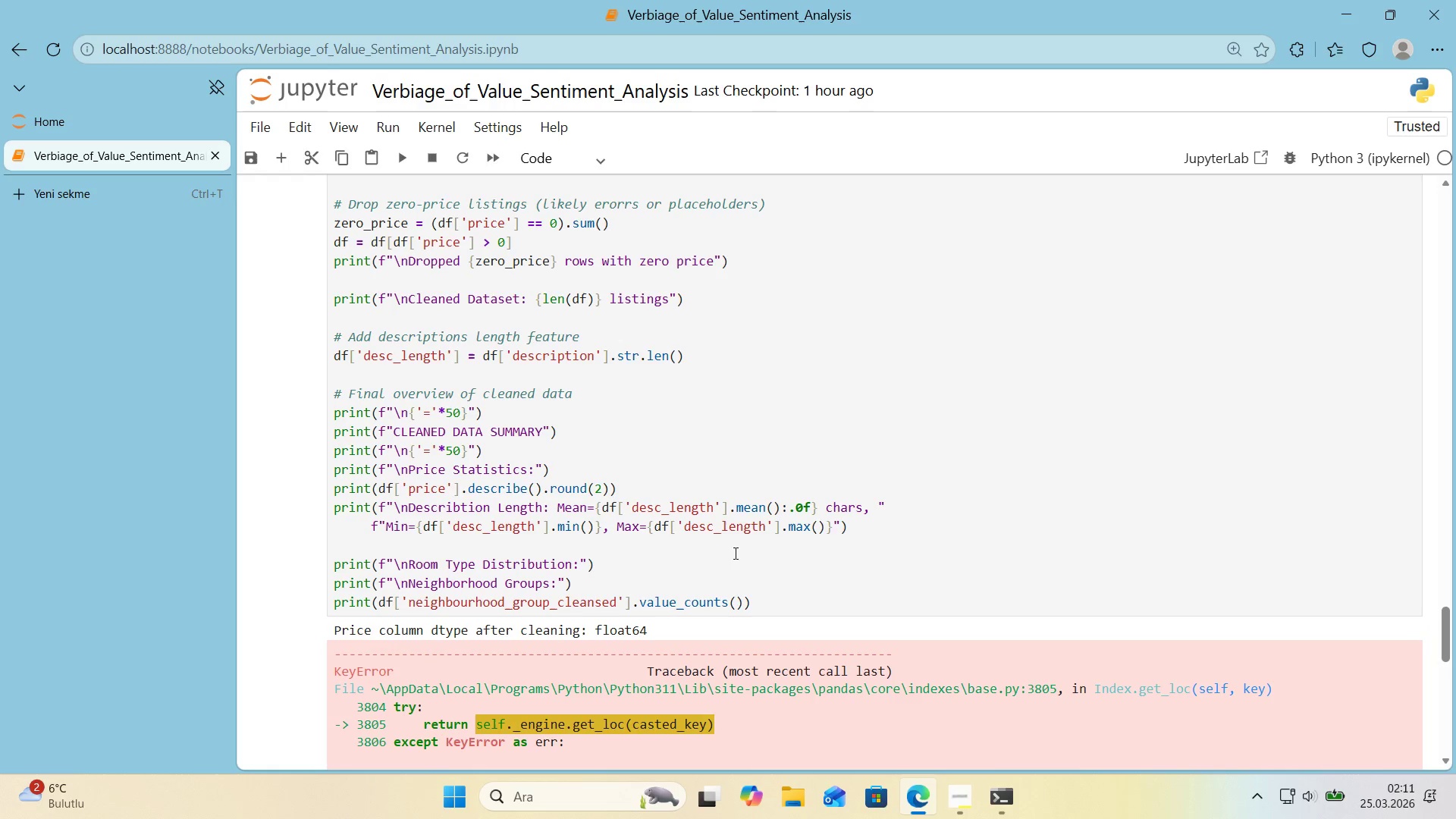 
scroll: coordinate [850, 584], scroll_direction: down, amount: 10.0
 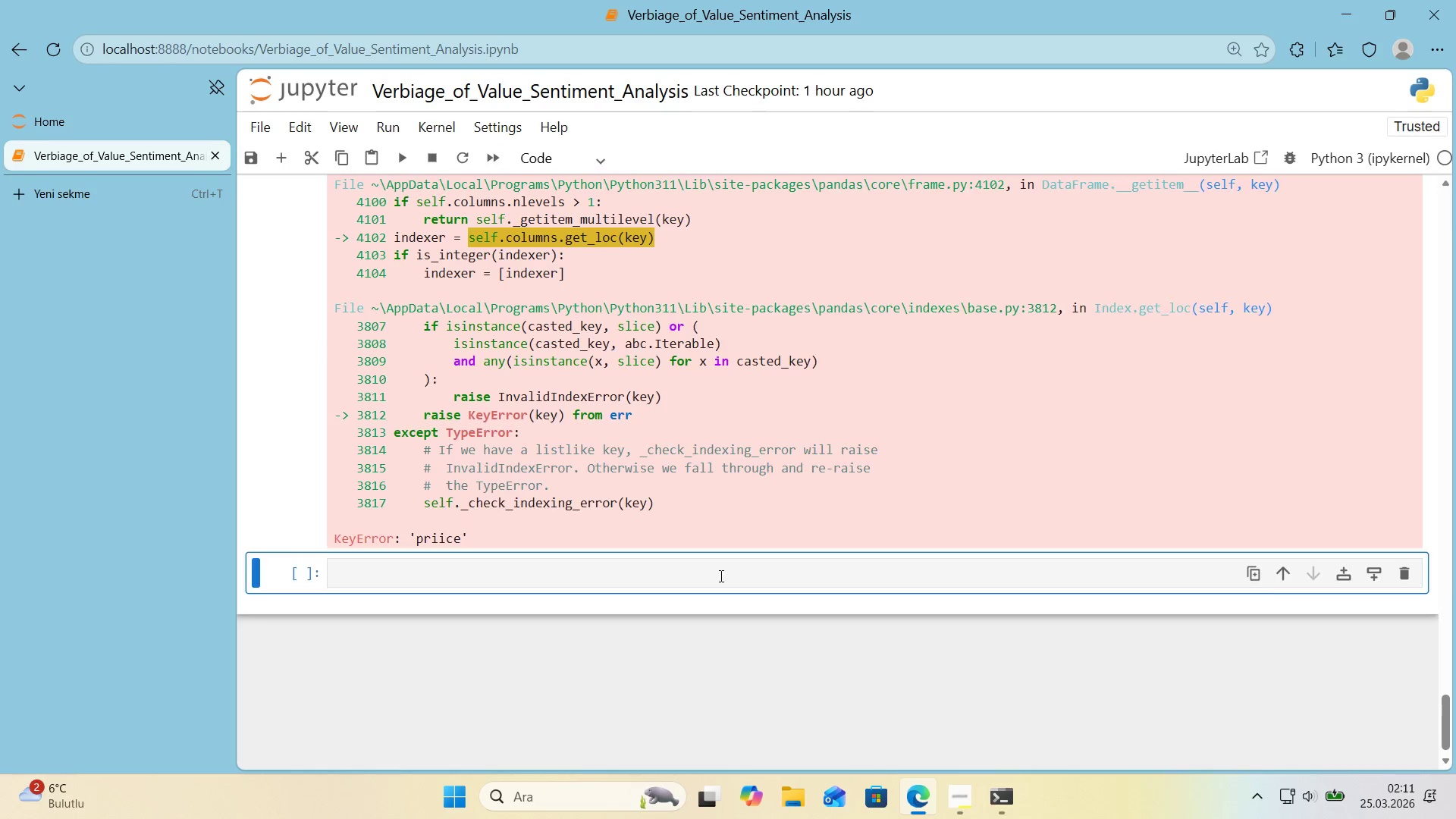 
scroll: coordinate [733, 576], scroll_direction: up, amount: 1.0
 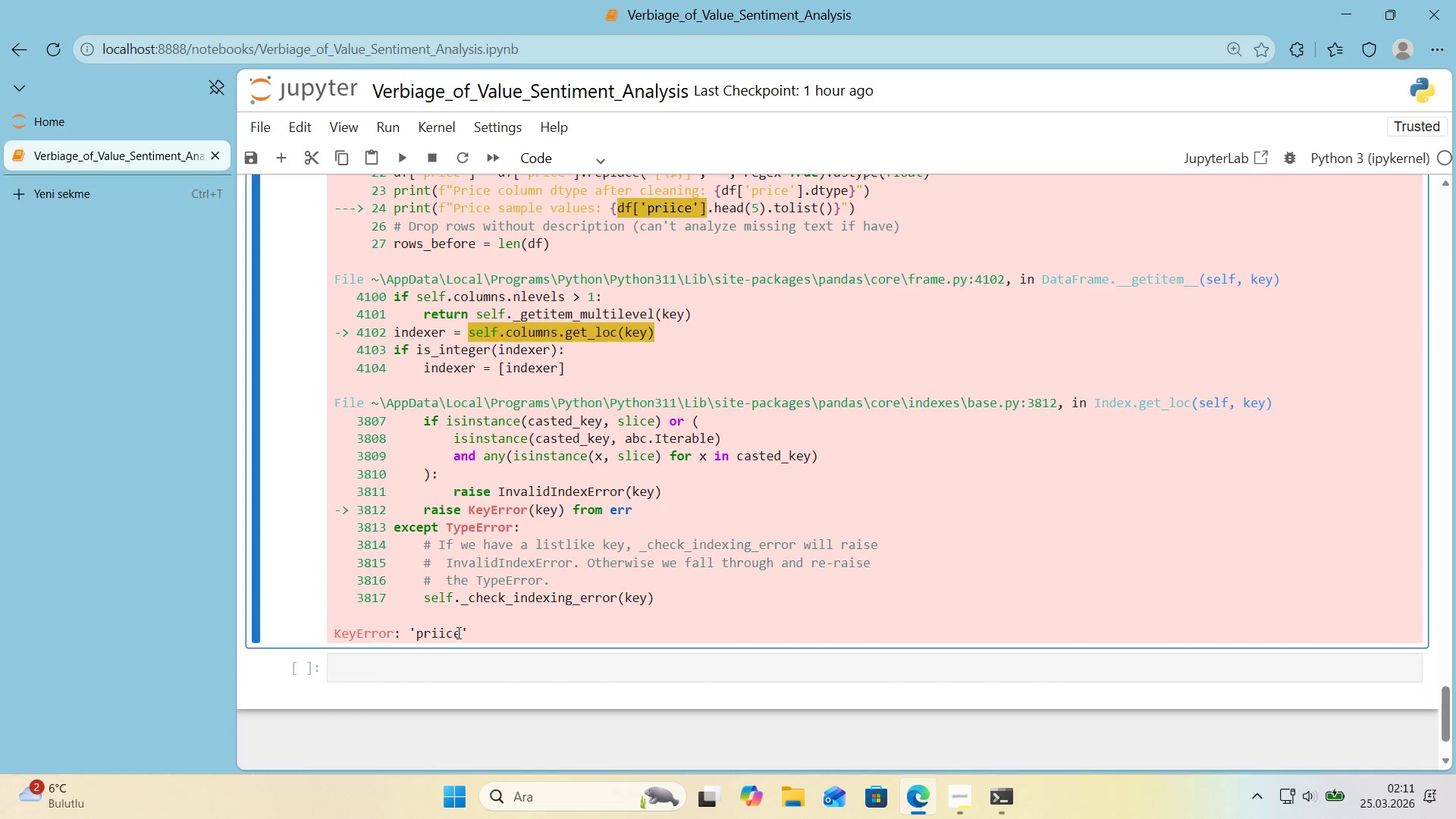 
left_click_drag(start_coordinate=[457, 632], to_coordinate=[415, 635])
 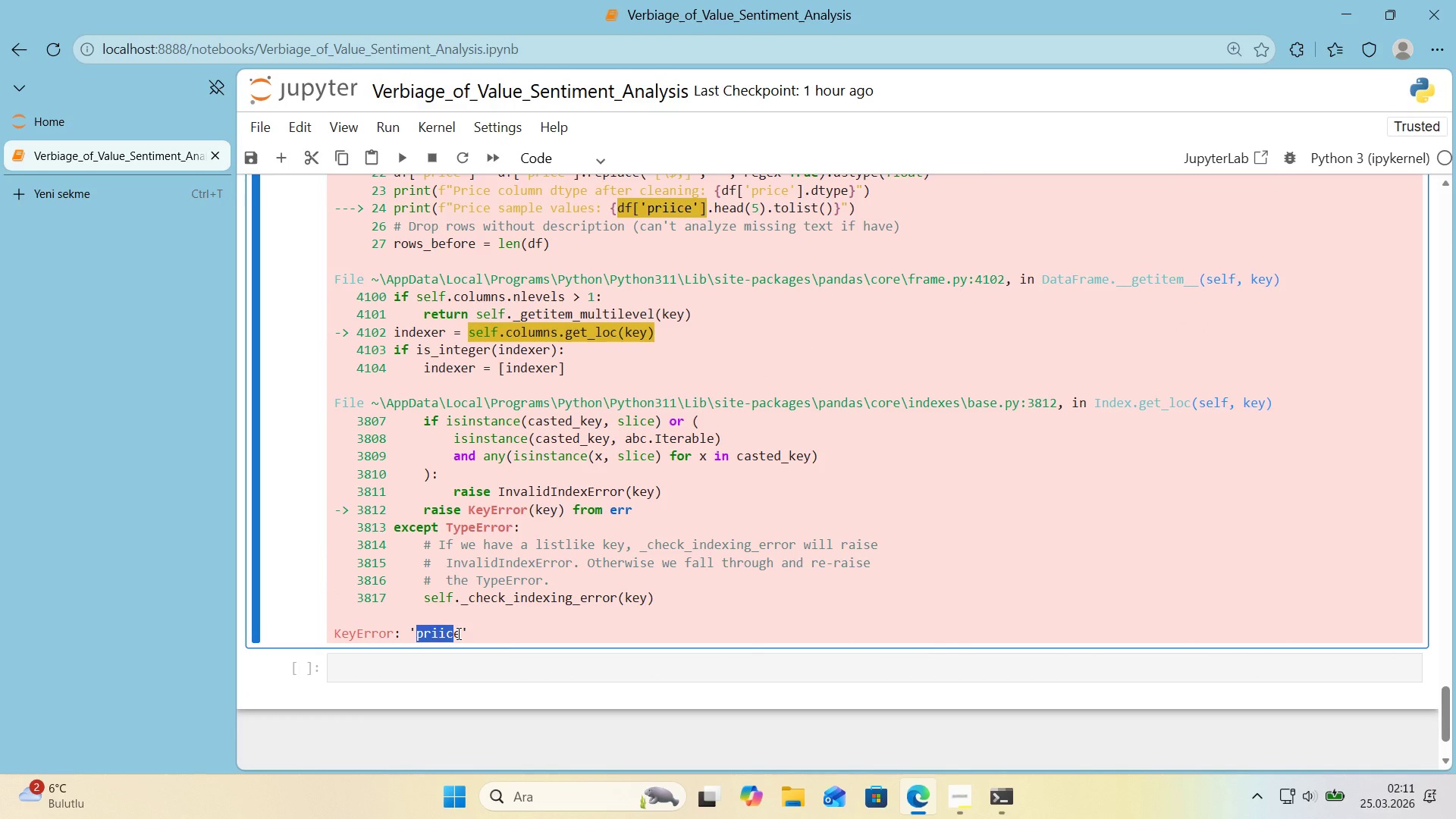 
double_click([457, 633])
 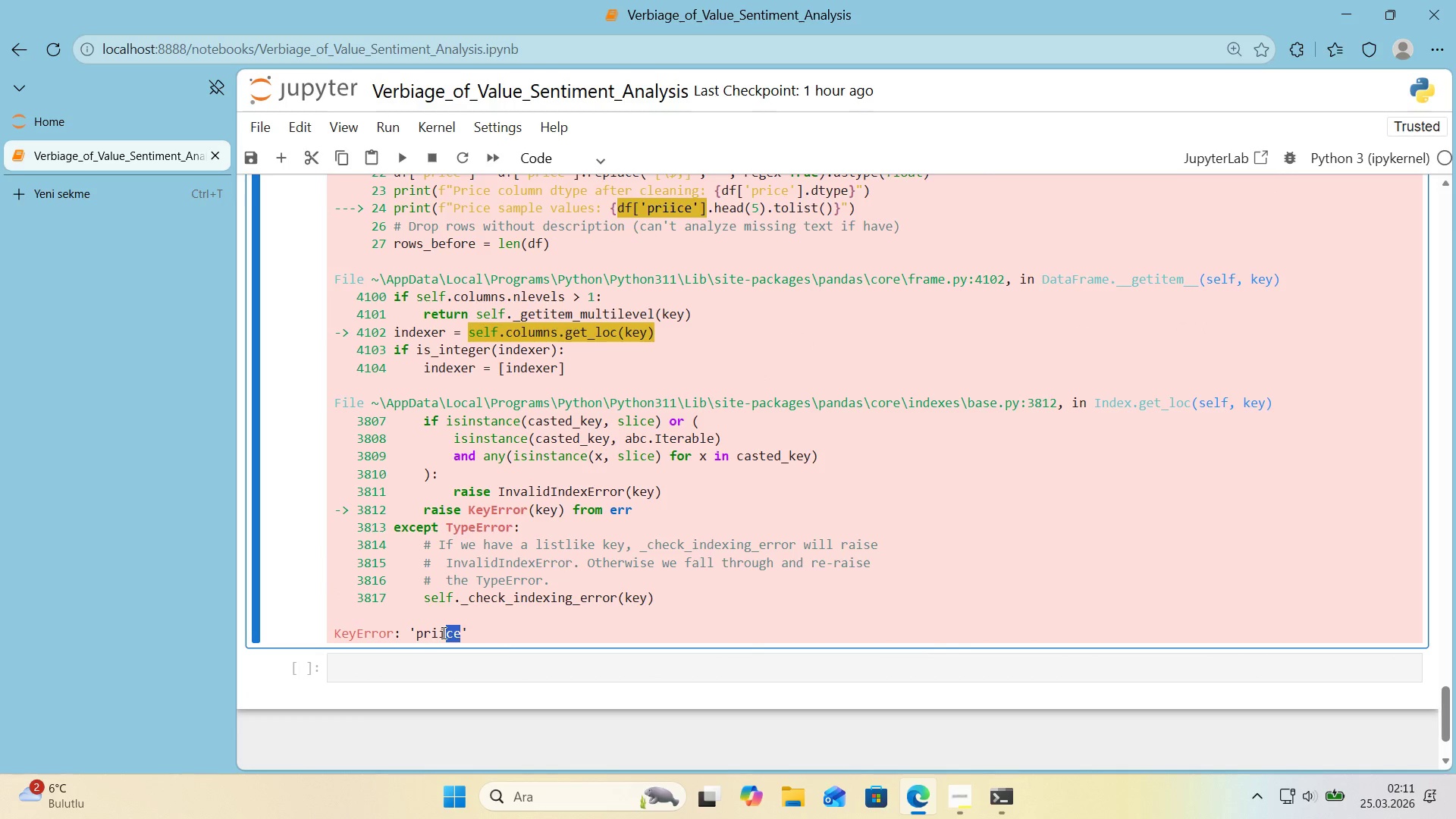 
left_click_drag(start_coordinate=[460, 632], to_coordinate=[416, 639])
 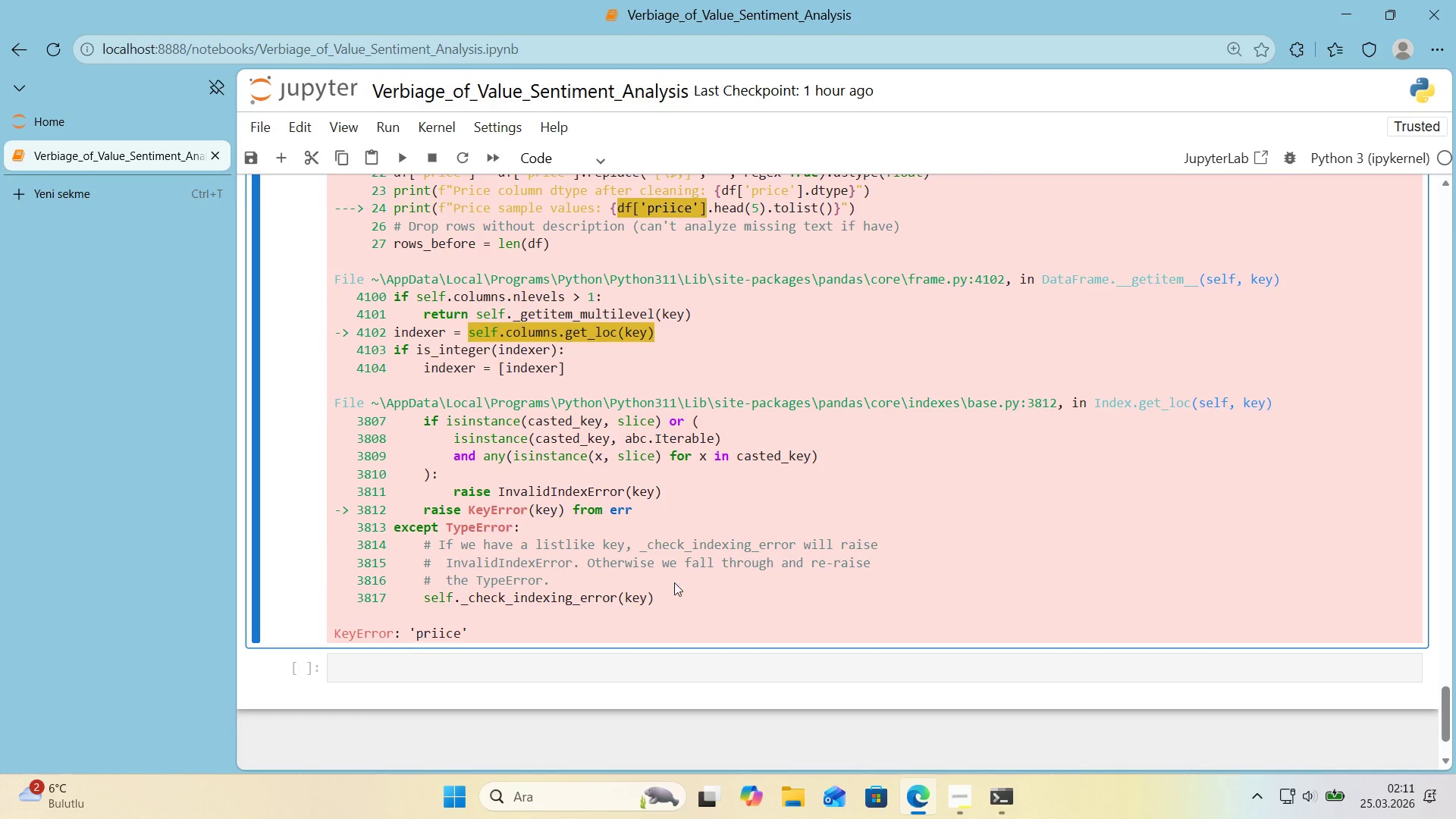 
hold_key(key=ControlLeft, duration=0.31)
 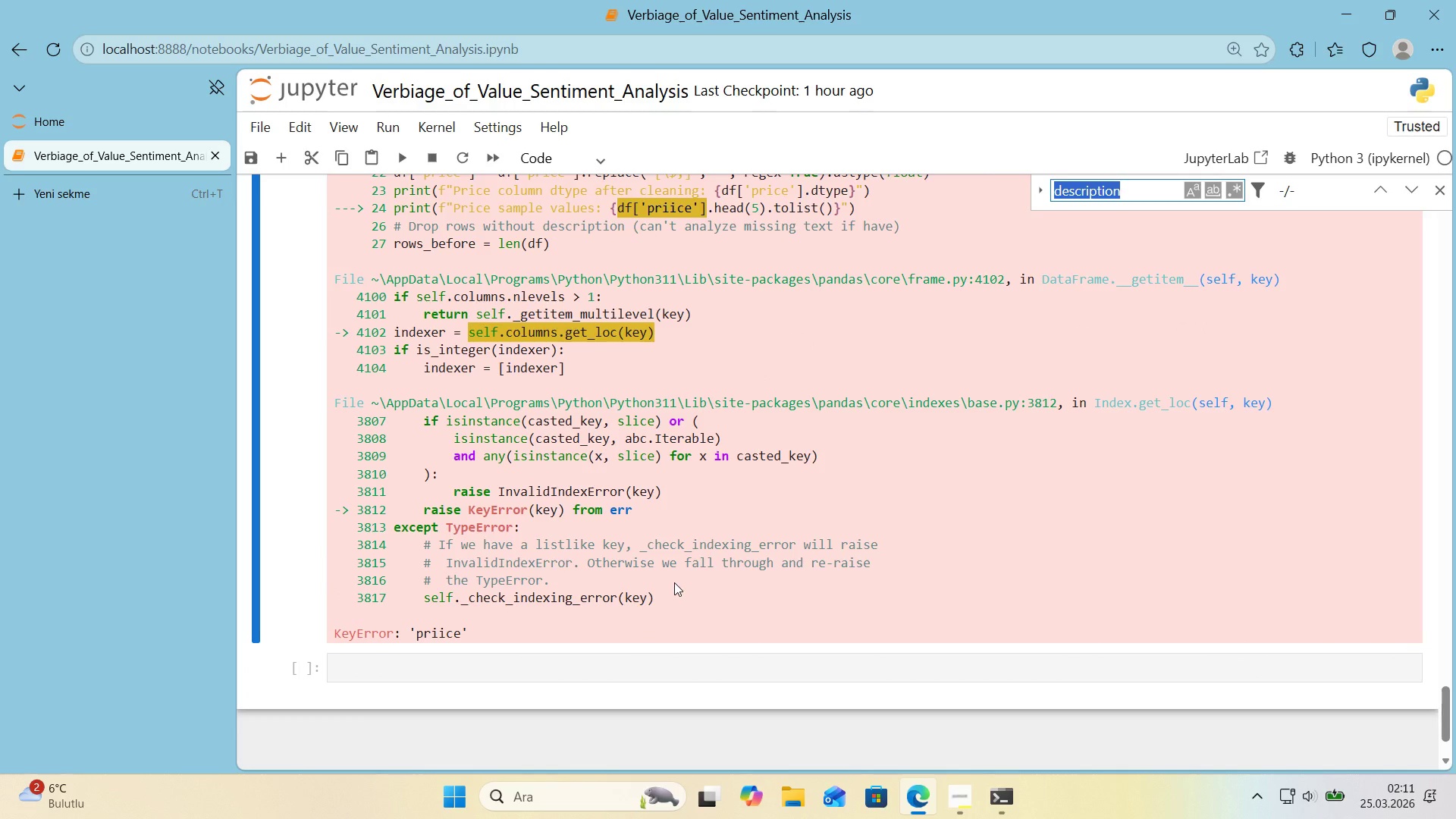 
key(C)
 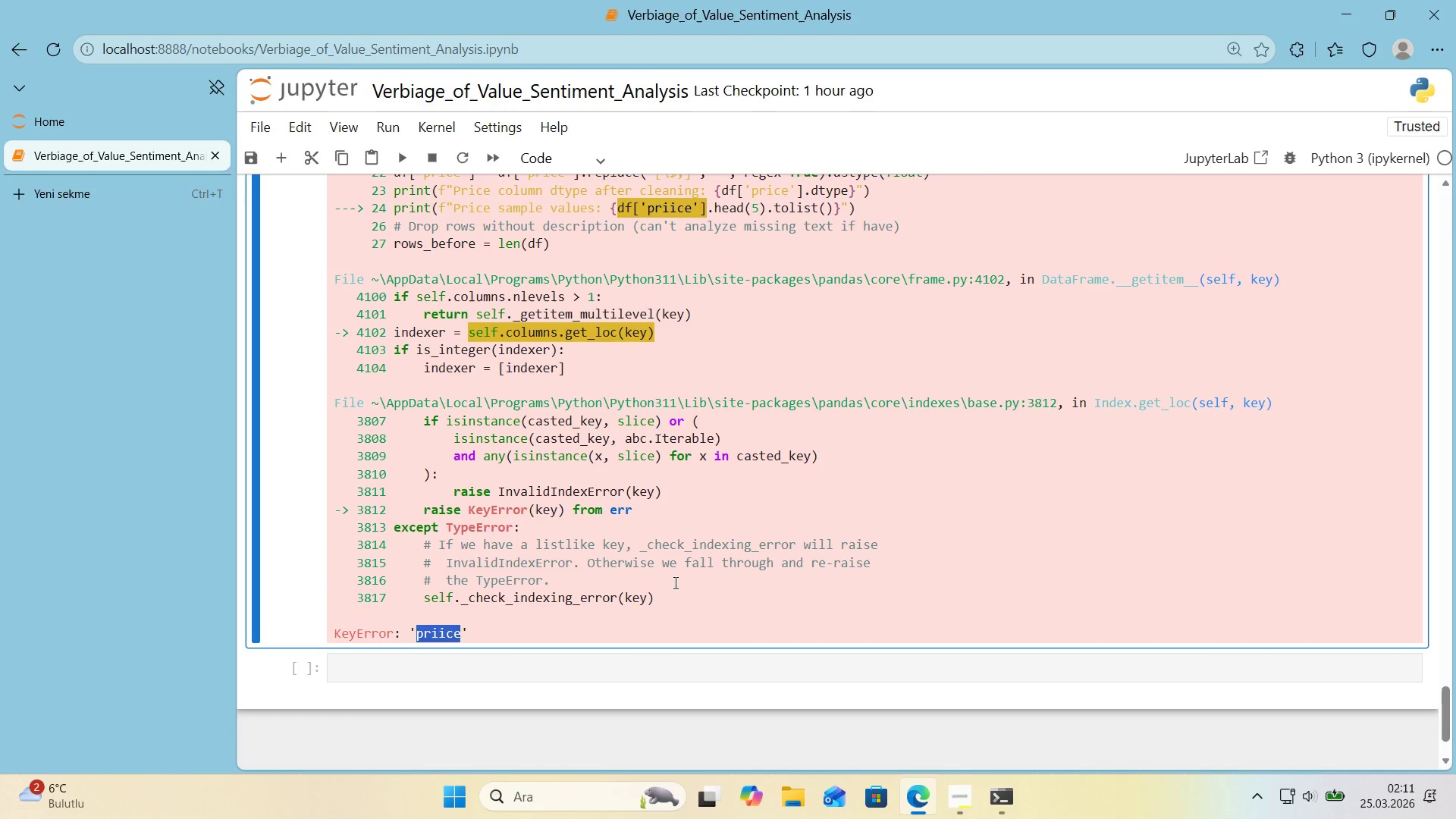 
left_click([674, 582])
 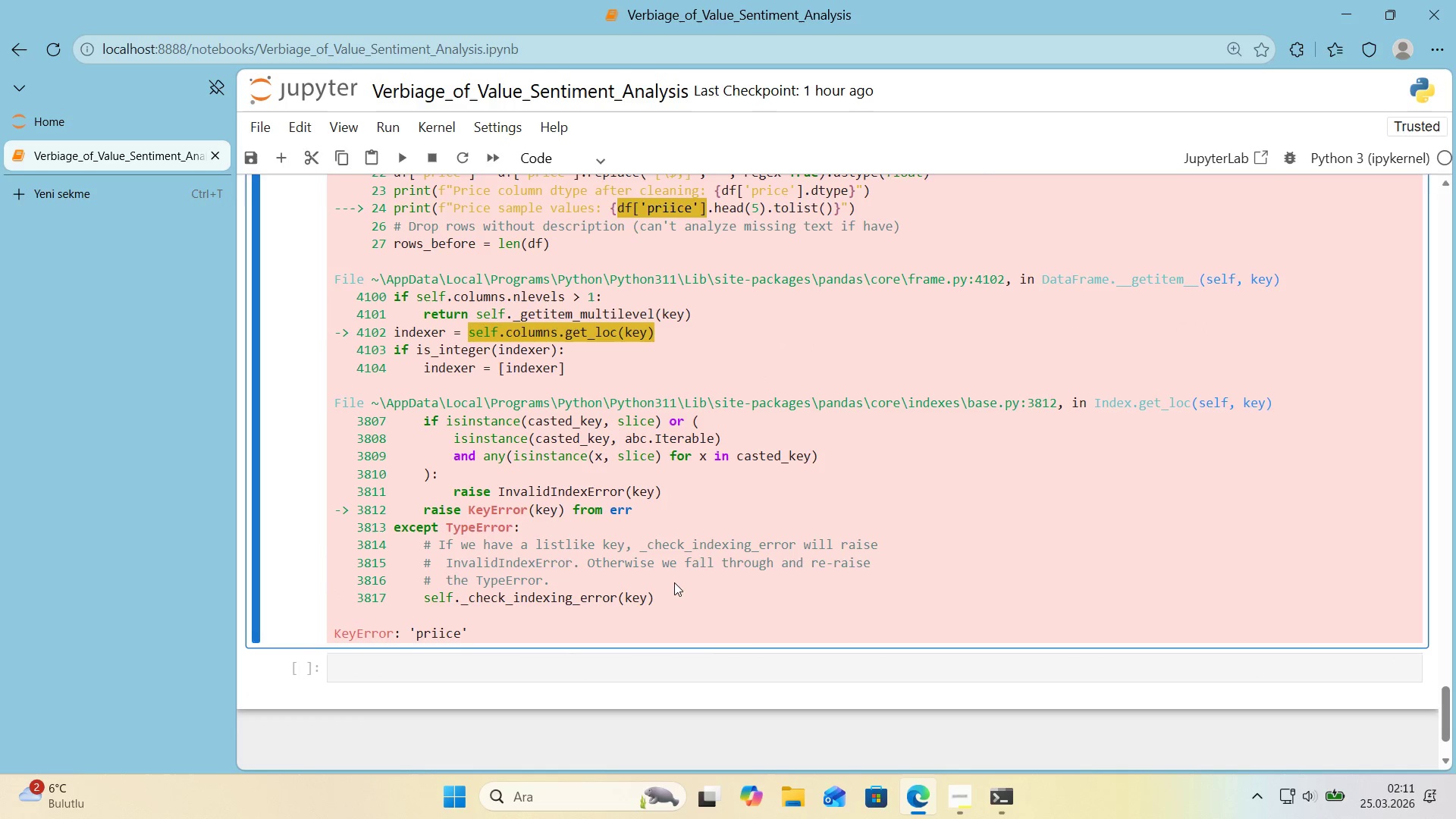 
key(Control+ControlLeft)
 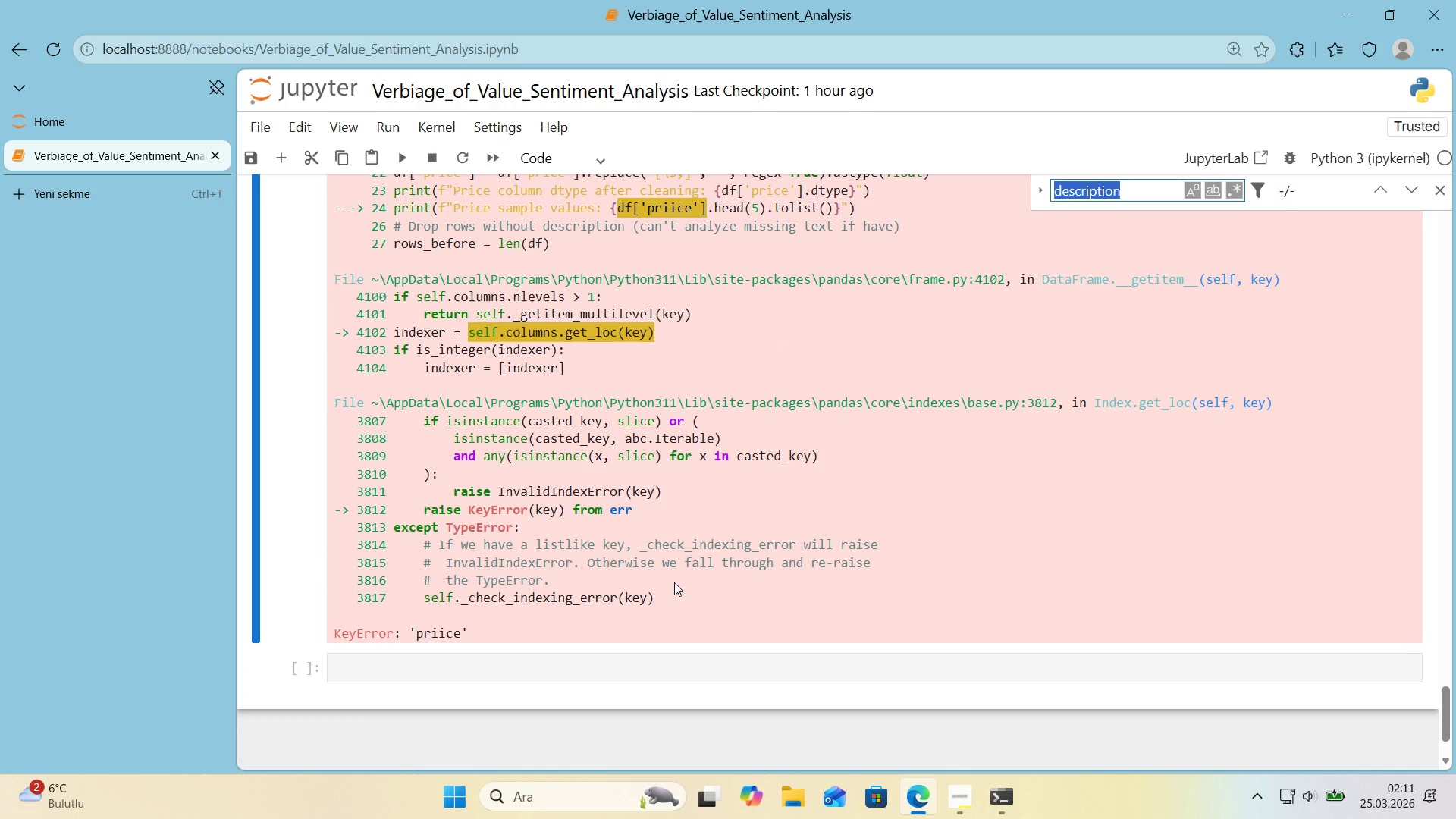 
key(Control+F)
 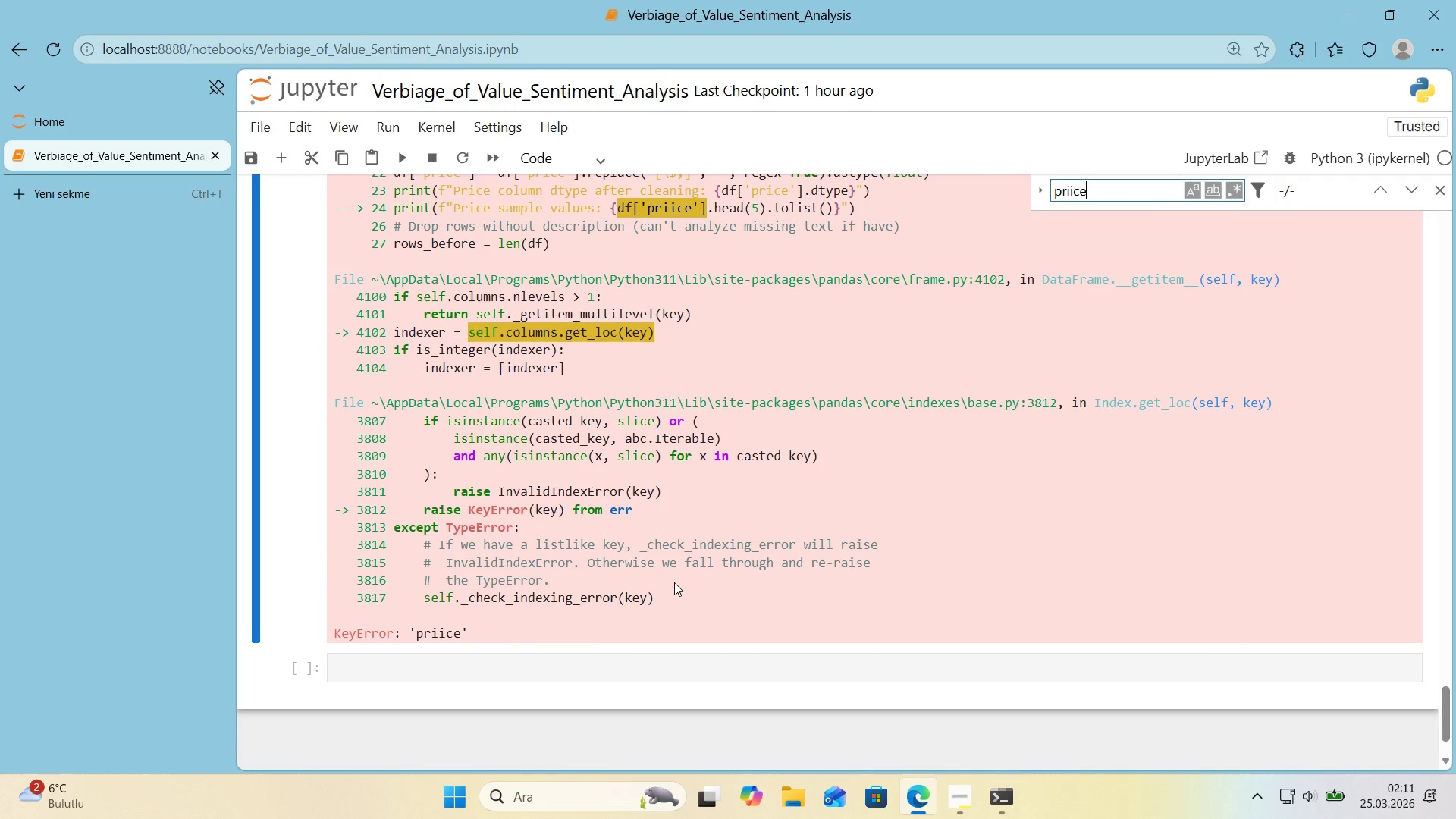 
key(Control+ControlLeft)
 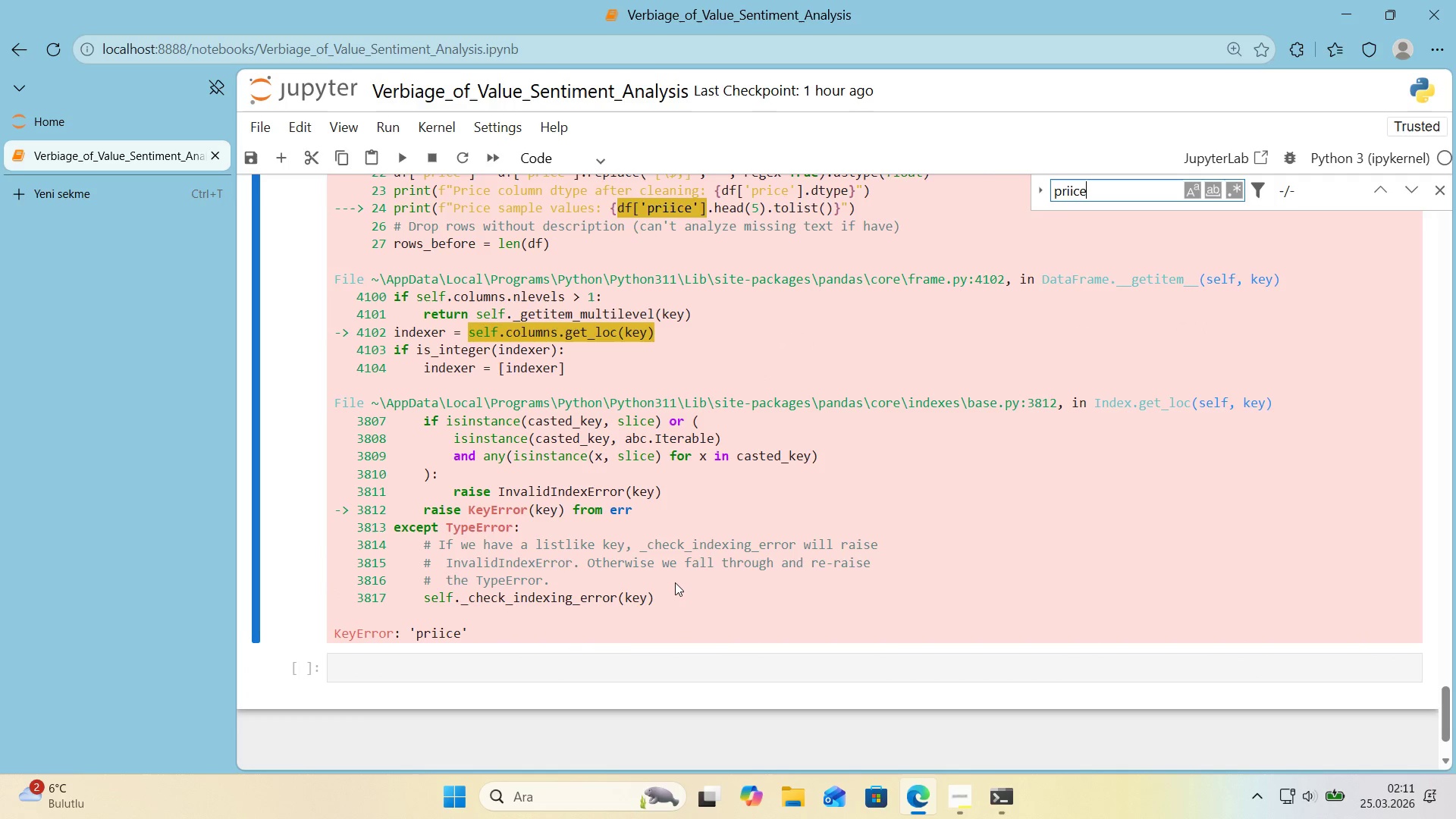 
key(Control+V)
 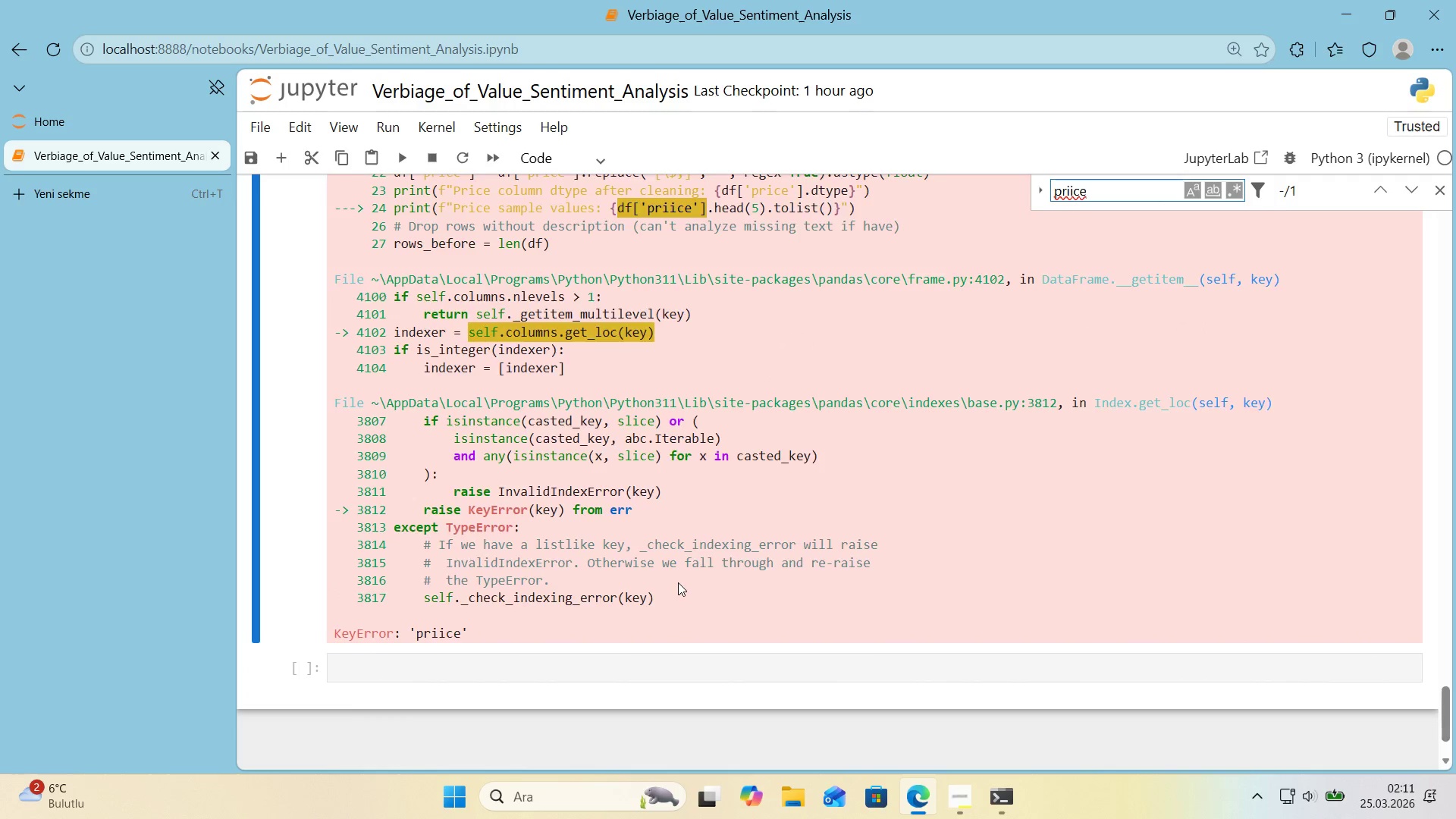 
key(Enter)
 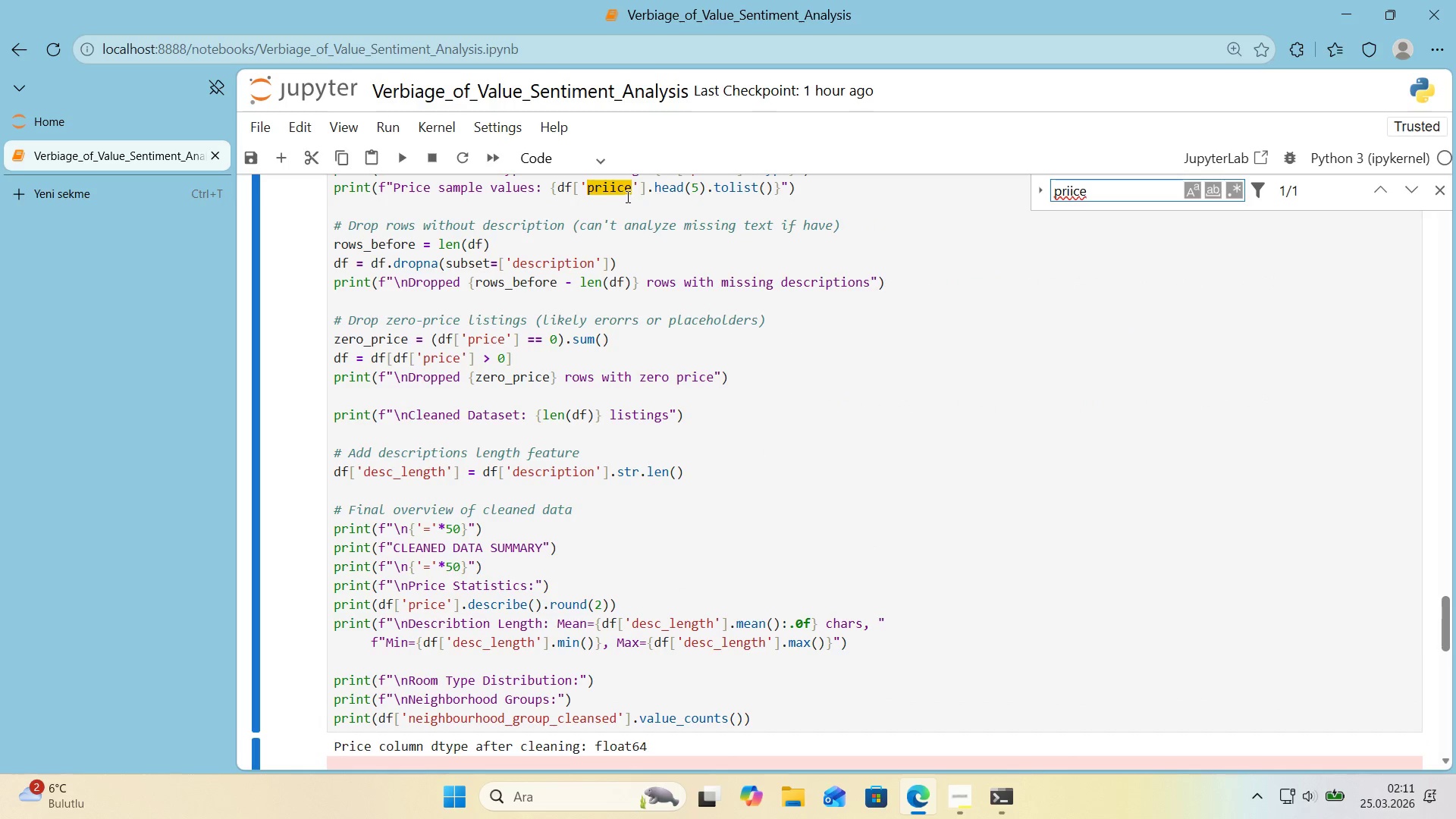 
left_click([615, 191])
 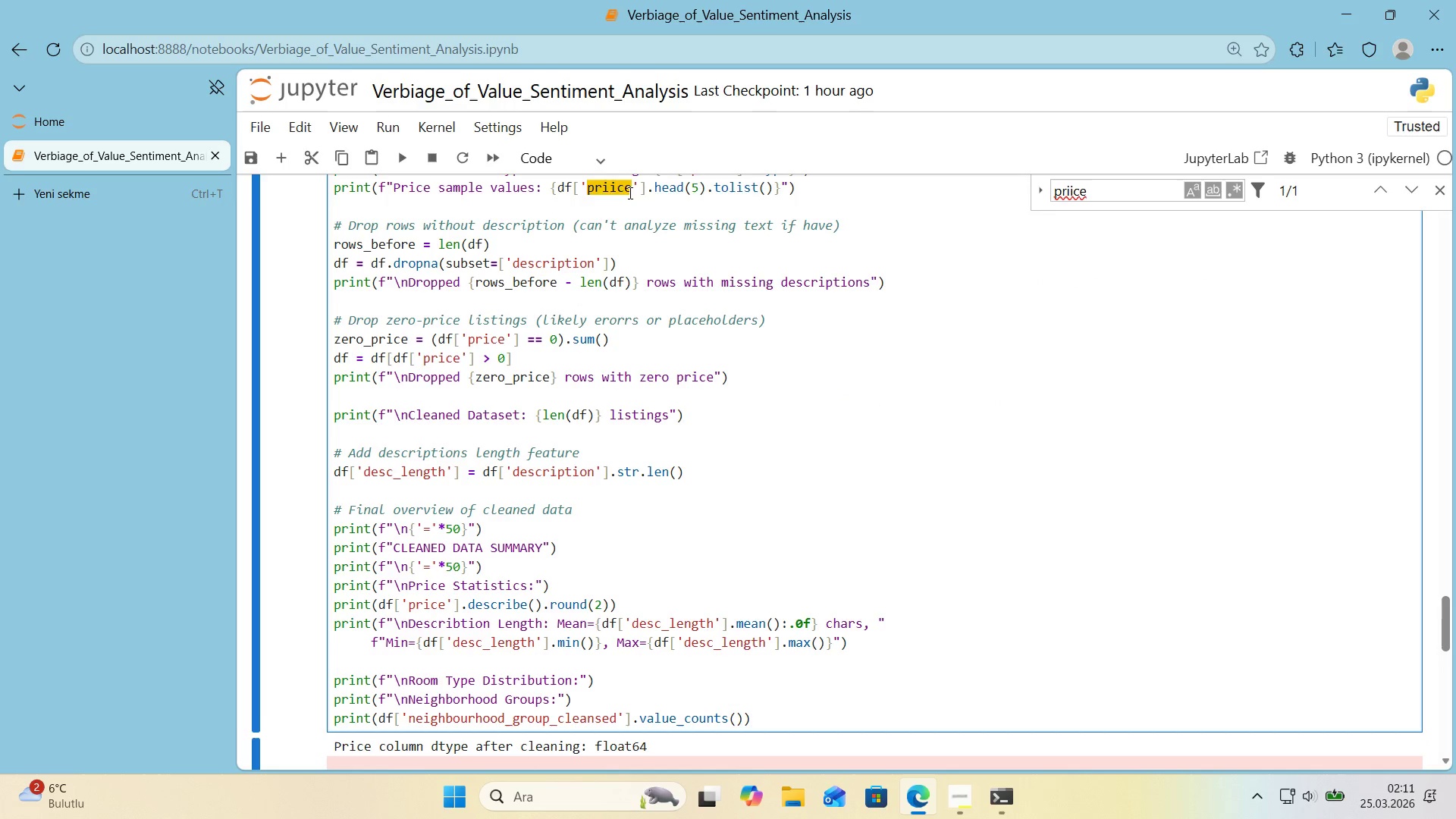 
key(Backspace)
 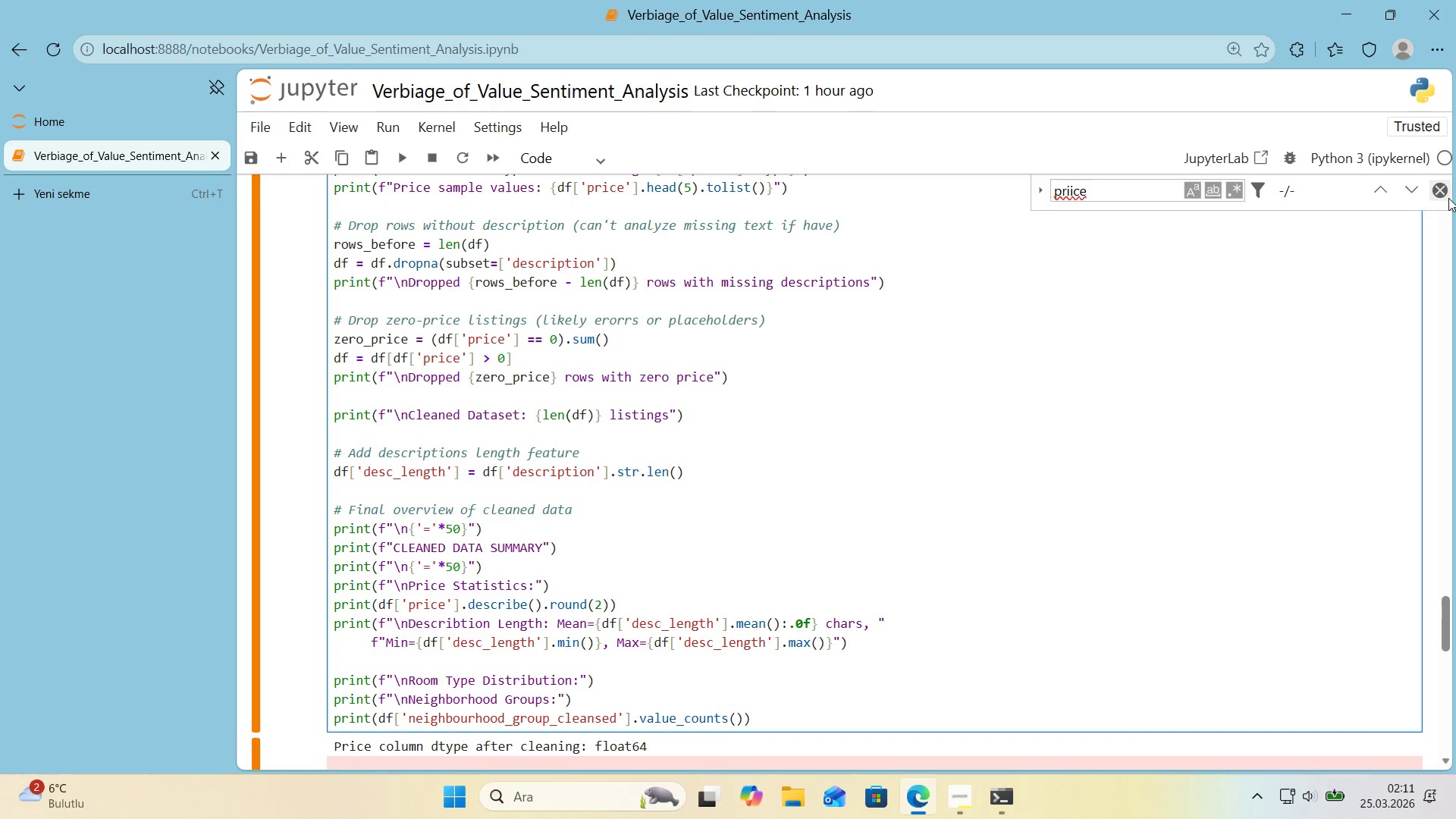 
left_click([1448, 198])
 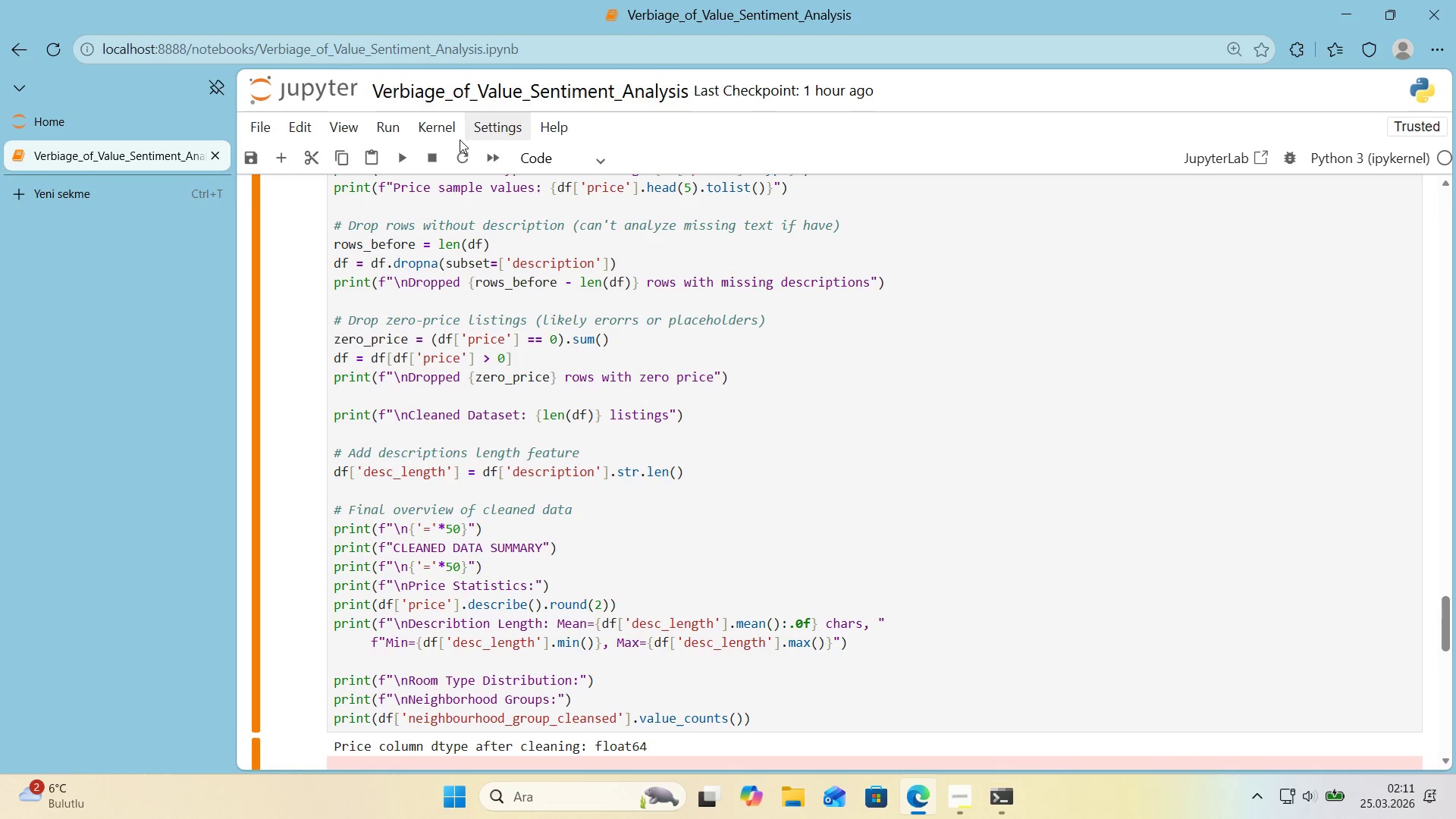 
left_click([448, 139])
 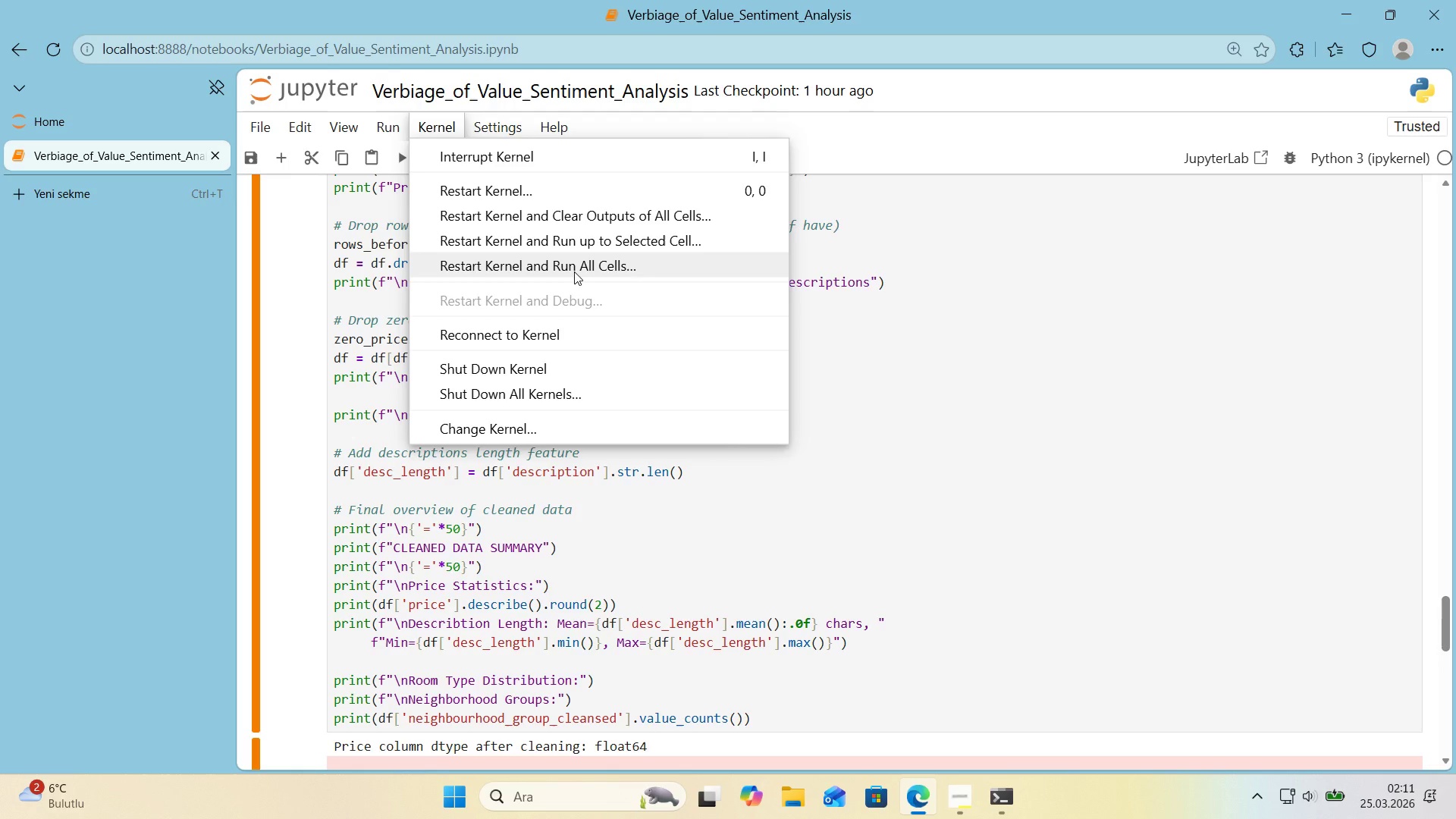 
left_click([574, 271])
 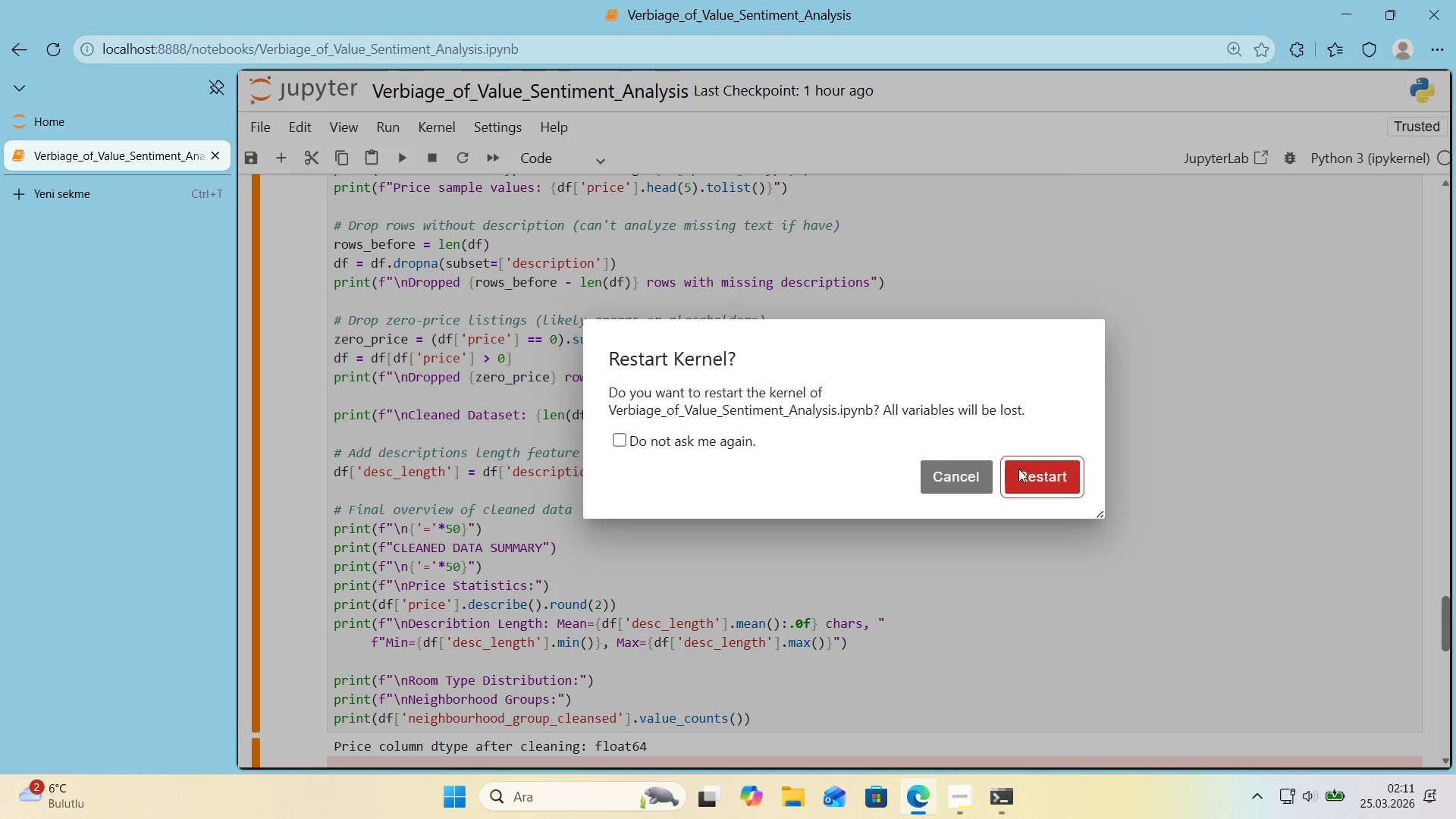 
left_click([1021, 471])
 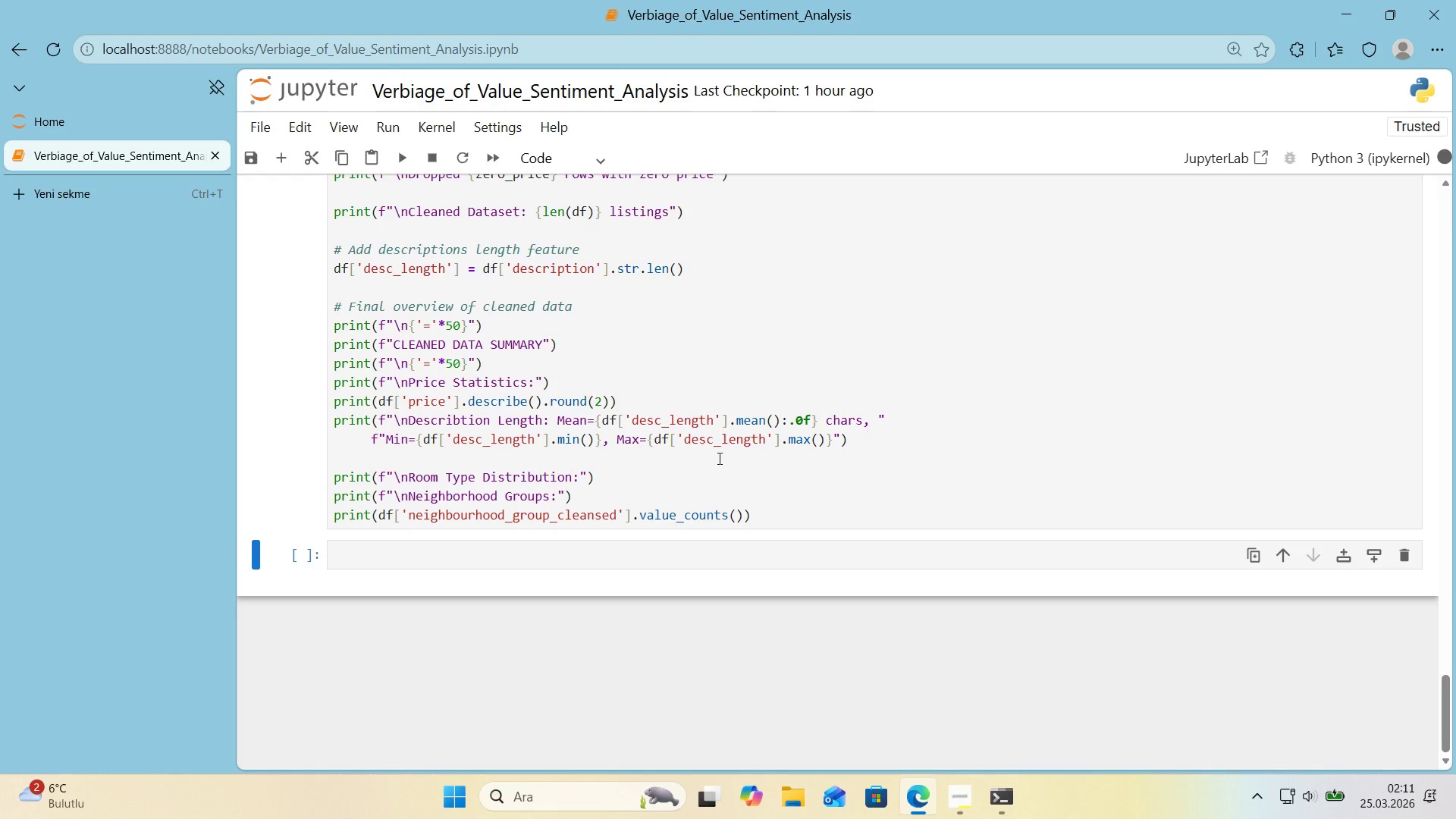 
scroll: coordinate [718, 458], scroll_direction: up, amount: 1.0
 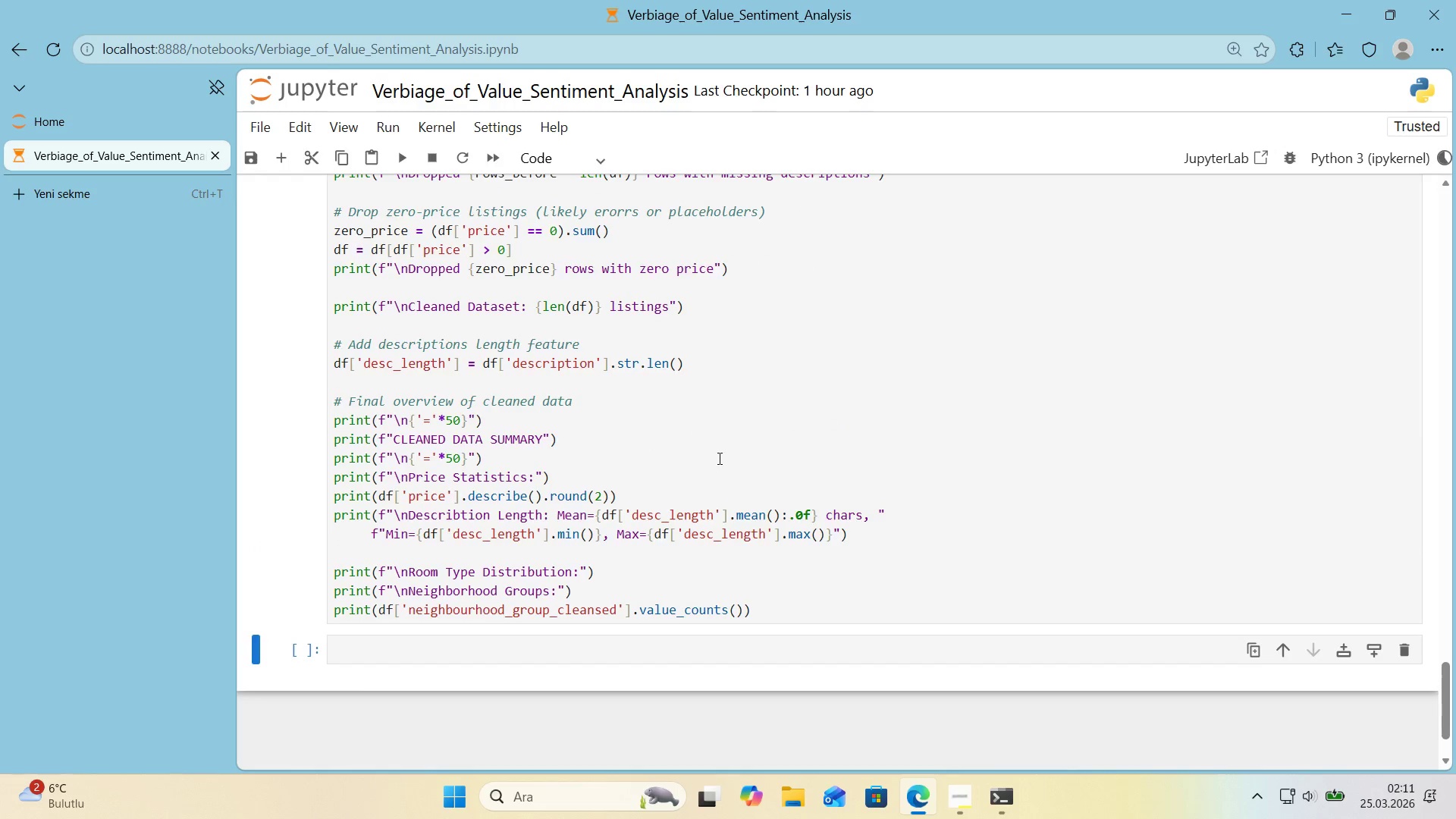 
scroll: coordinate [718, 458], scroll_direction: down, amount: 13.0
 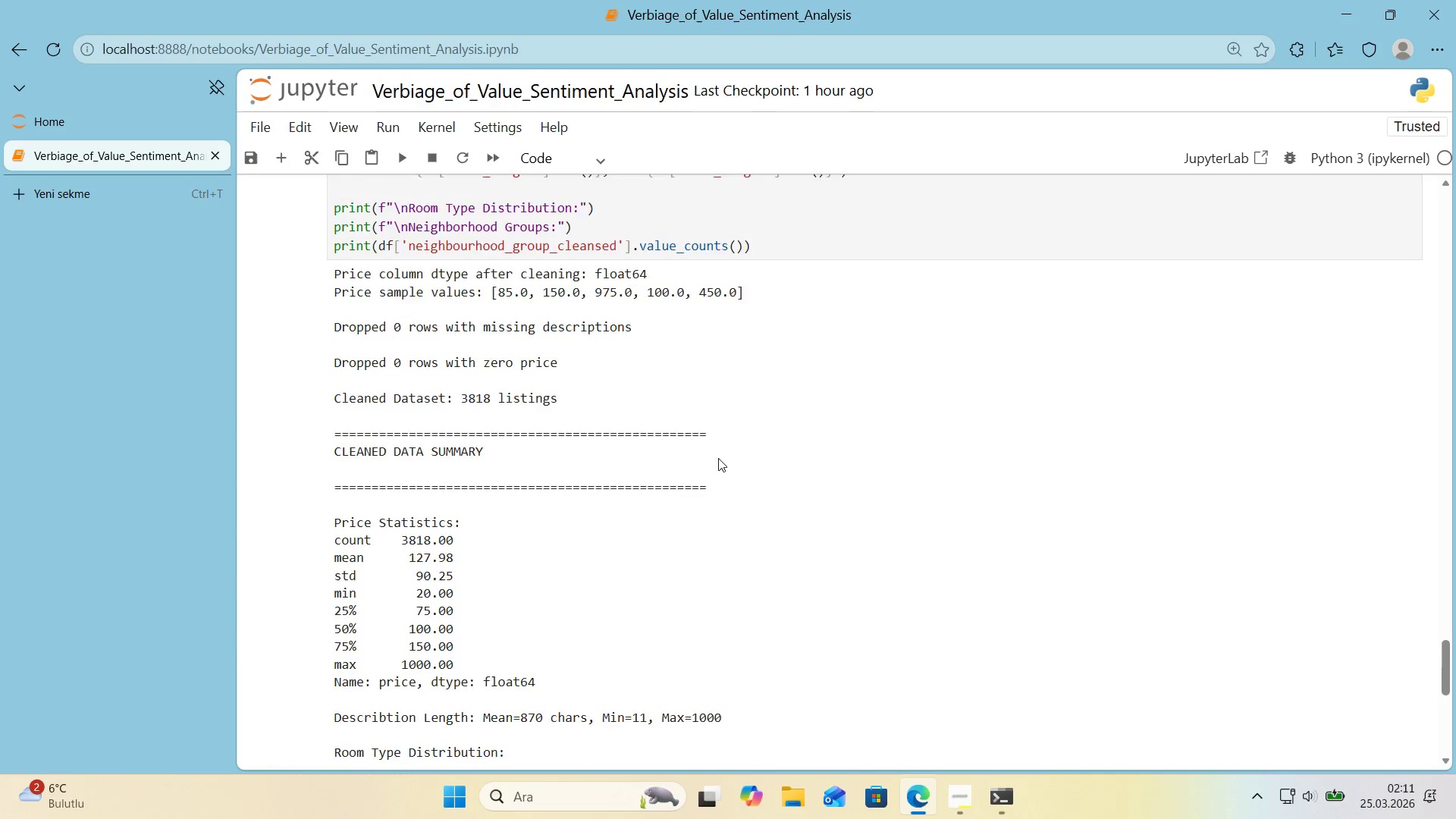 
scroll: coordinate [718, 458], scroll_direction: up, amount: 1.0
 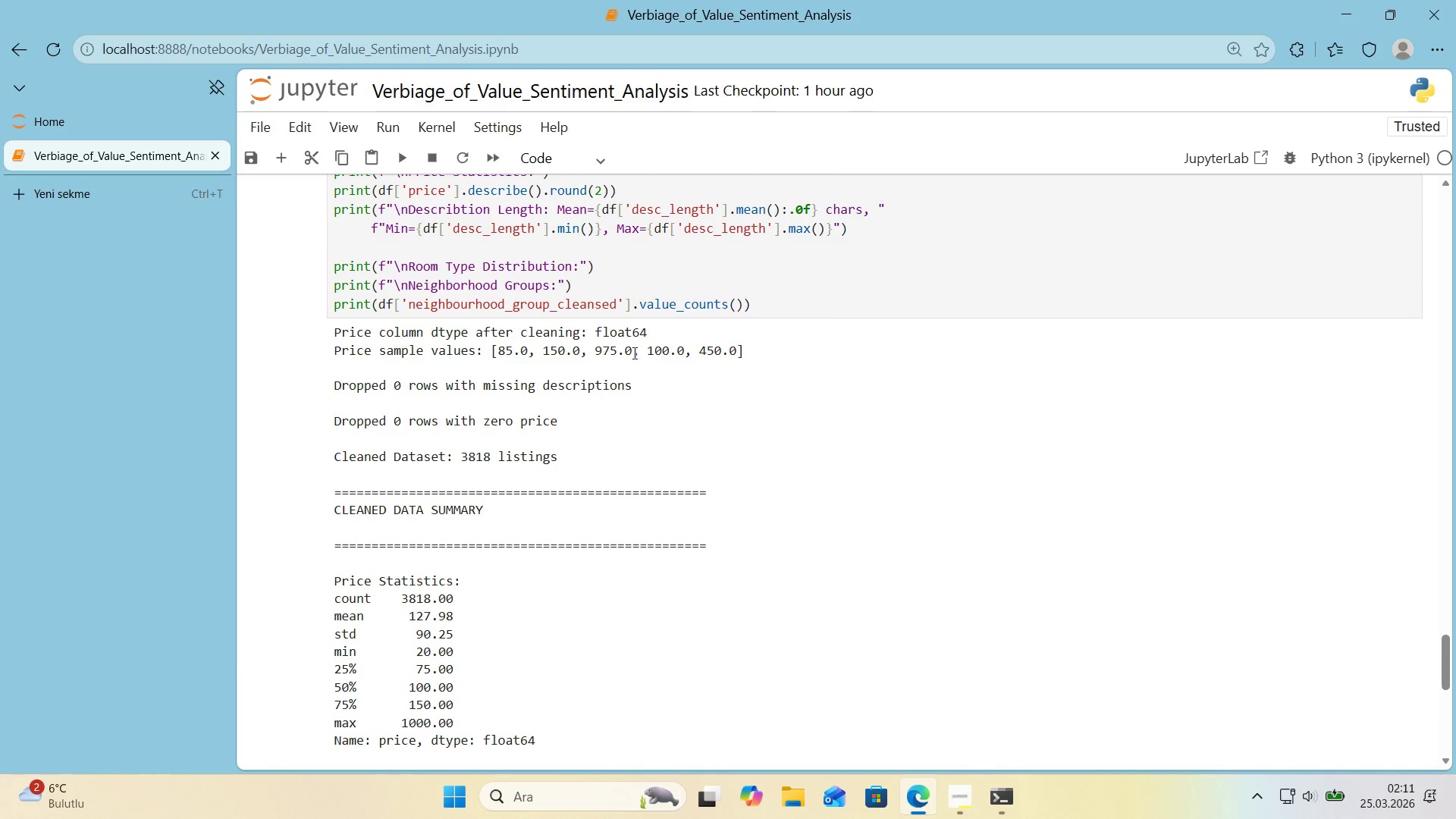 
wait(9.8)
 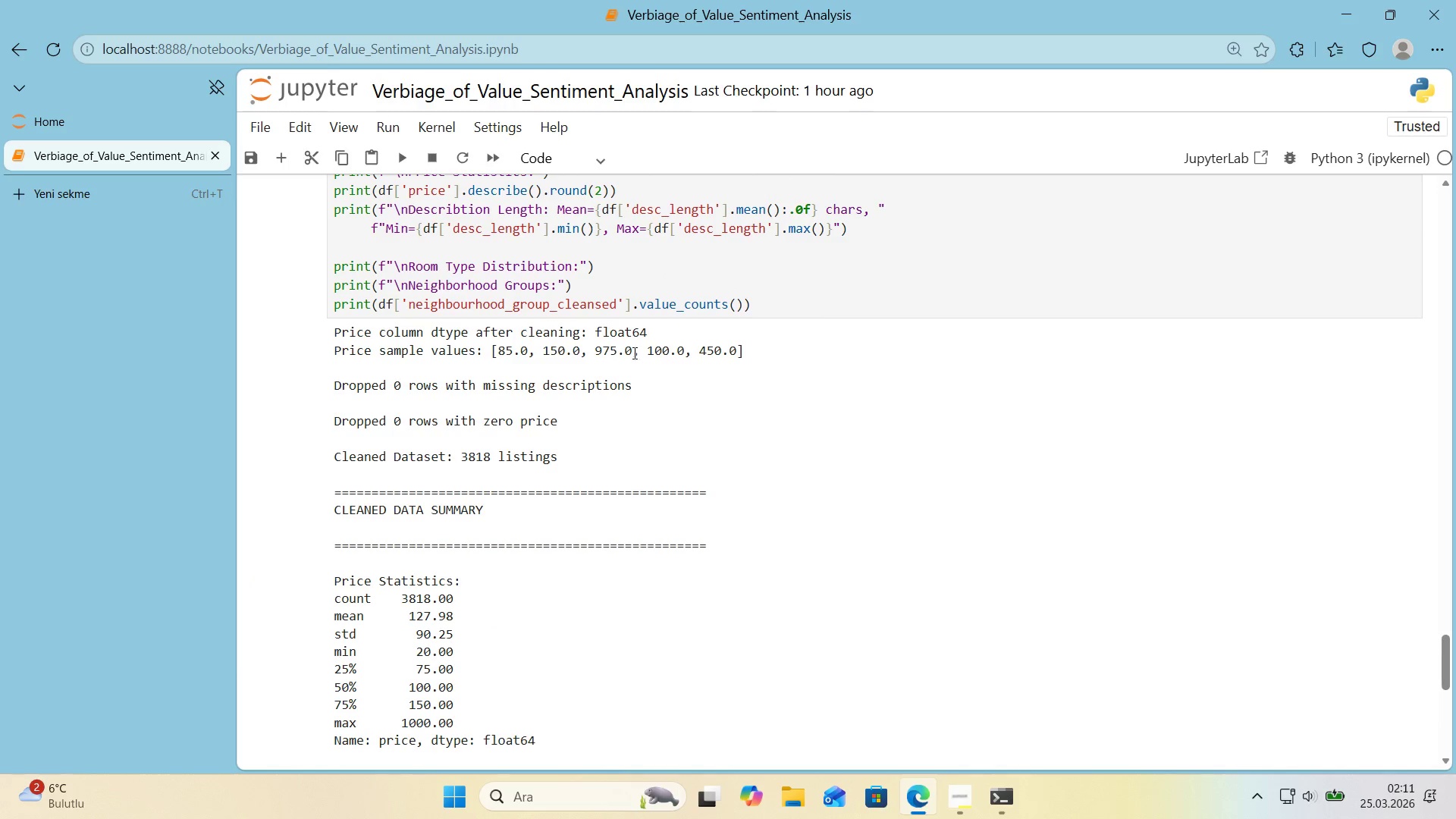 
scroll: coordinate [419, 447], scroll_direction: down, amount: 2.0
 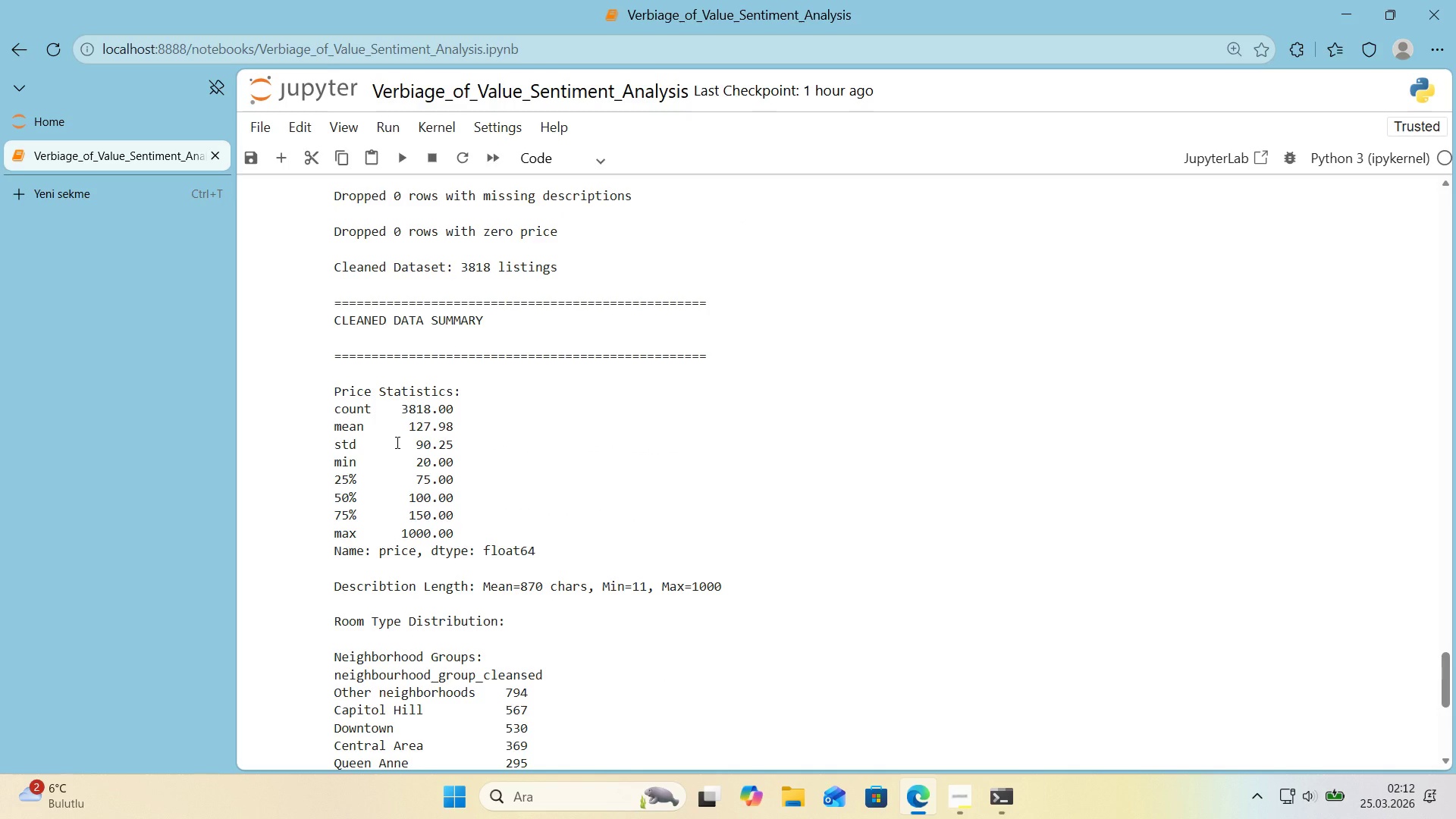 
scroll: coordinate [396, 442], scroll_direction: up, amount: 1.0
 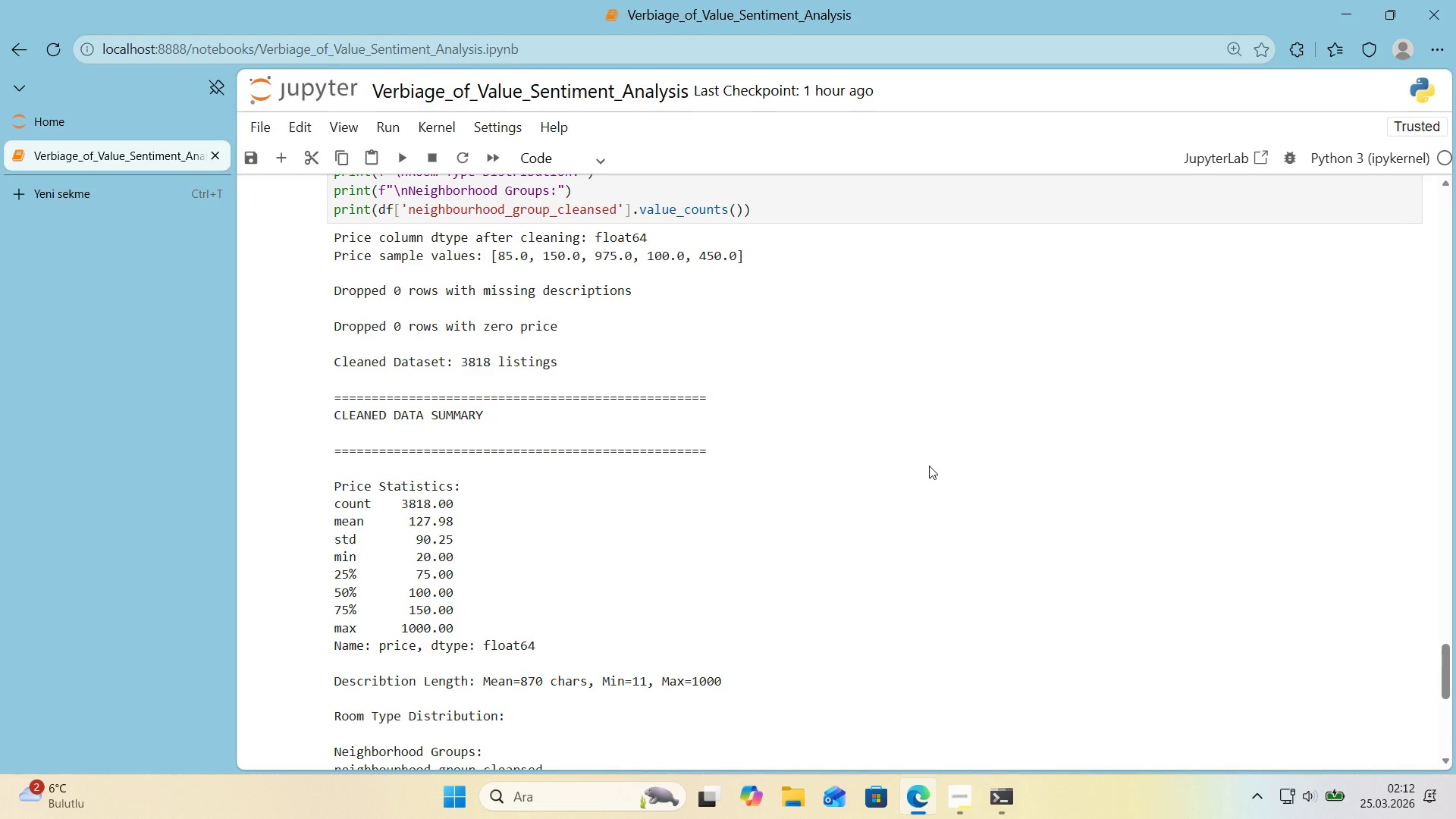 
wait(19.14)
 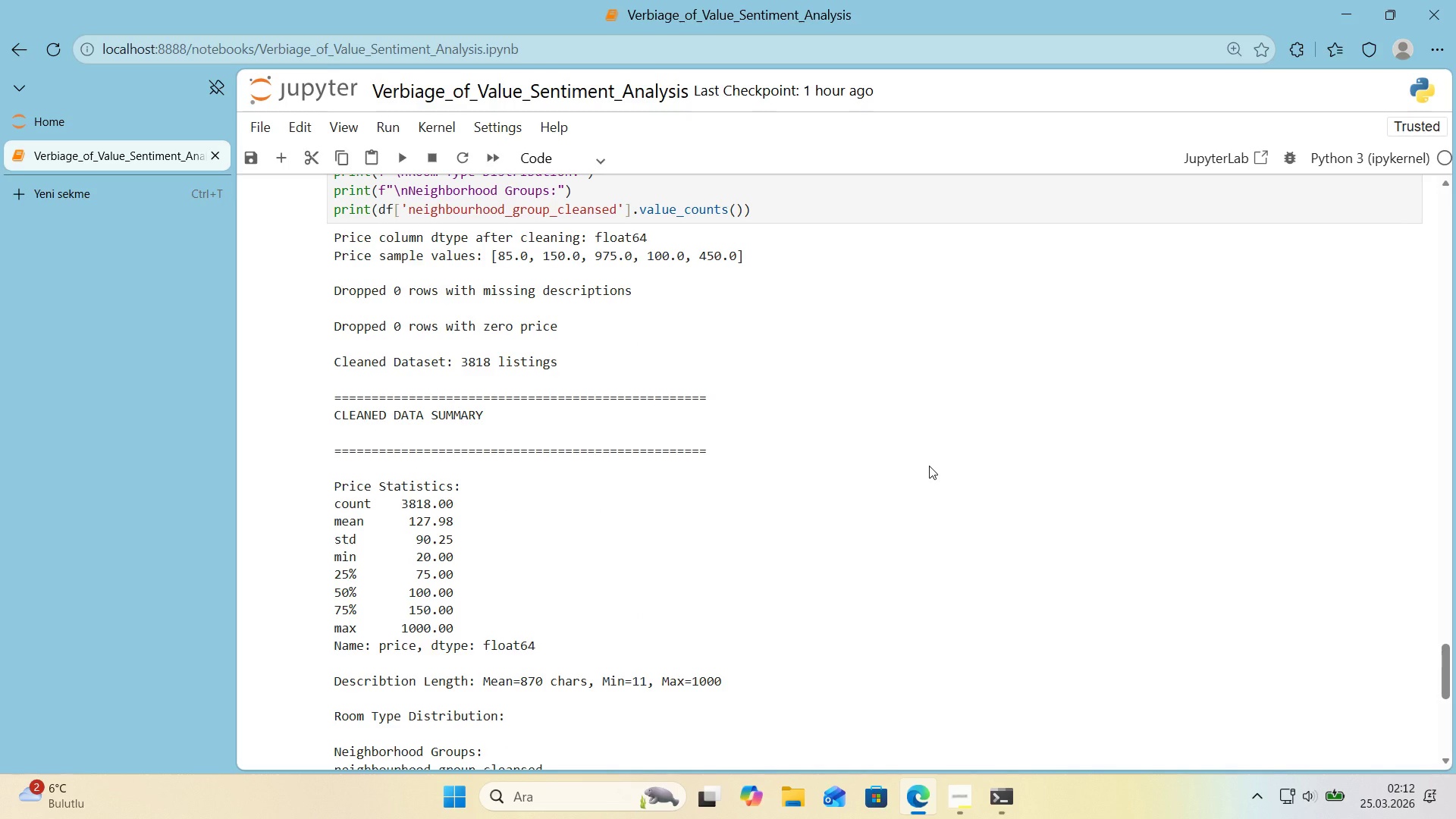 
scroll: coordinate [1040, 425], scroll_direction: down, amount: 5.0
 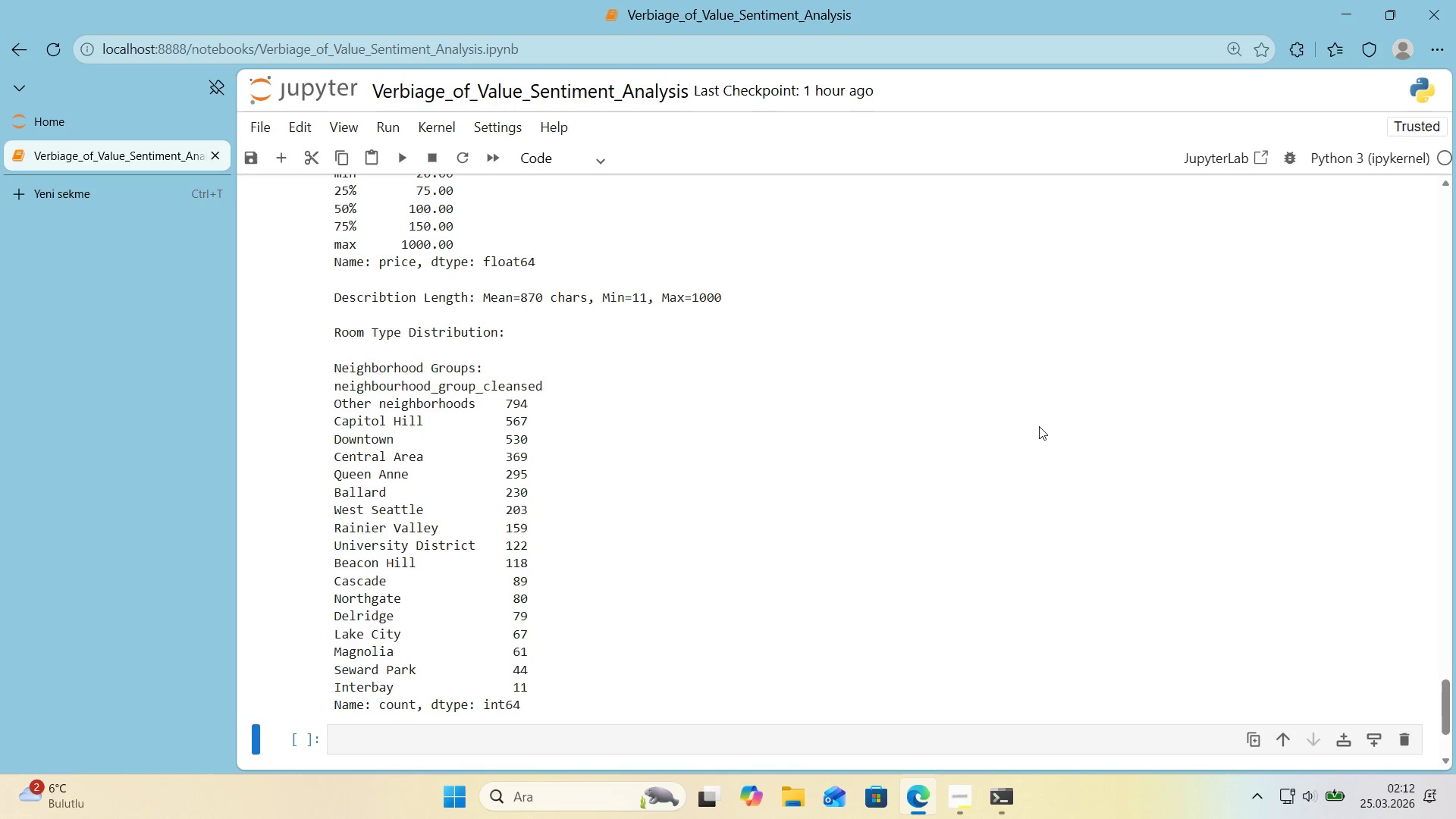 
scroll: coordinate [1039, 426], scroll_direction: up, amount: 1.0
 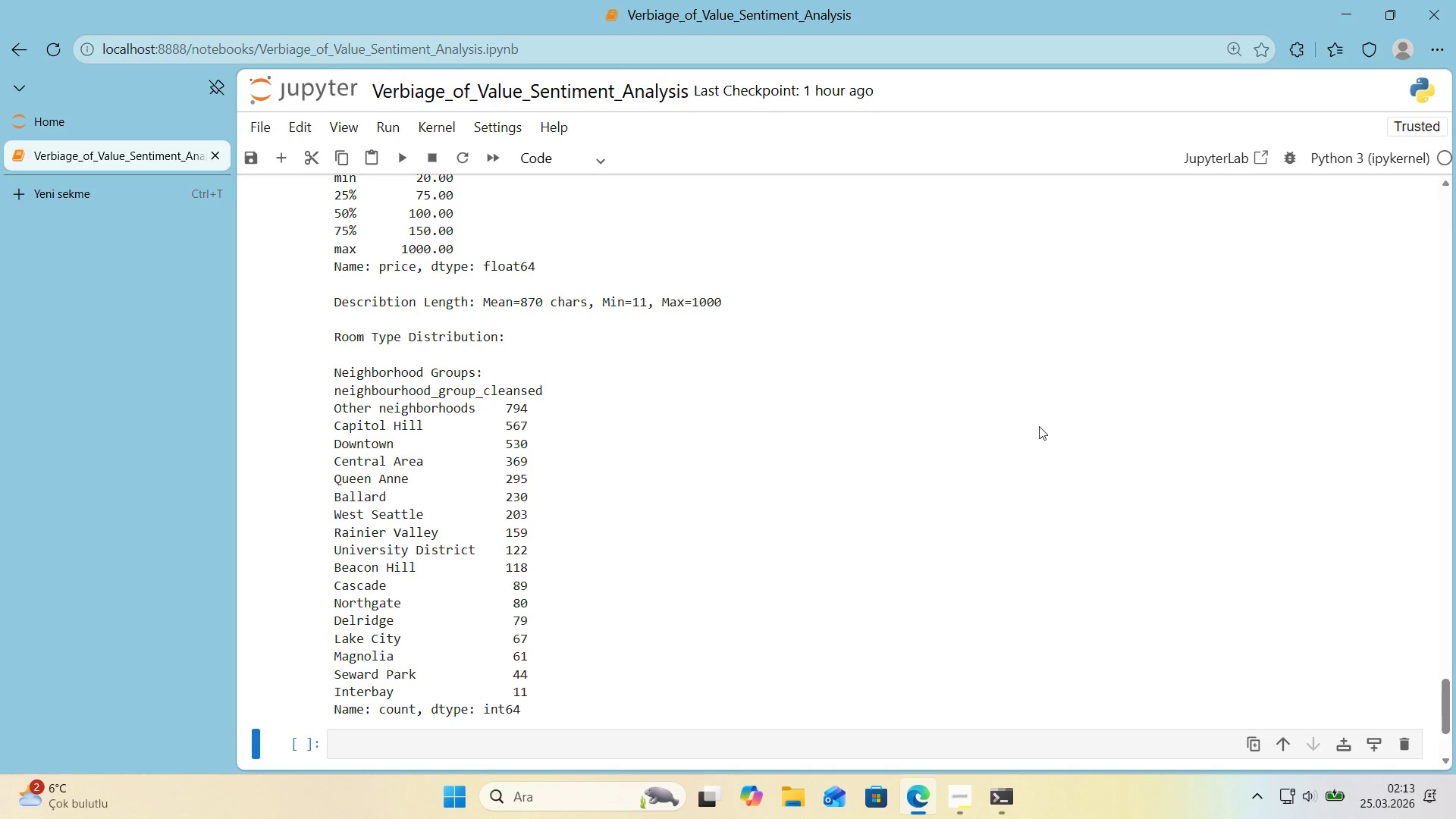 
wait(83.86)
 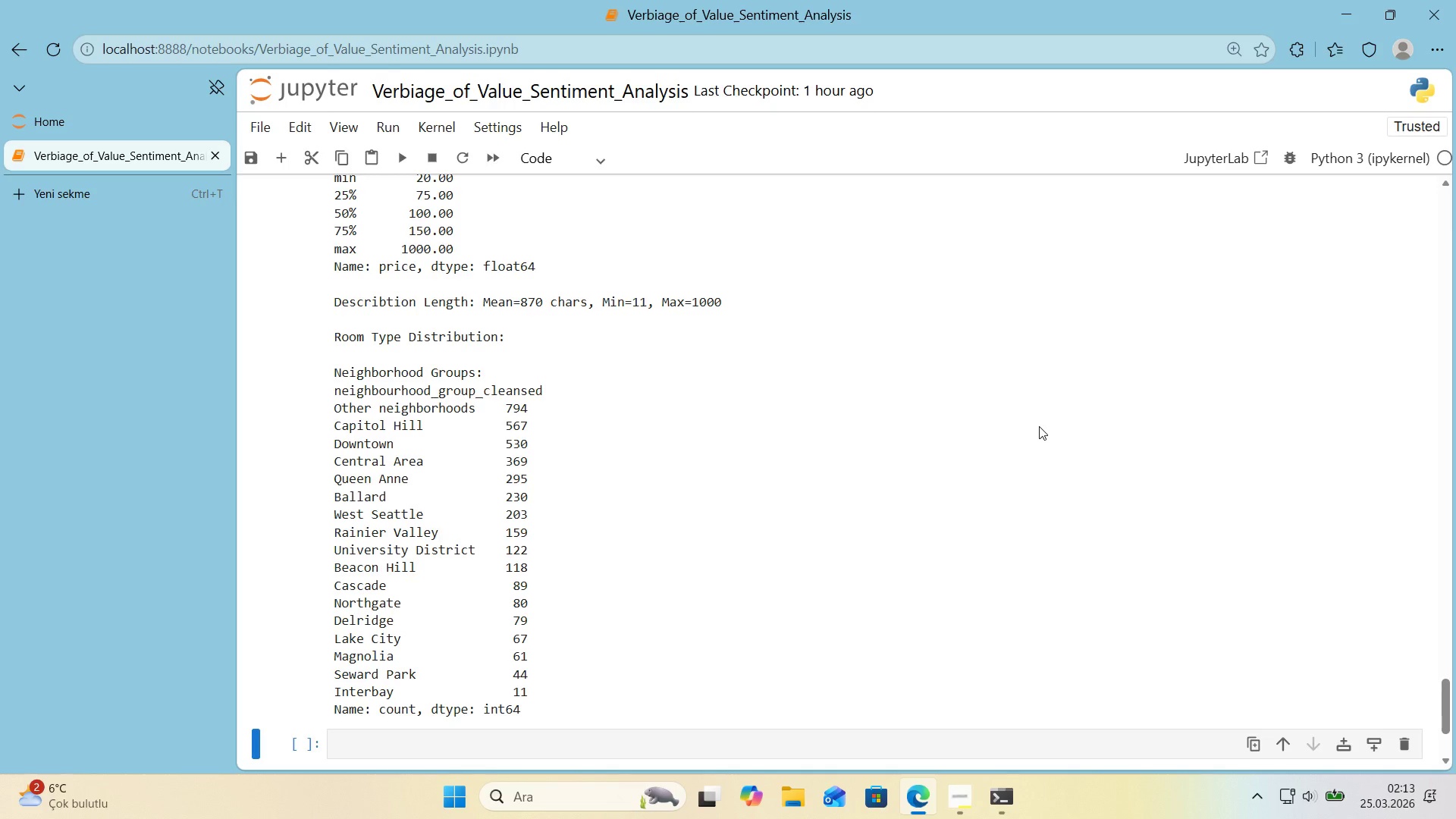 
left_click_drag(start_coordinate=[333, 246], to_coordinate=[462, 243])
 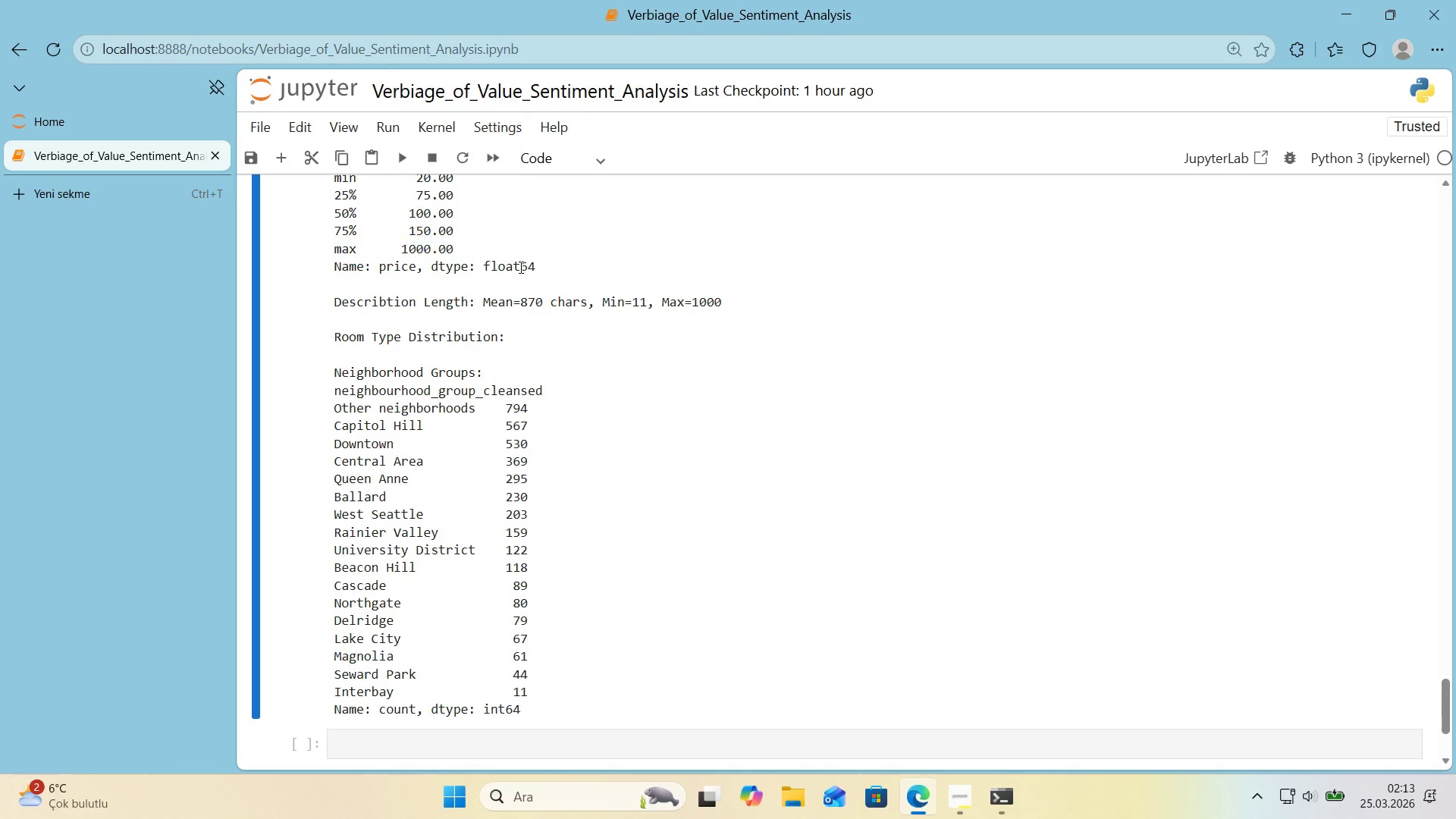 
left_click([519, 267])
 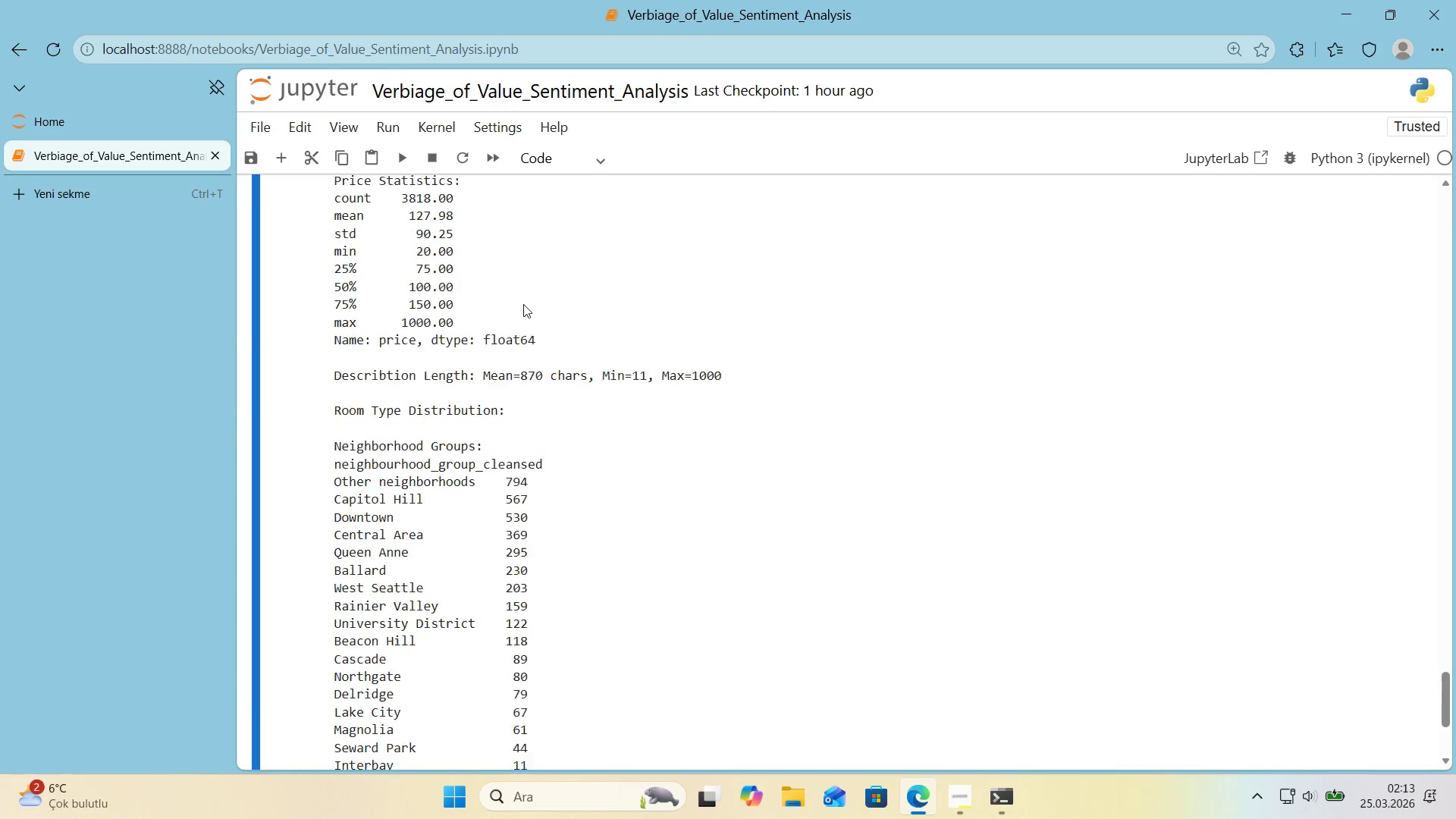 
scroll: coordinate [523, 304], scroll_direction: down, amount: 1.0
 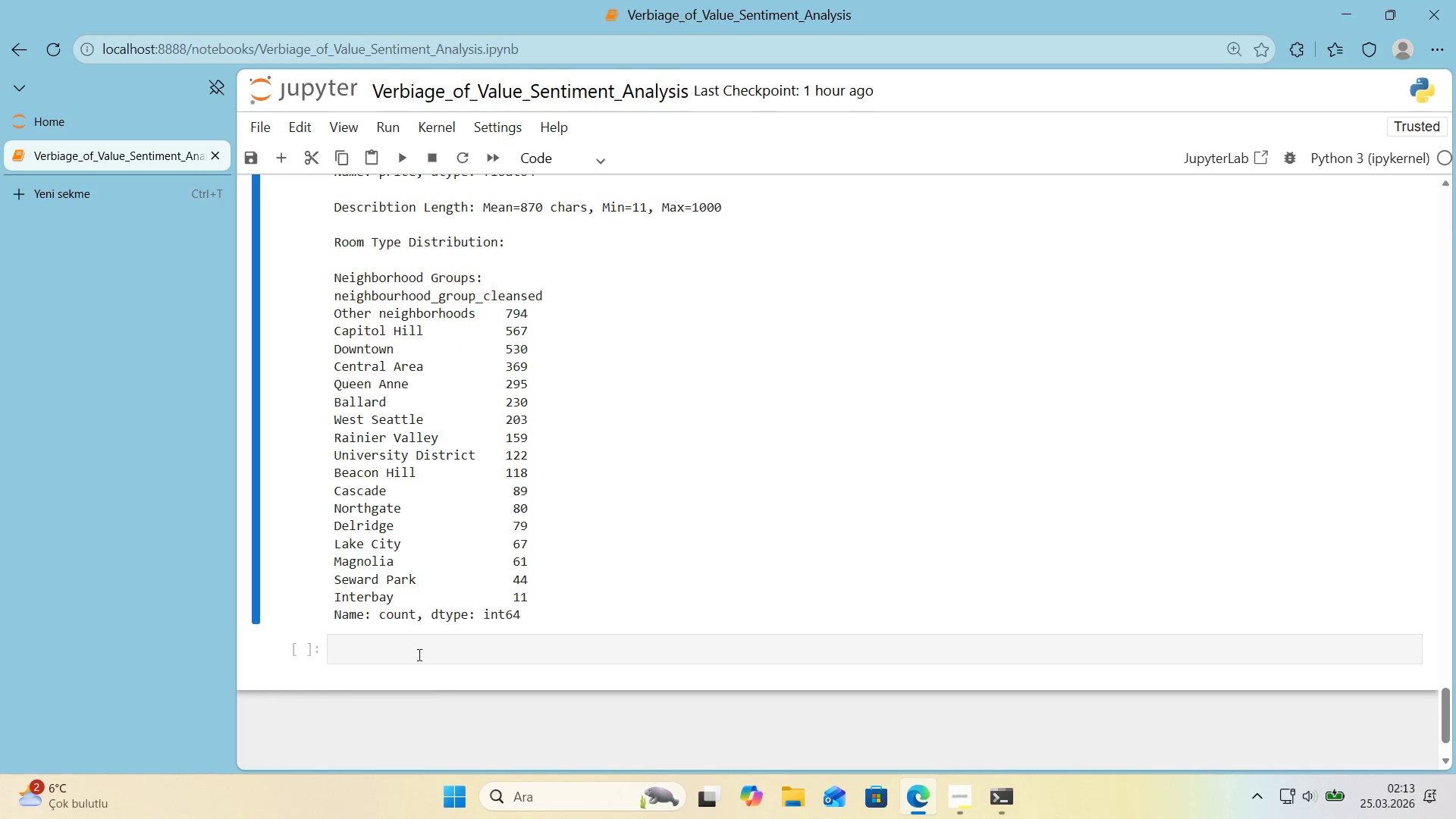 
left_click([419, 654])
 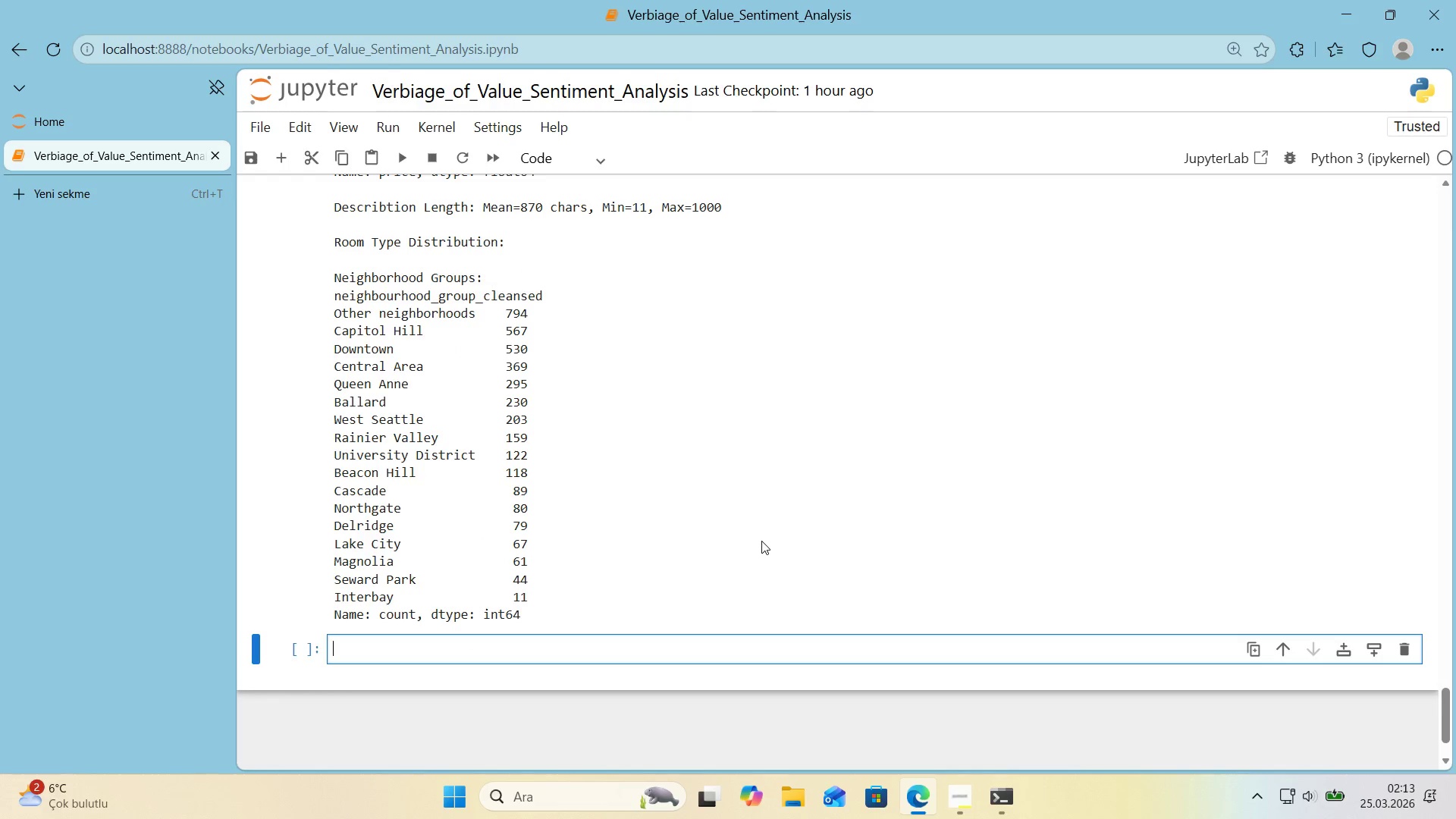 
scroll: coordinate [836, 500], scroll_direction: up, amount: 19.0
 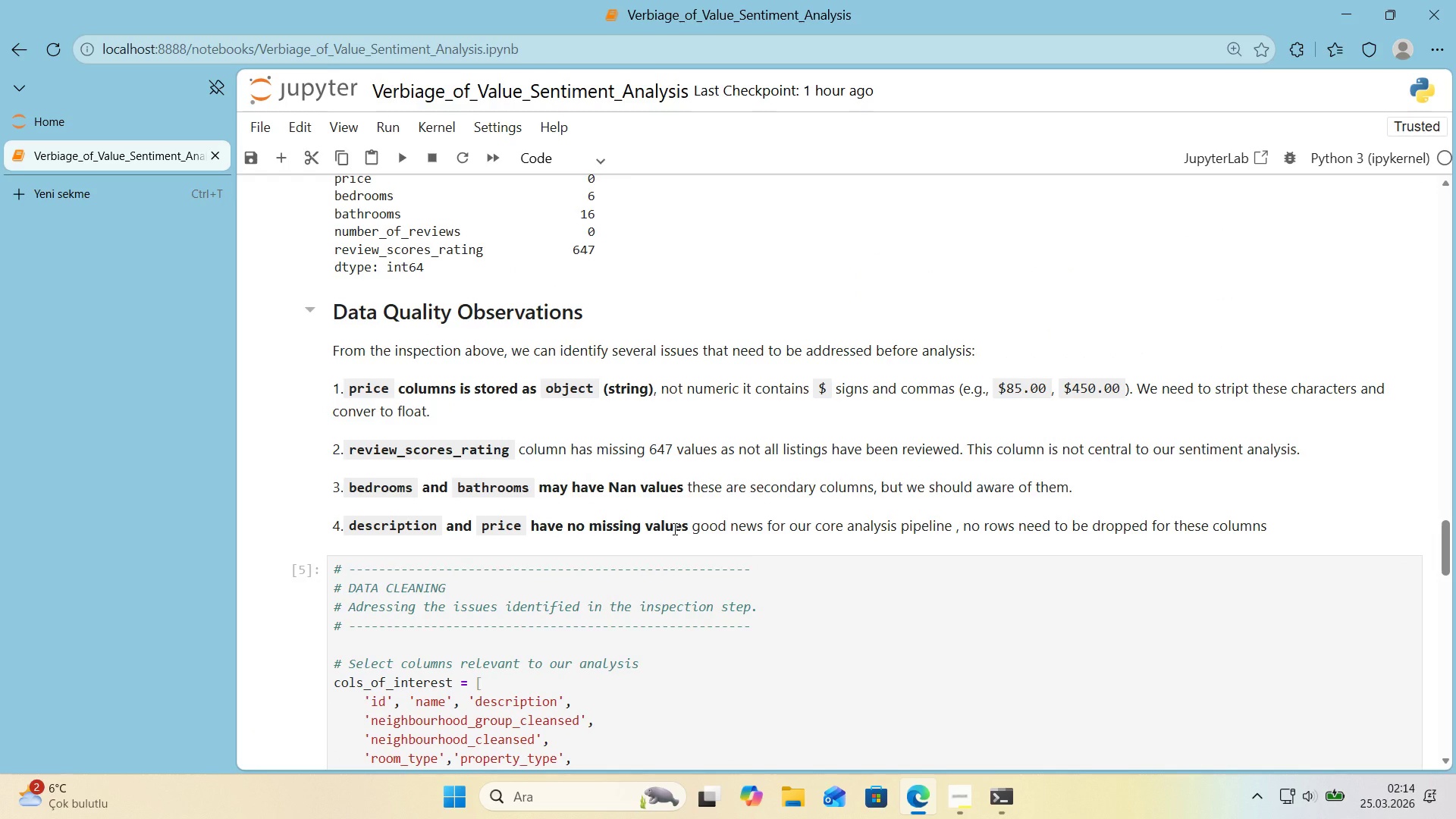 
scroll: coordinate [672, 530], scroll_direction: down, amount: 23.0
 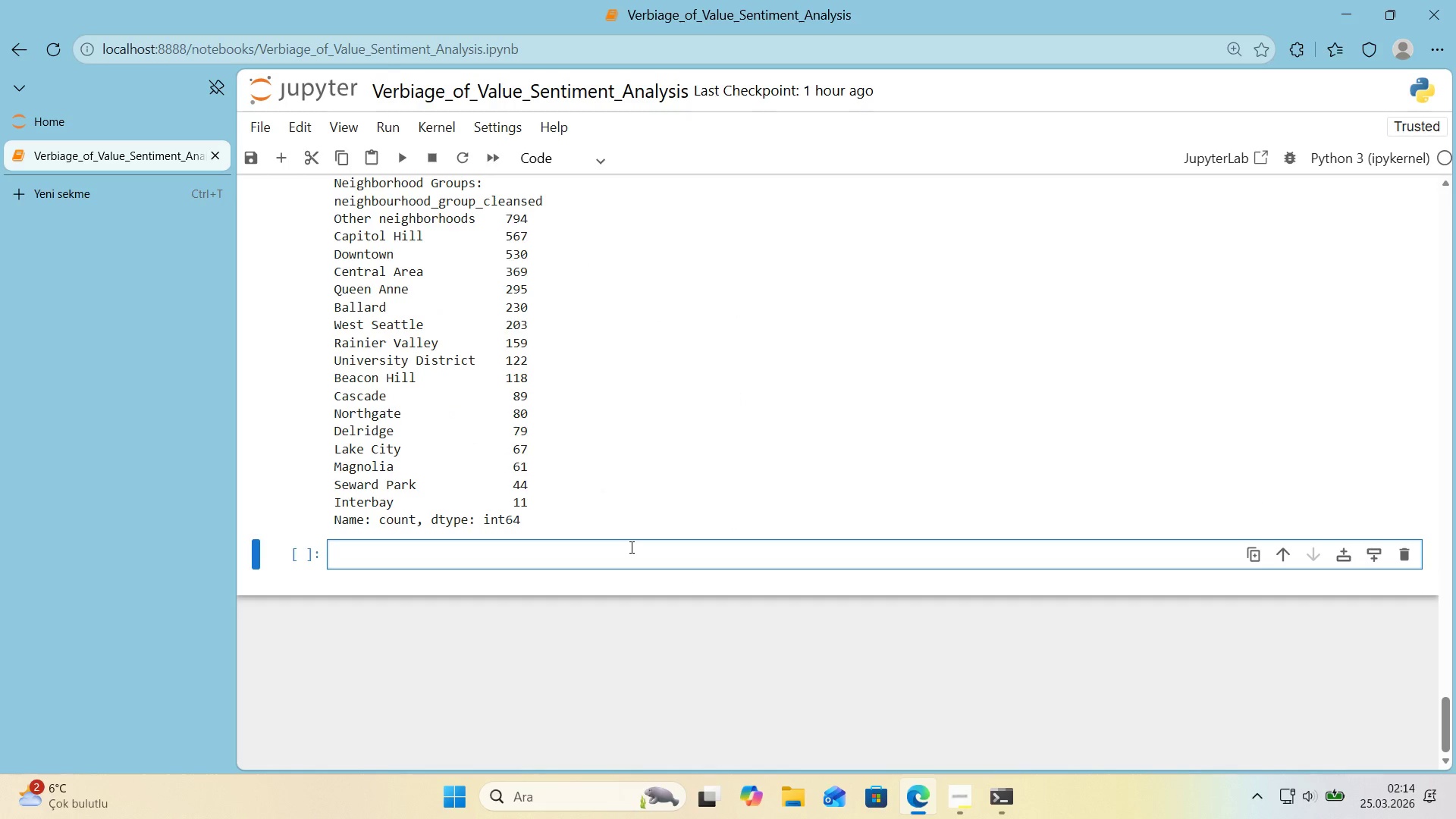 
wait(6.74)
 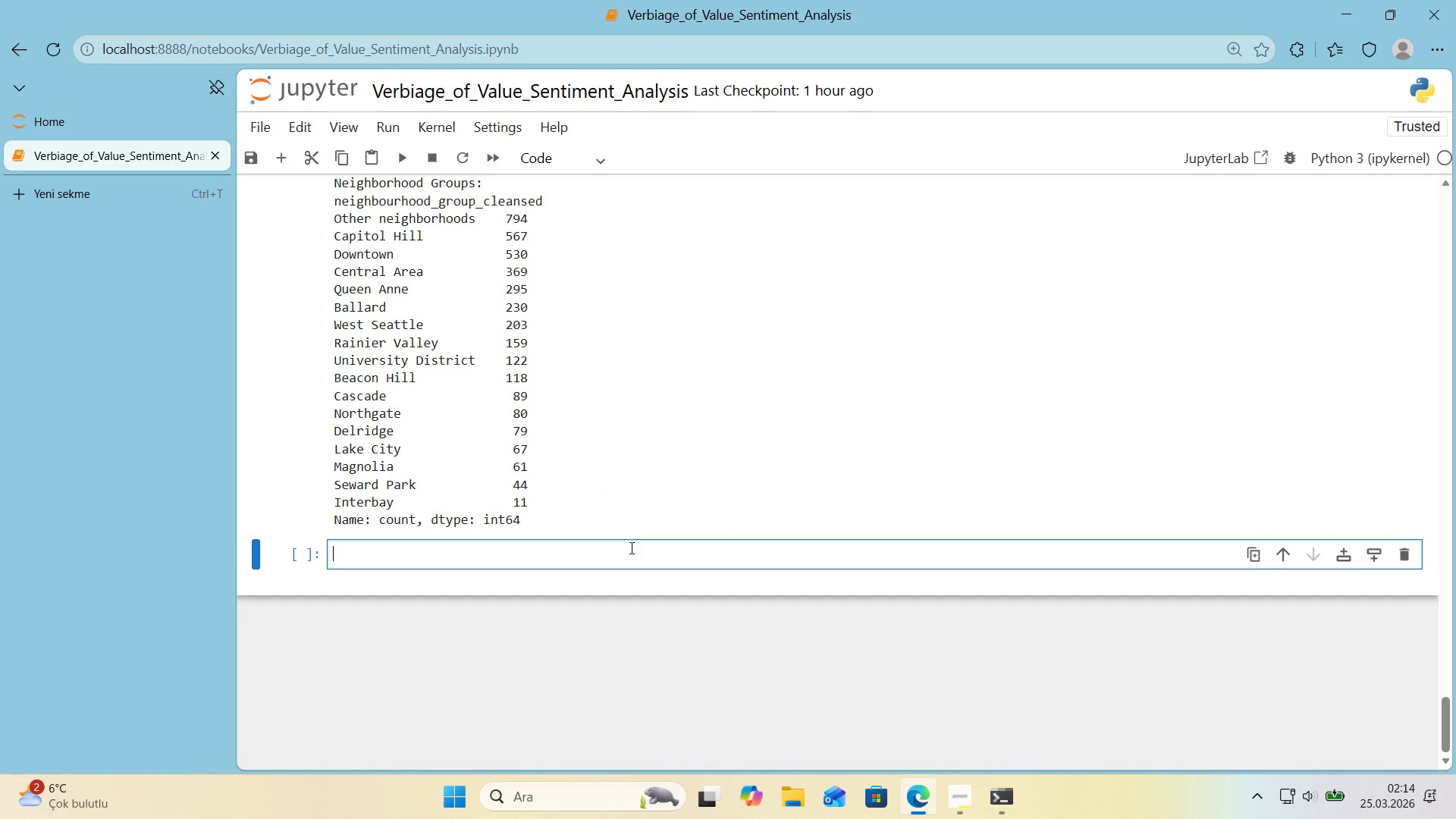 
double_click([580, 239])
 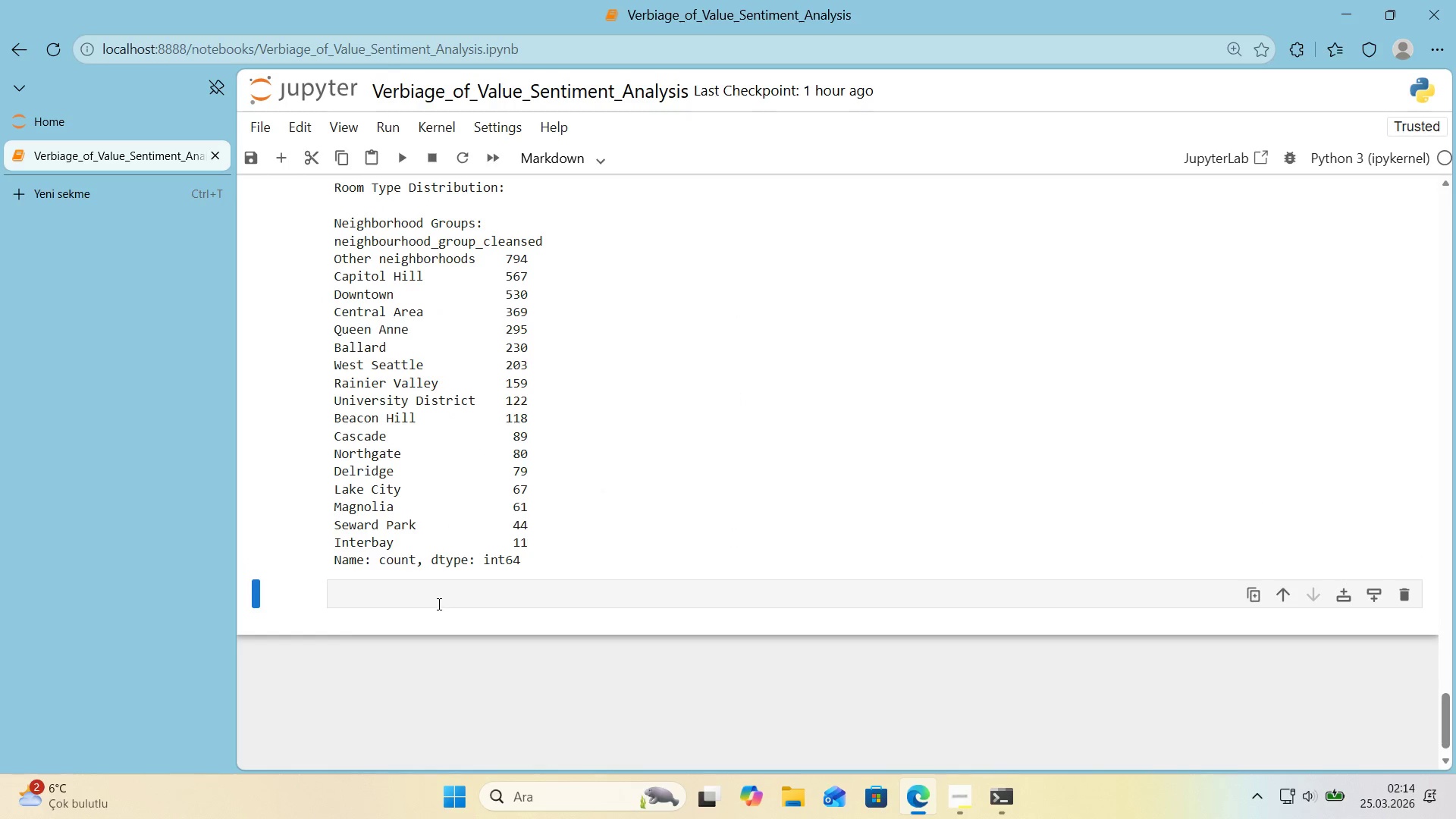 
left_click([438, 600])
 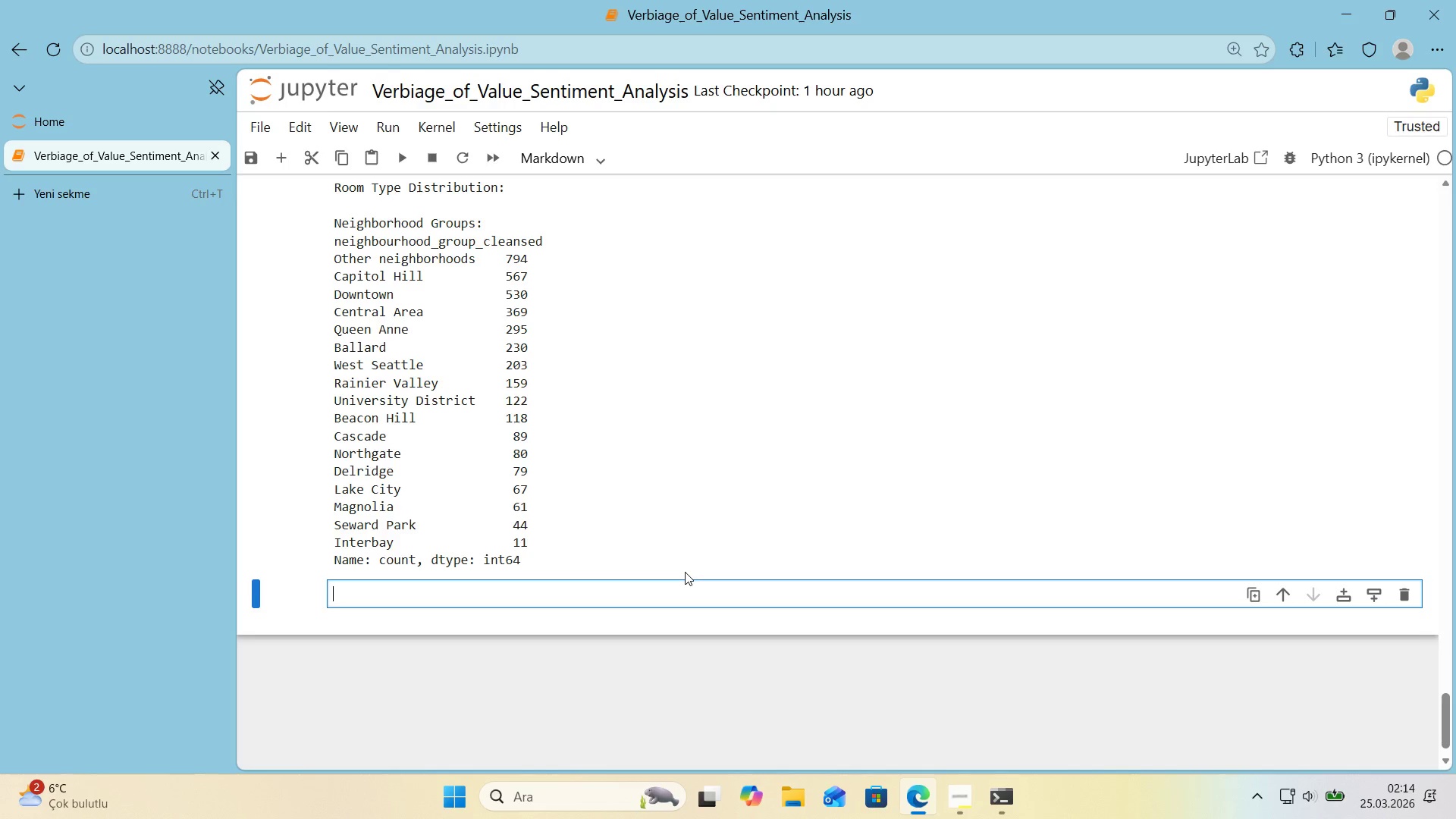 
wait(5.06)
 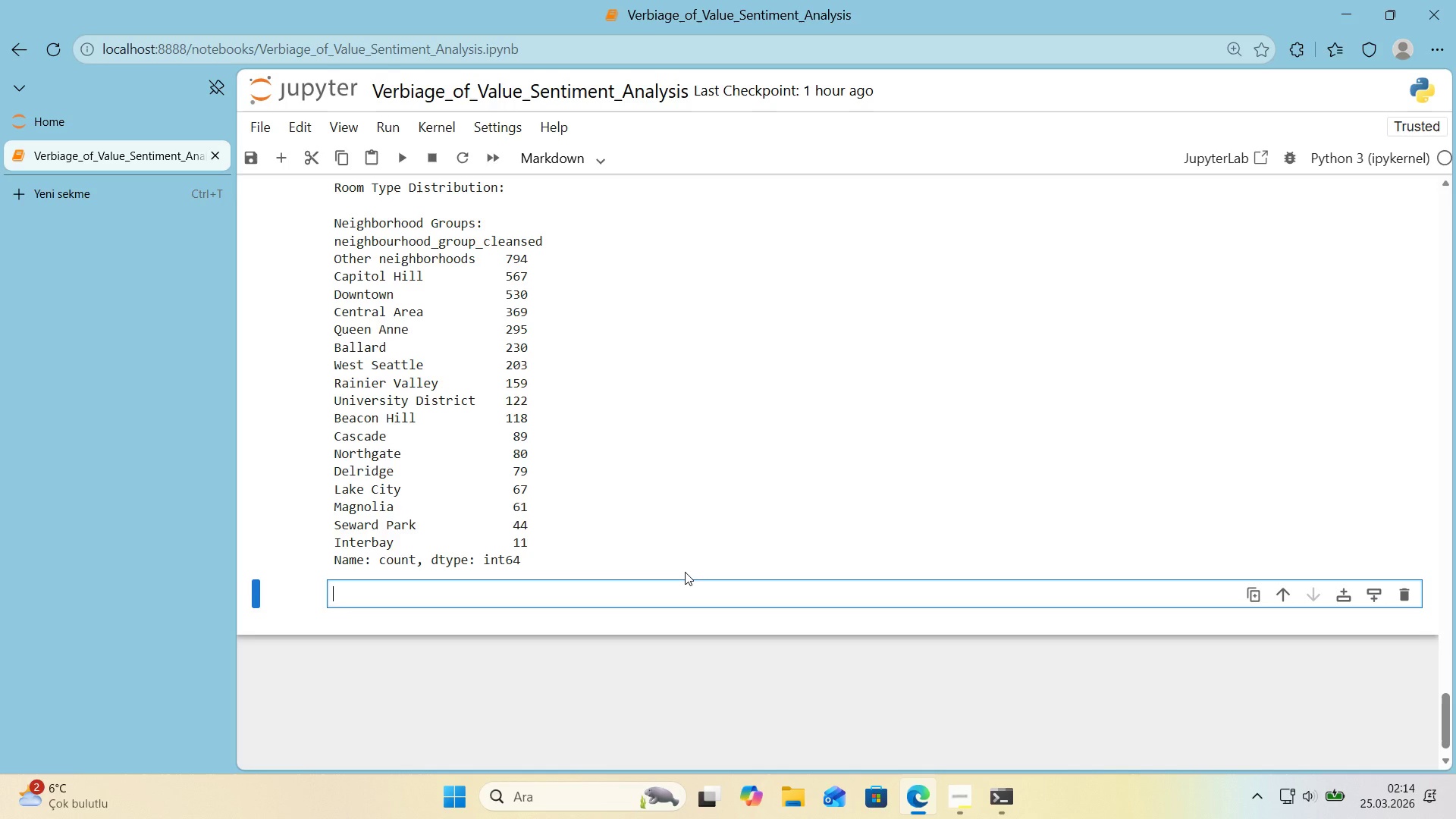 
key(NumpadMultiply)
 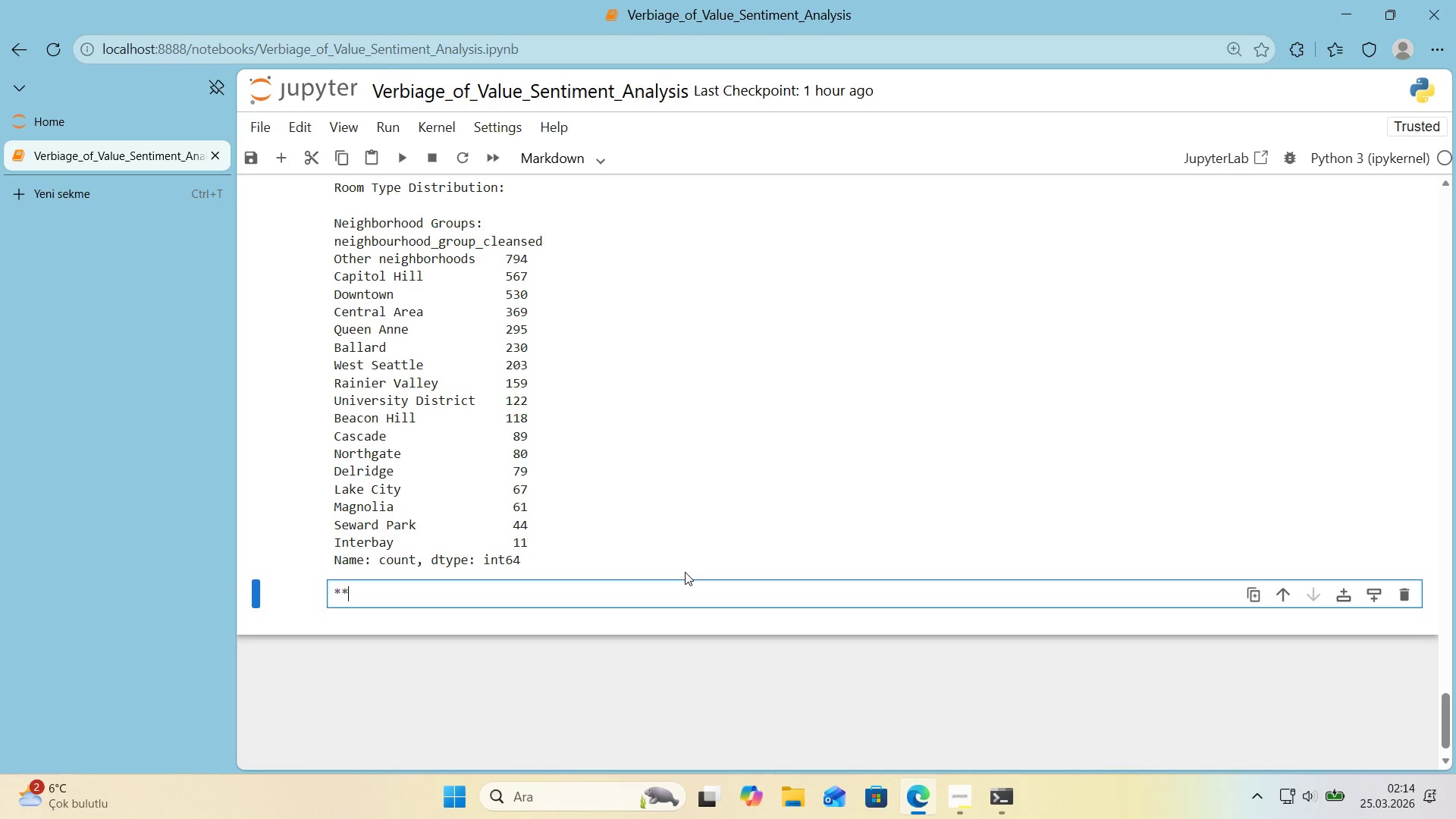 
key(NumpadMultiply)
 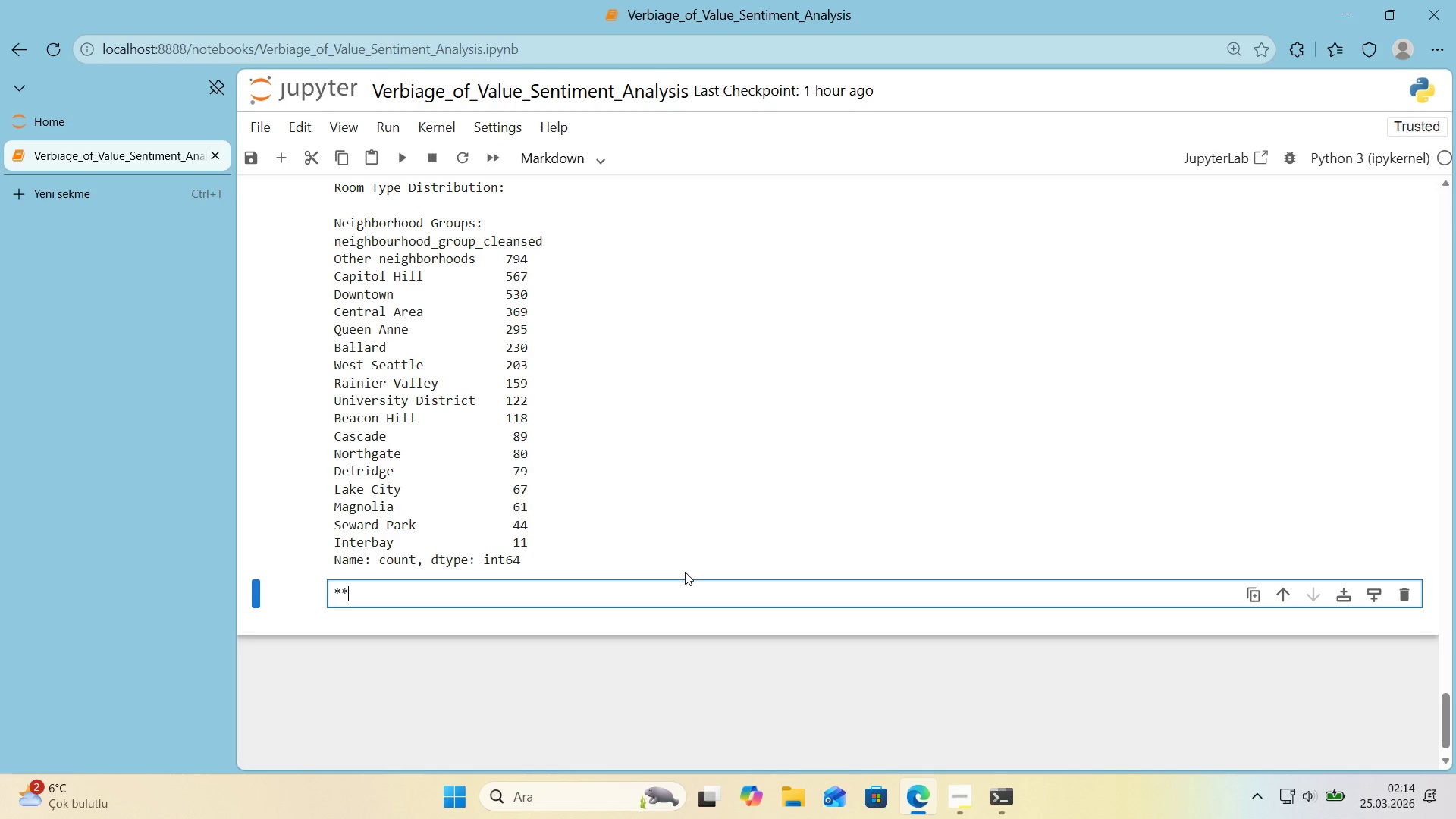 
key(Alt+Control+Comma)
 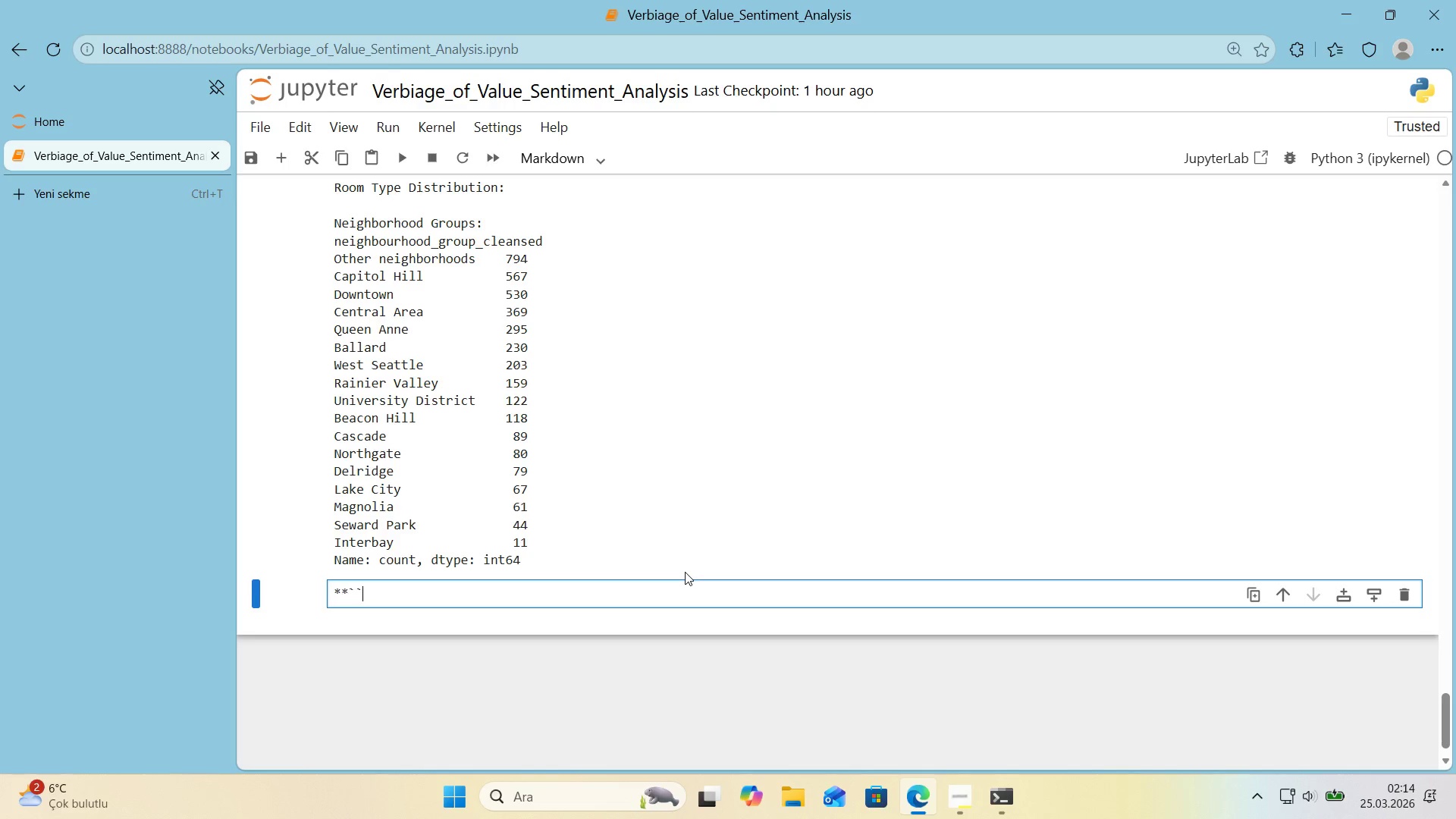 
key(Alt+Control+Comma)
 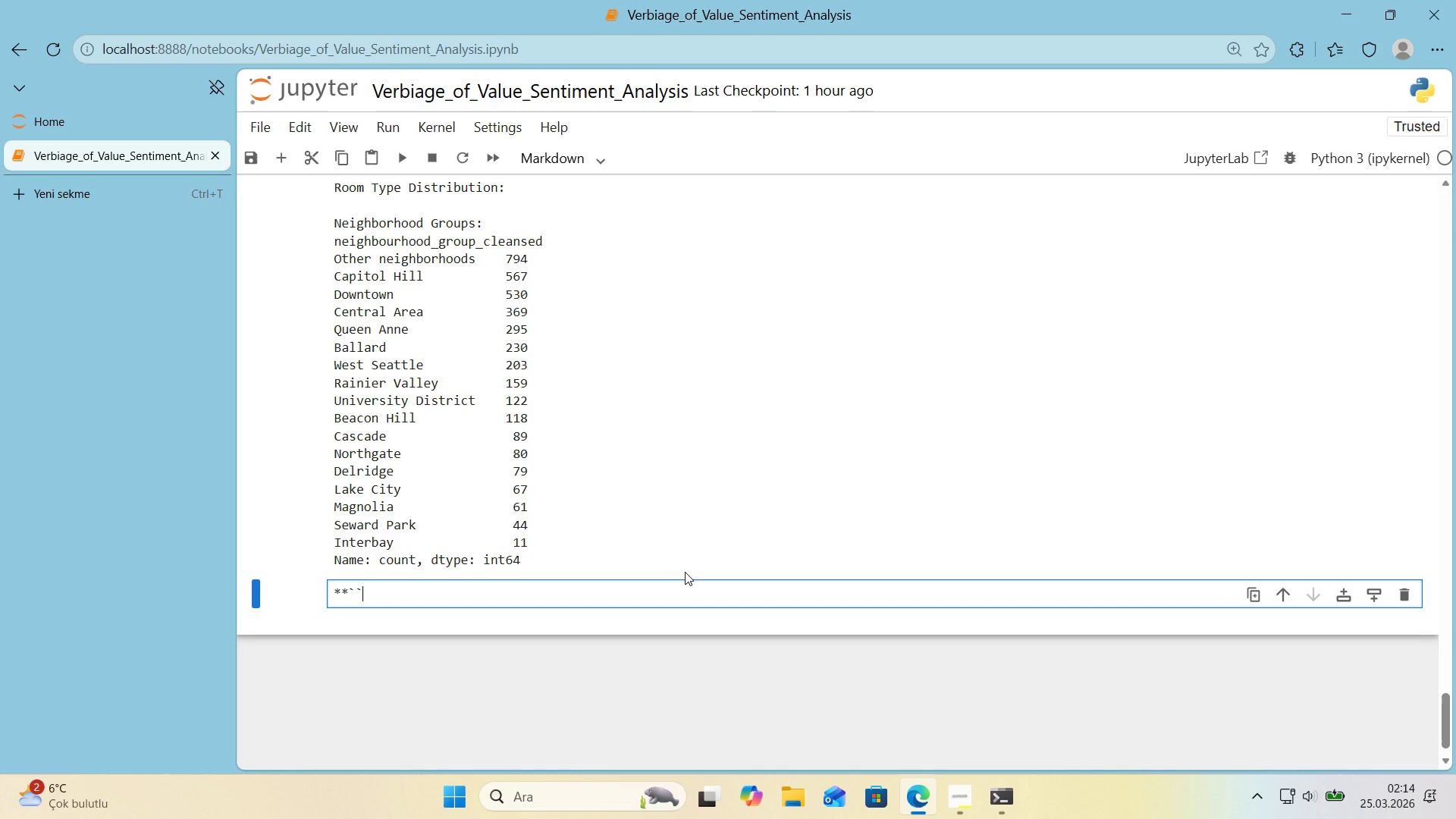 
key(Alt+Control+Comma)
 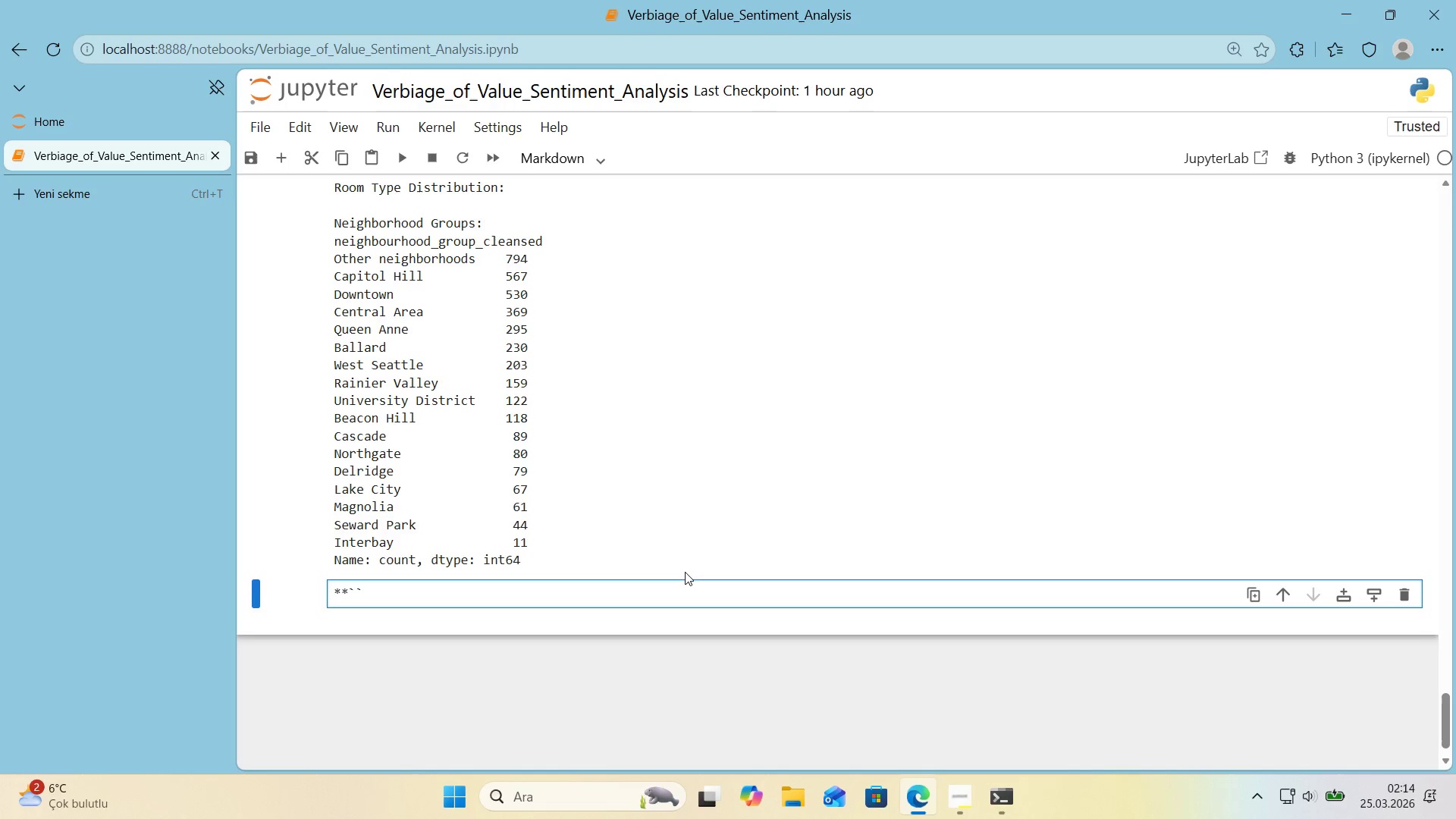 
key(ArrowLeft)
 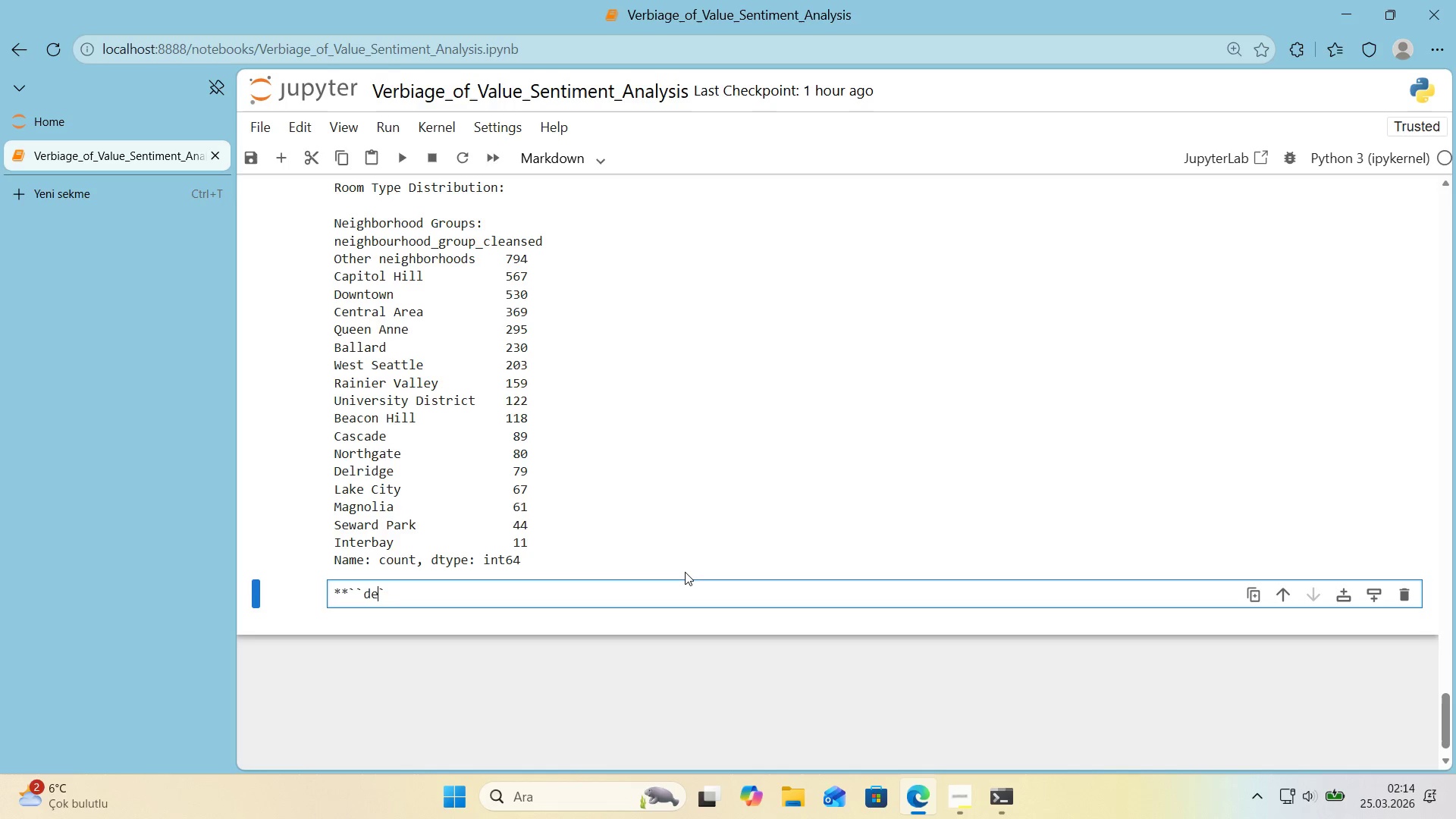 
type(descr'pt'on column appears)
 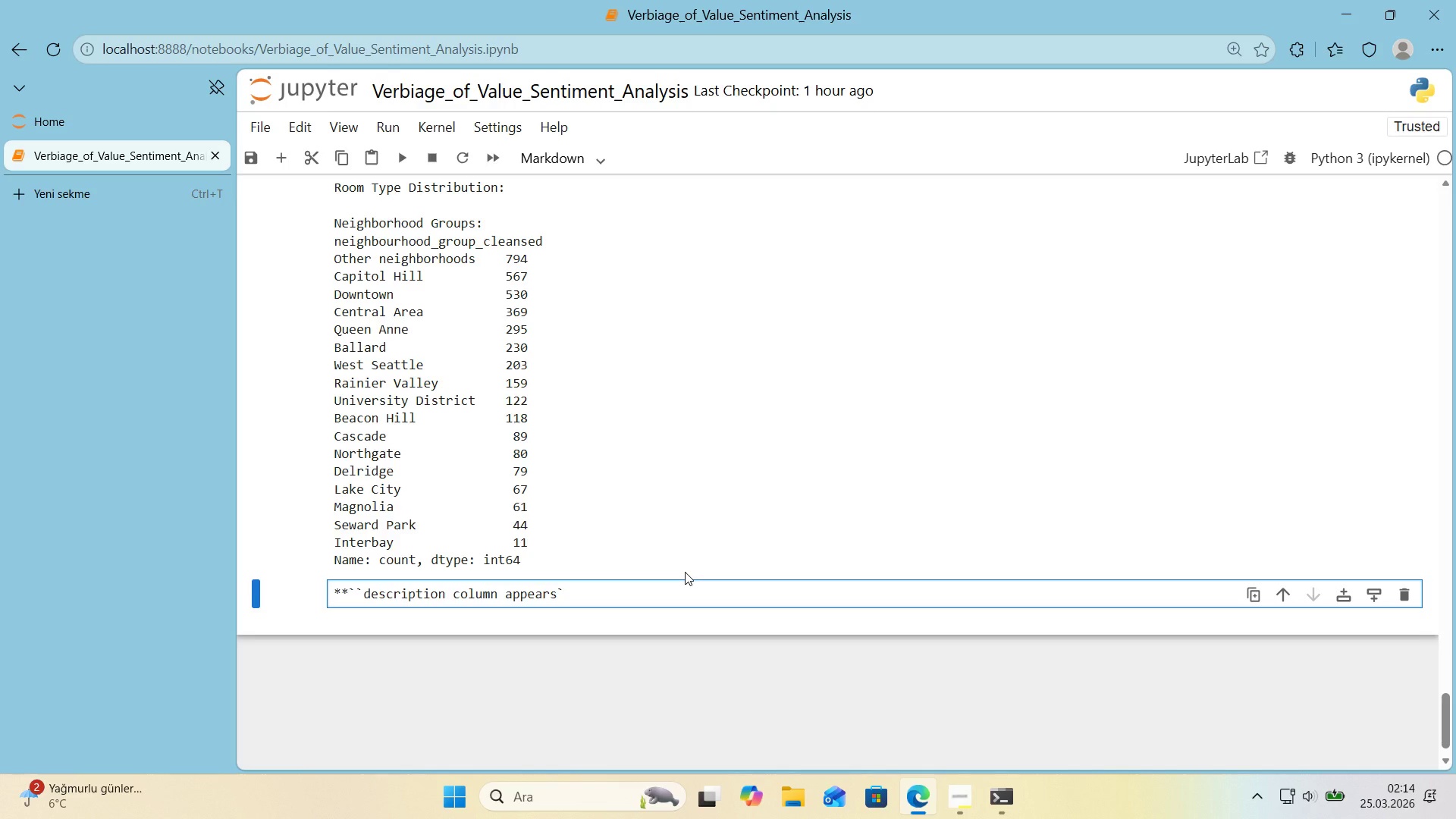 
type( to be truncated at 1,000 characters** *()
 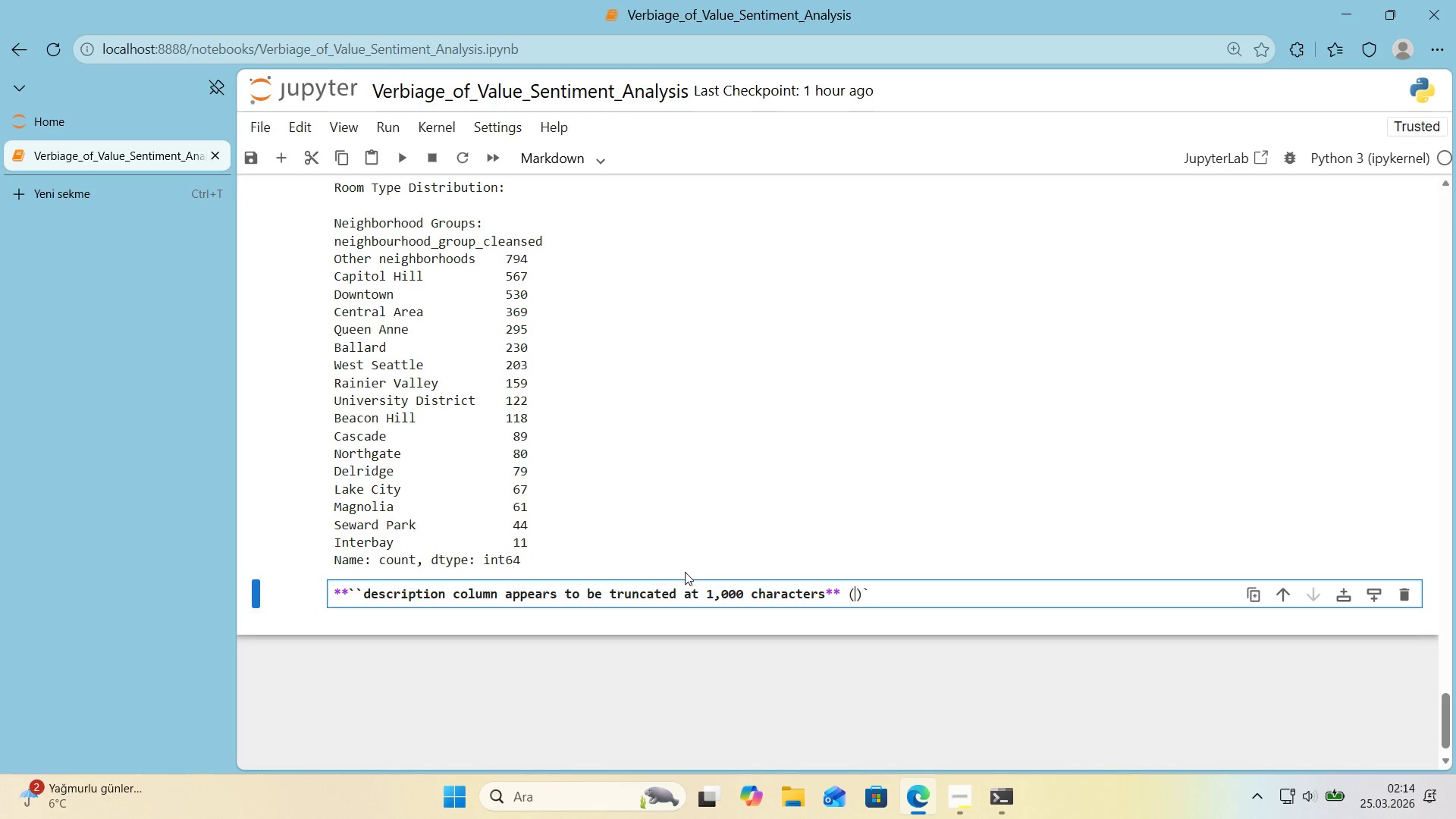 
 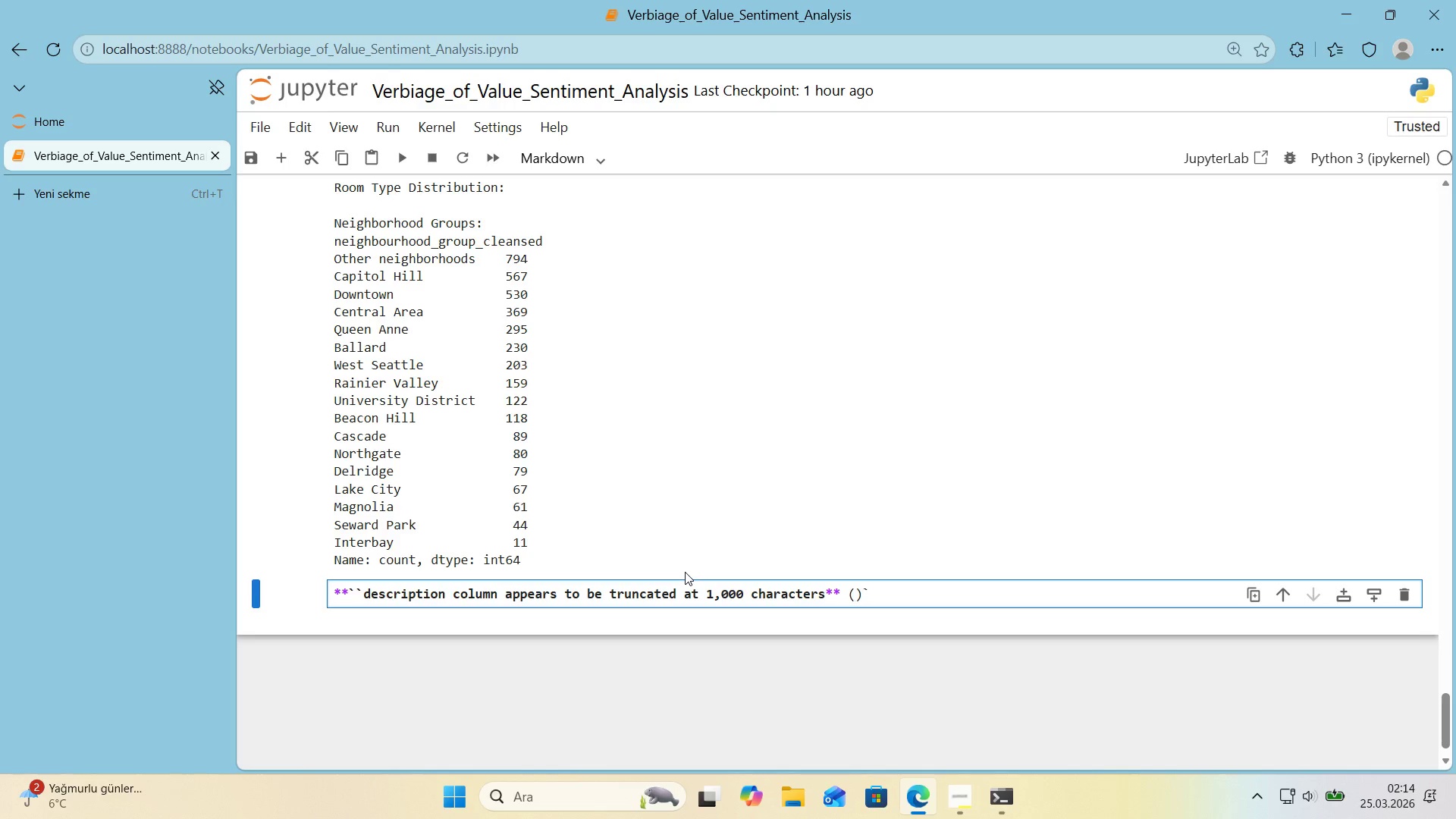 
key(ArrowLeft)
 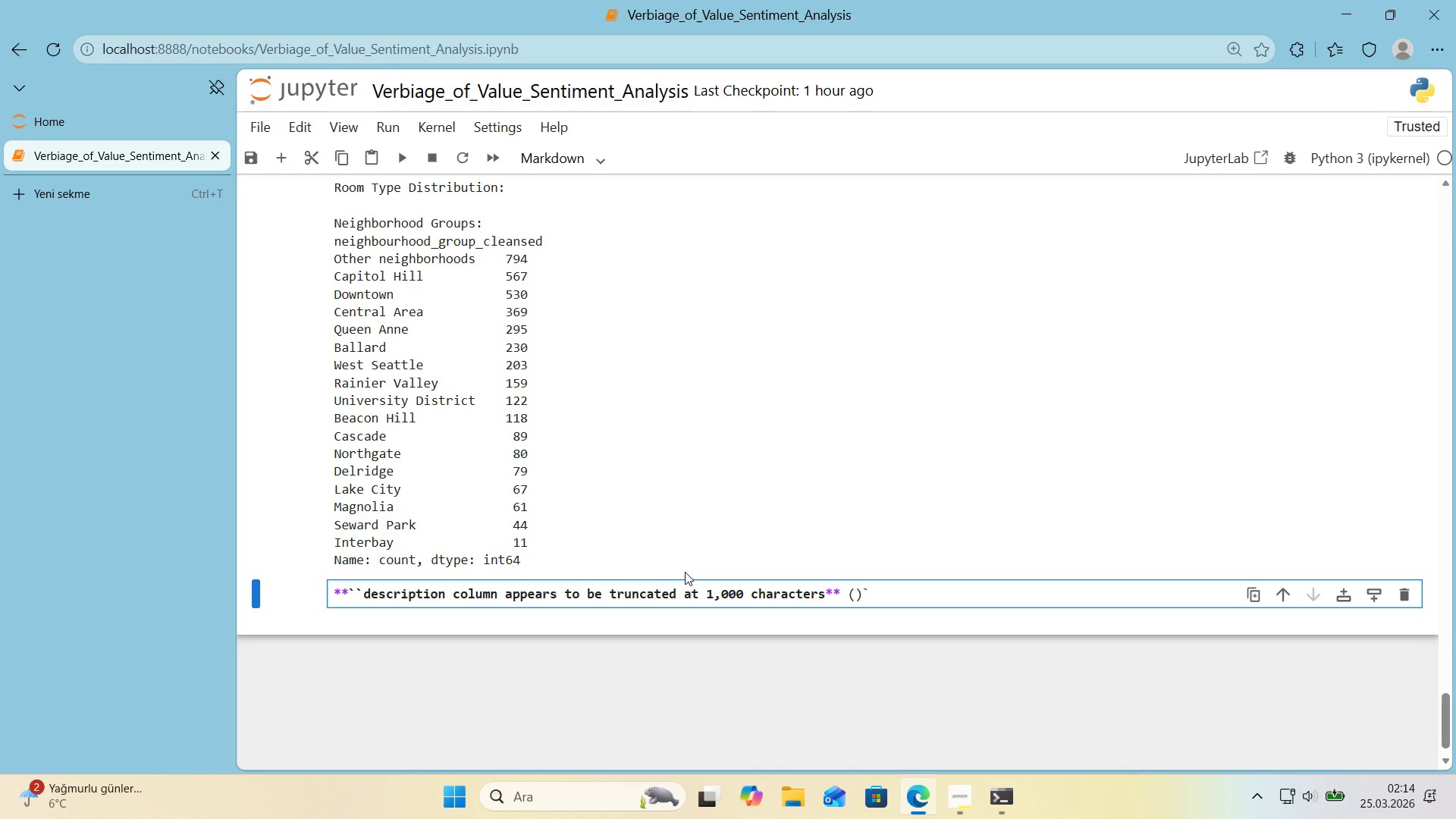 
type(mean)870)
 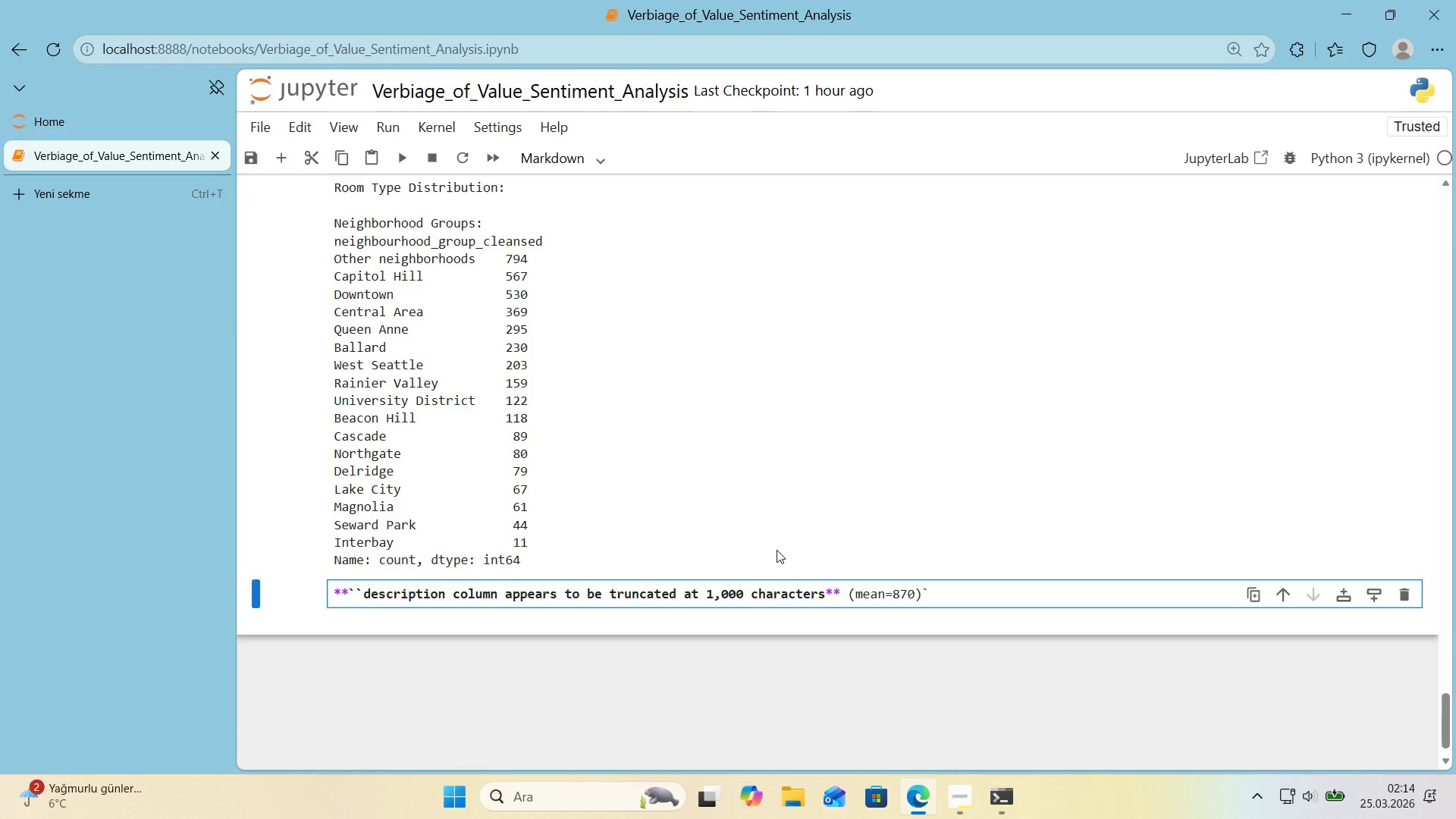 
scroll: coordinate [516, 307], scroll_direction: up, amount: 3.0
 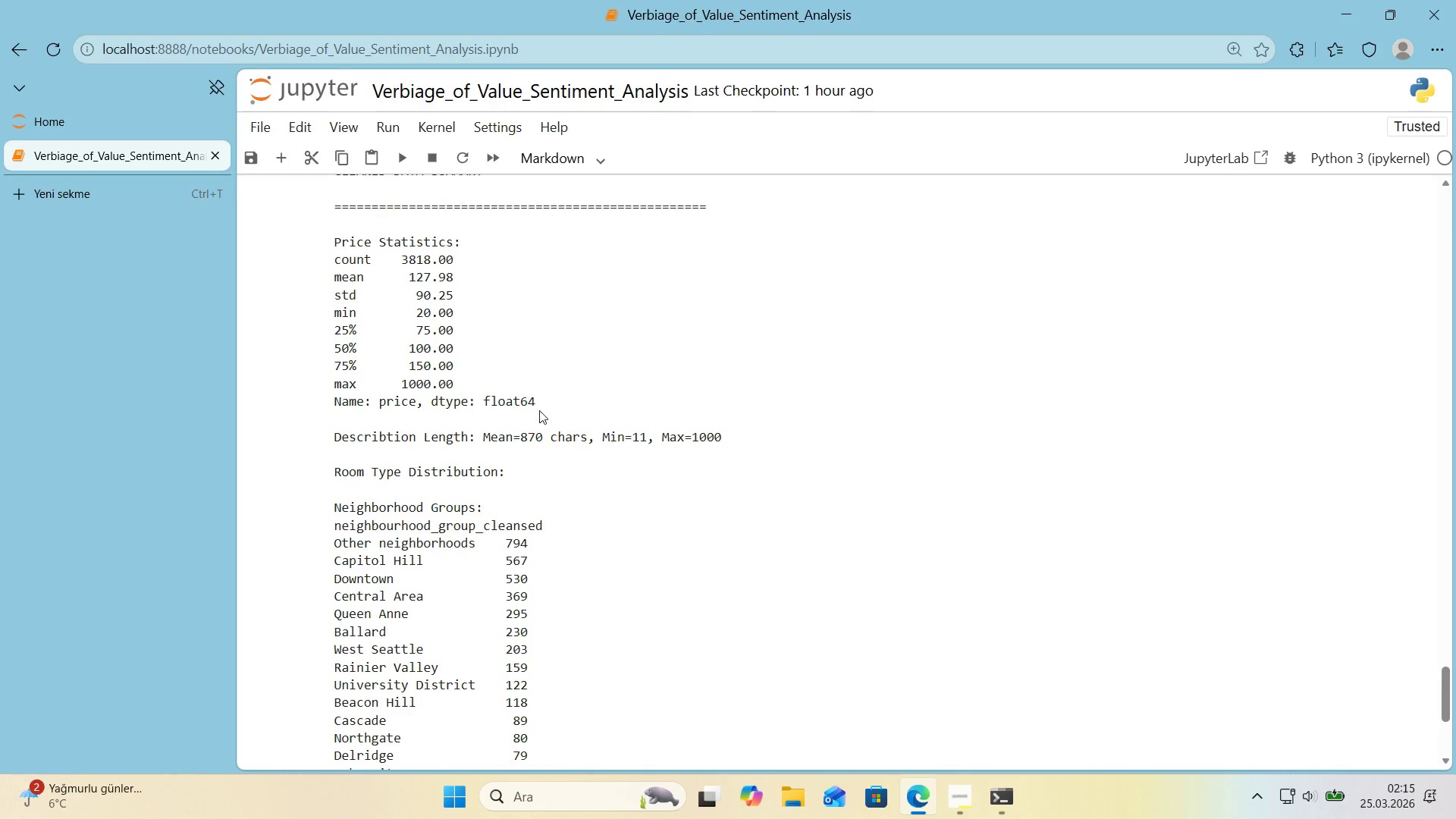 
scroll: coordinate [673, 351], scroll_direction: down, amount: 3.0
 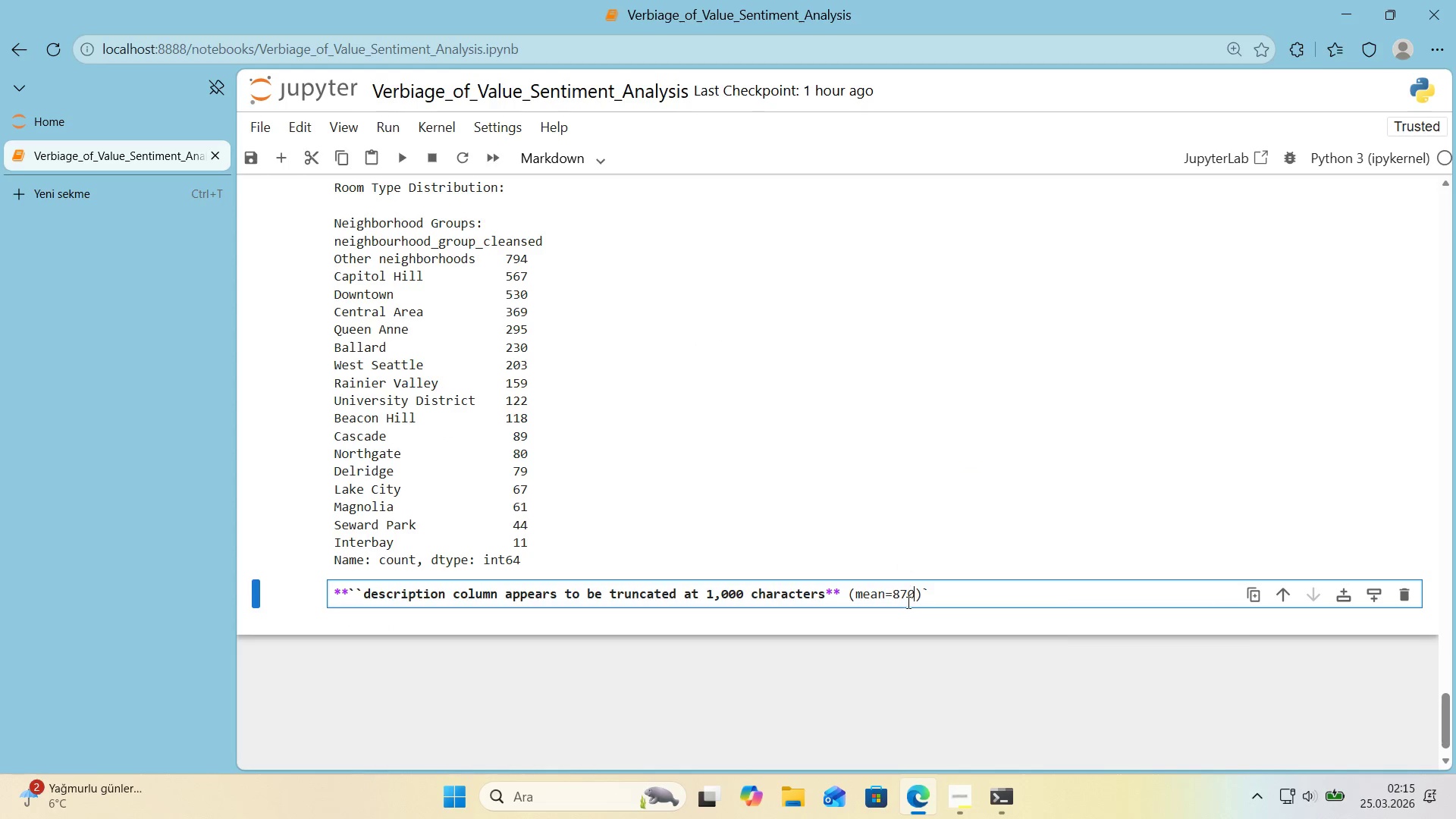 
type(, max)1000)
 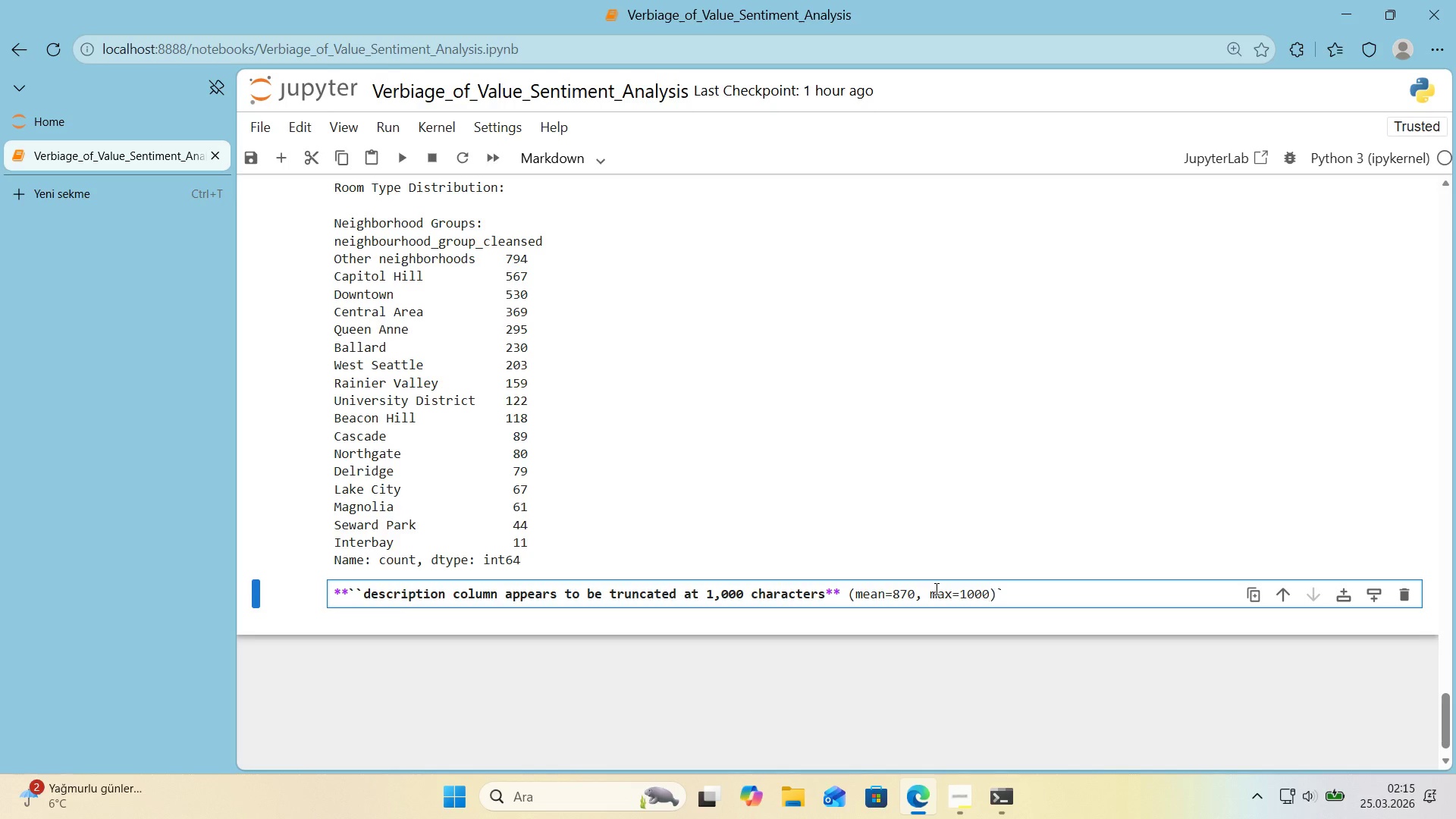 
key(ArrowRight)
 